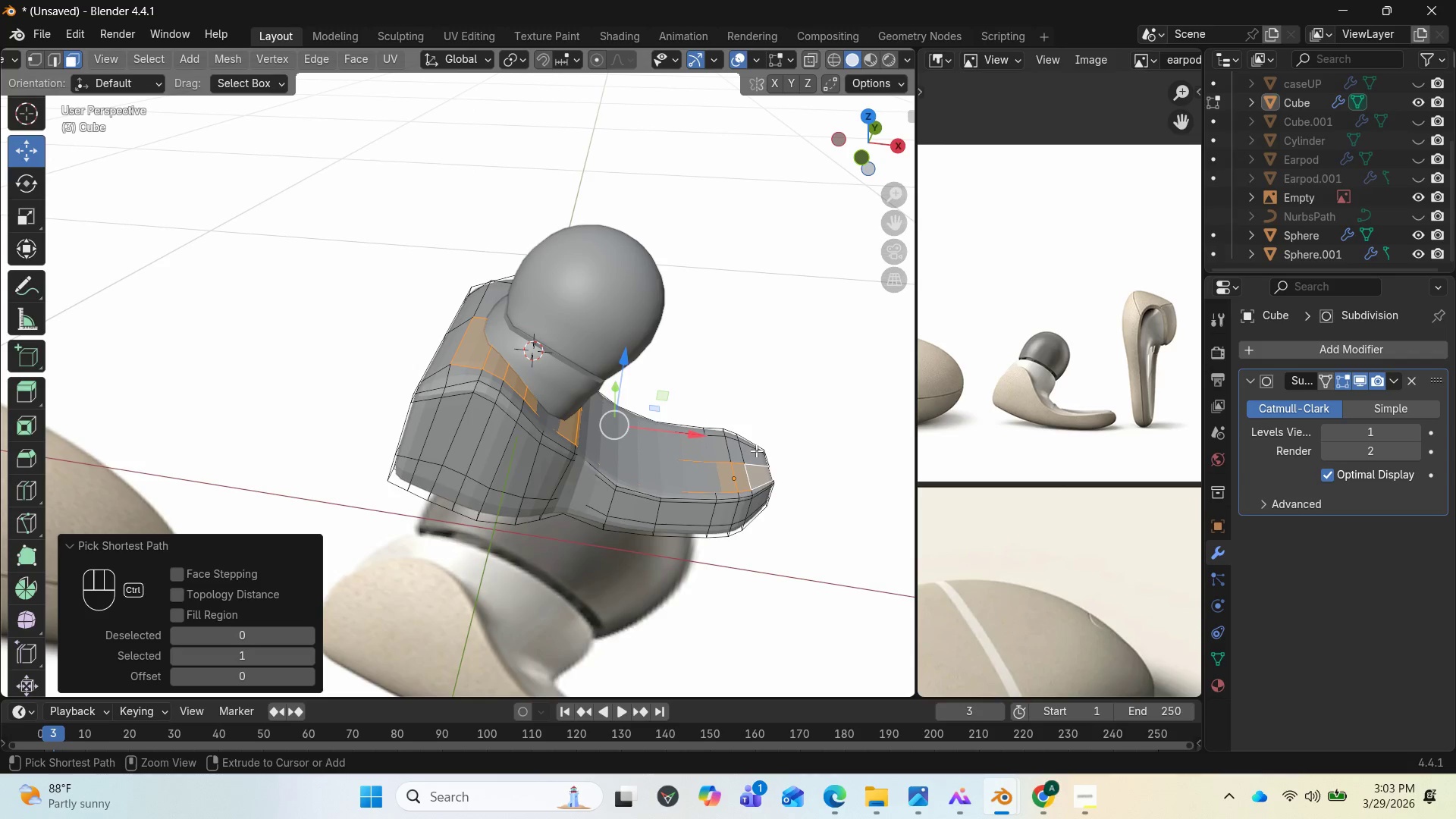 
left_click([756, 450])
 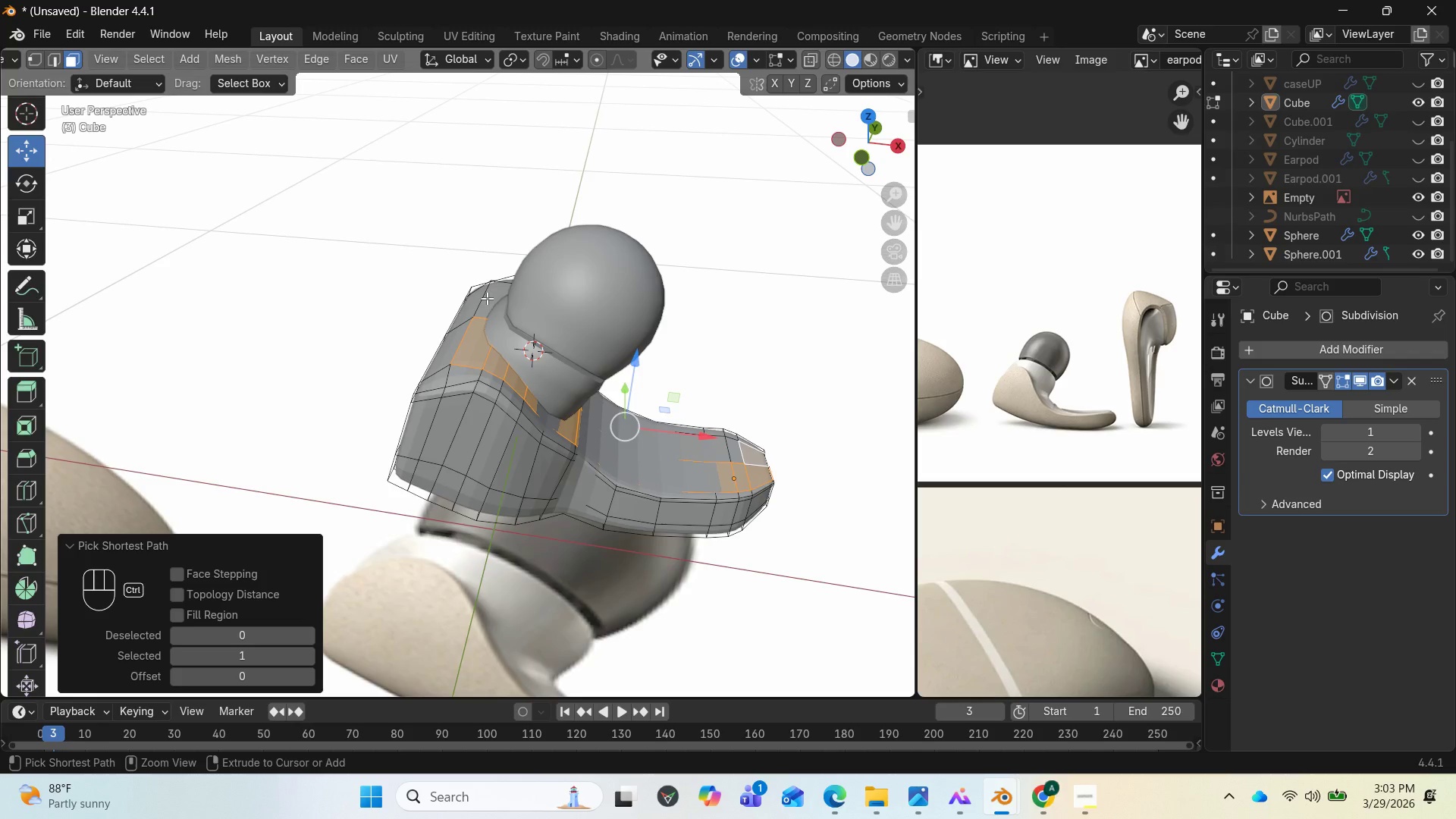 
left_click([485, 297])
 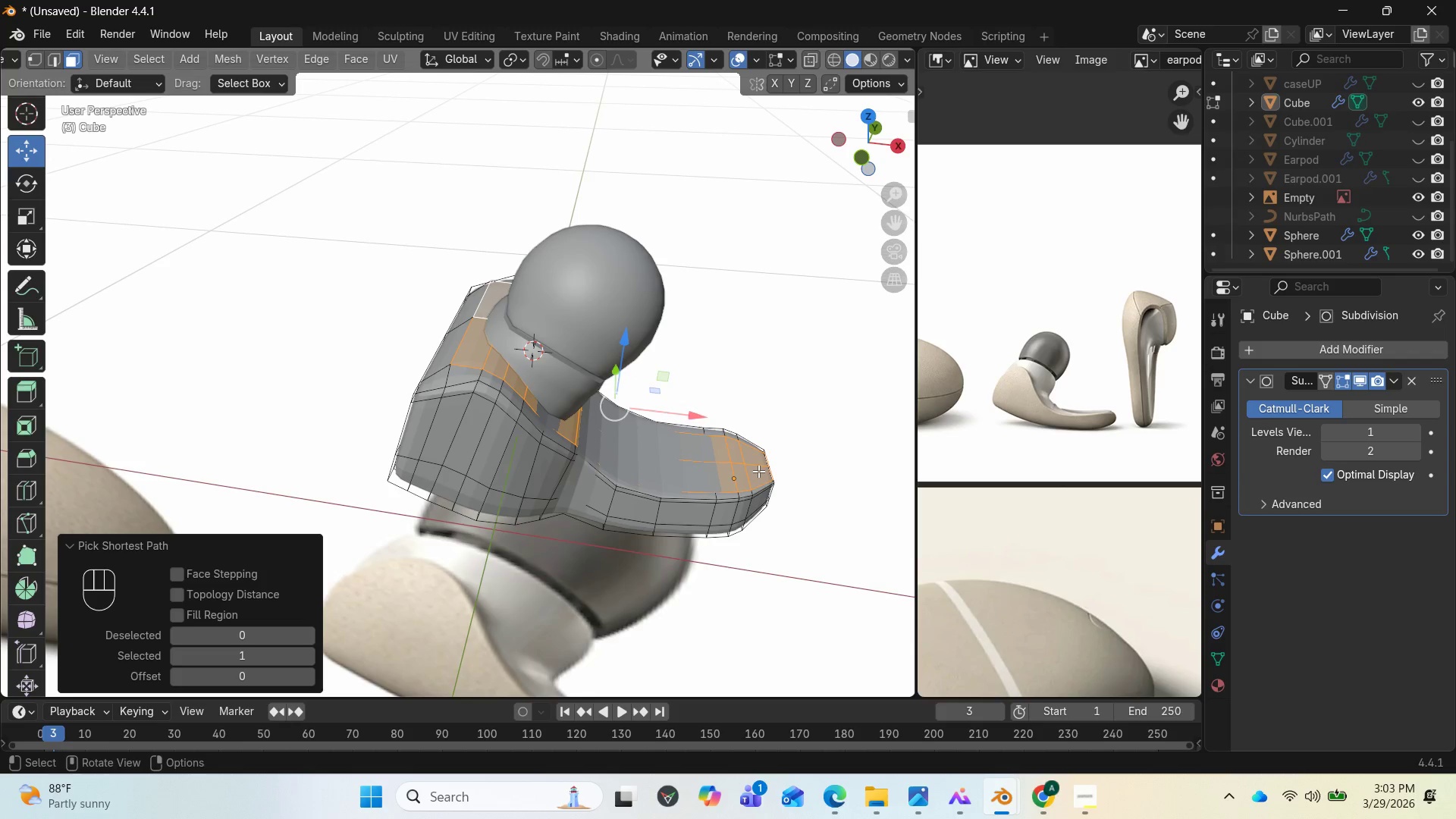 
key(E)
 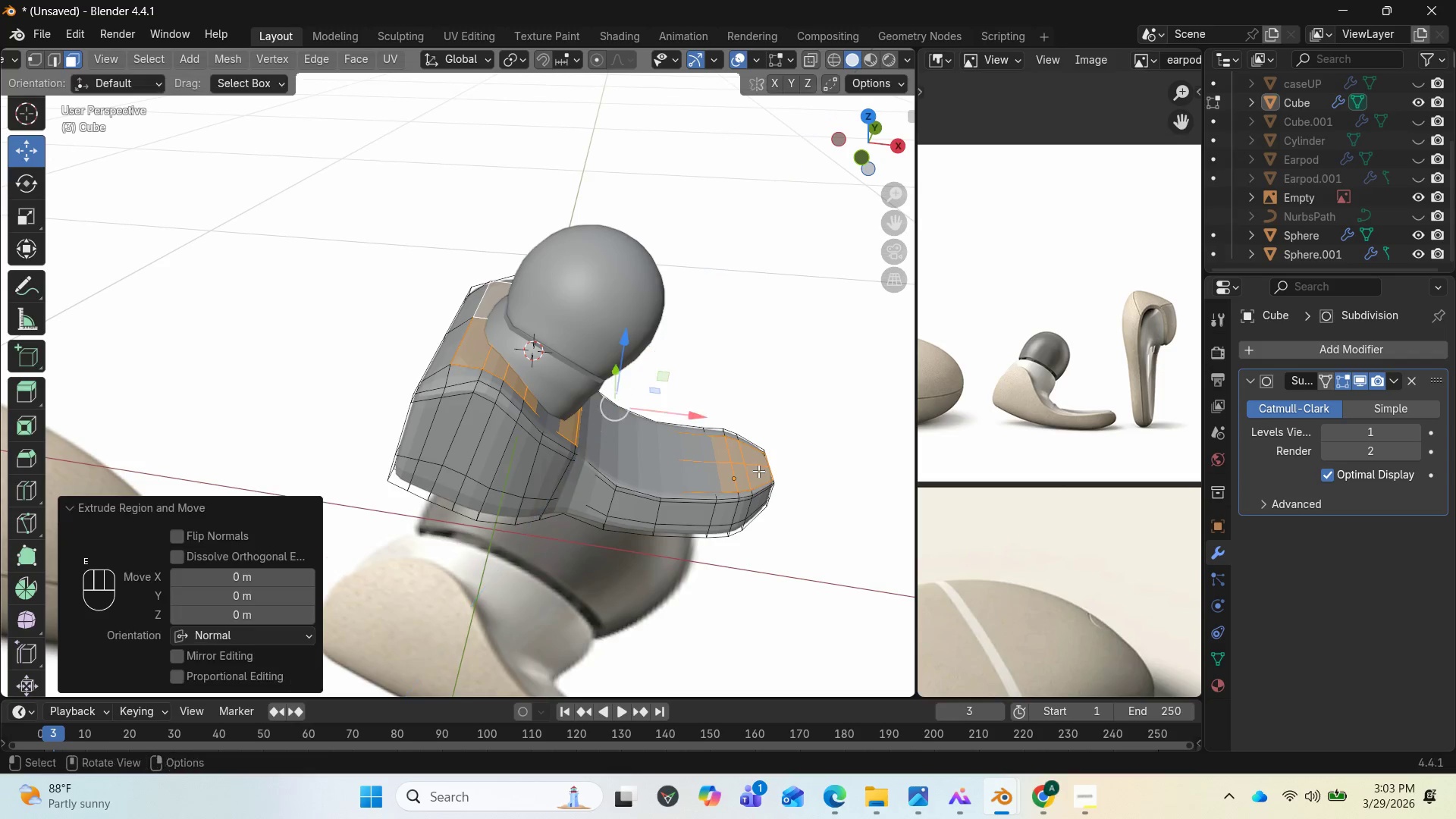 
left_click([758, 471])
 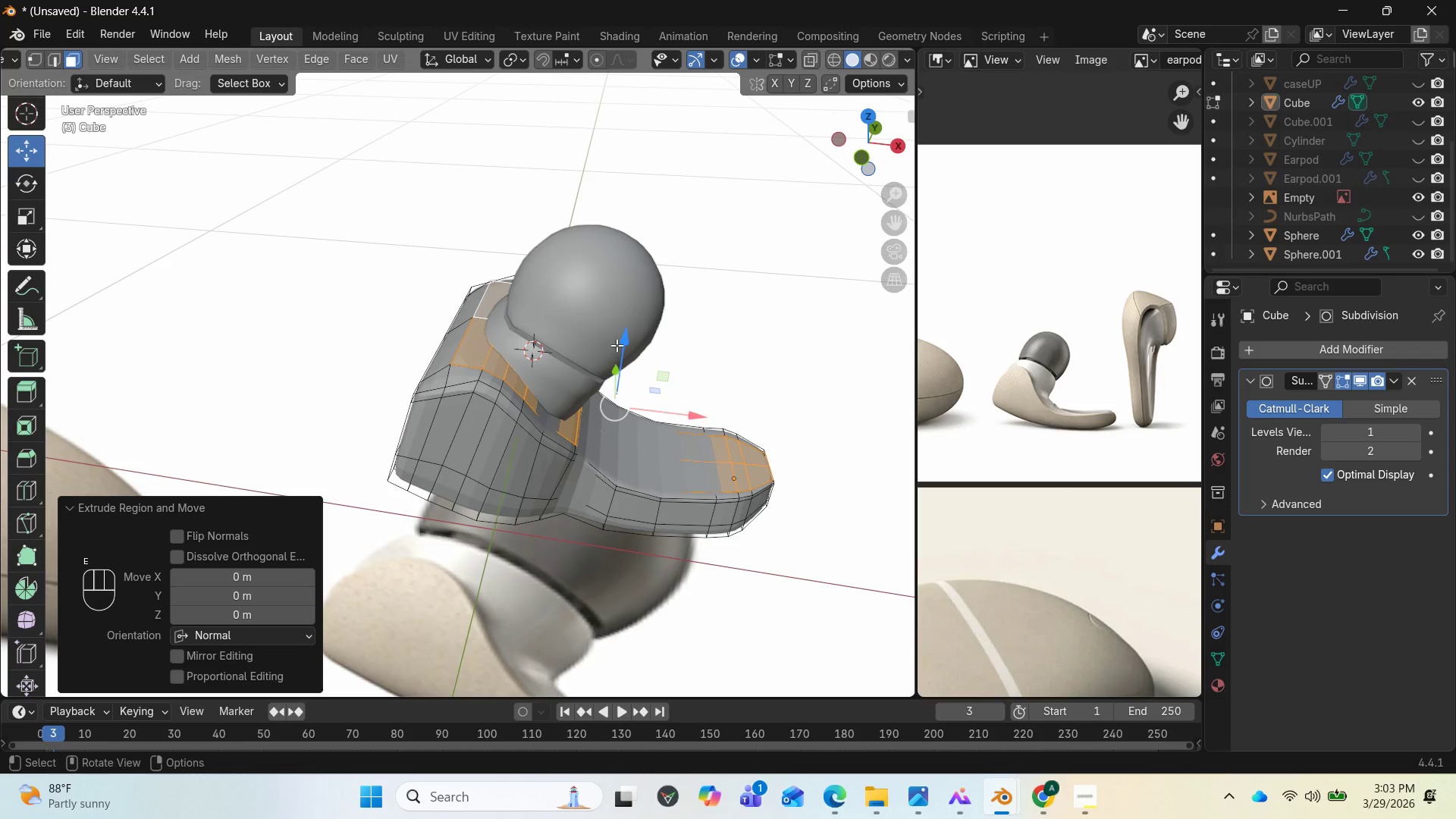 
left_click_drag(start_coordinate=[617, 342], to_coordinate=[626, 330])
 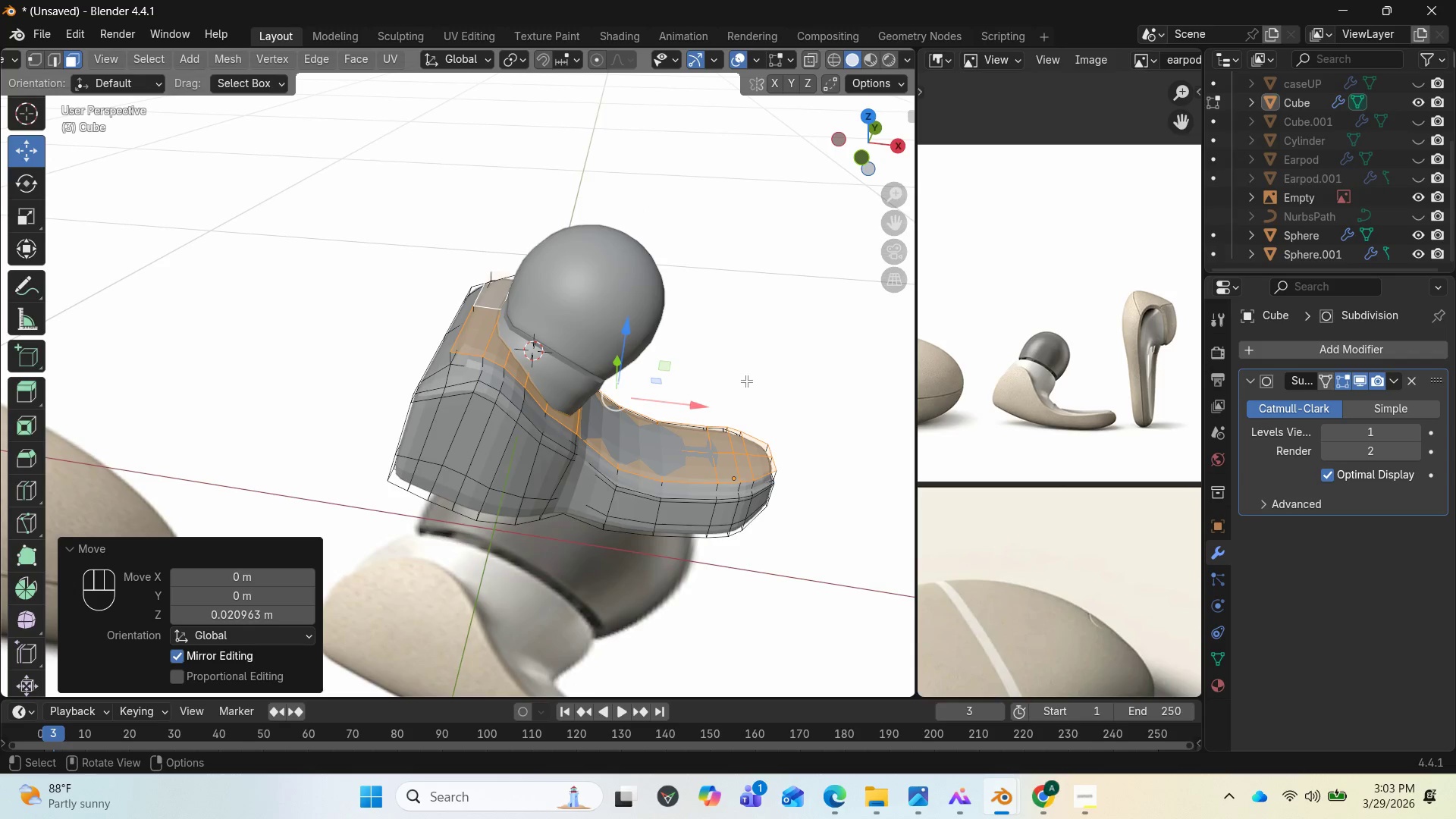 
key(End)
 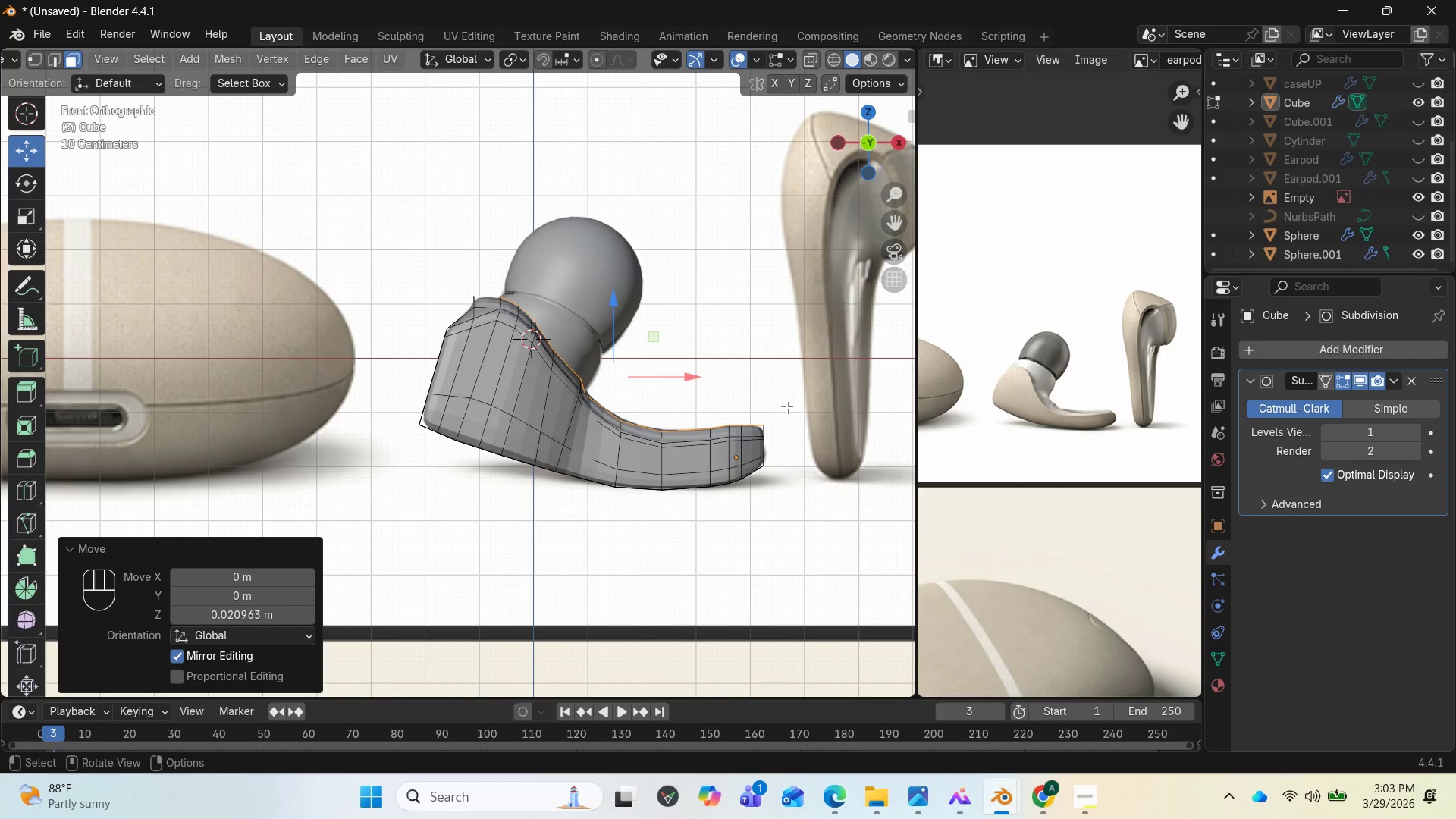 
wait(11.7)
 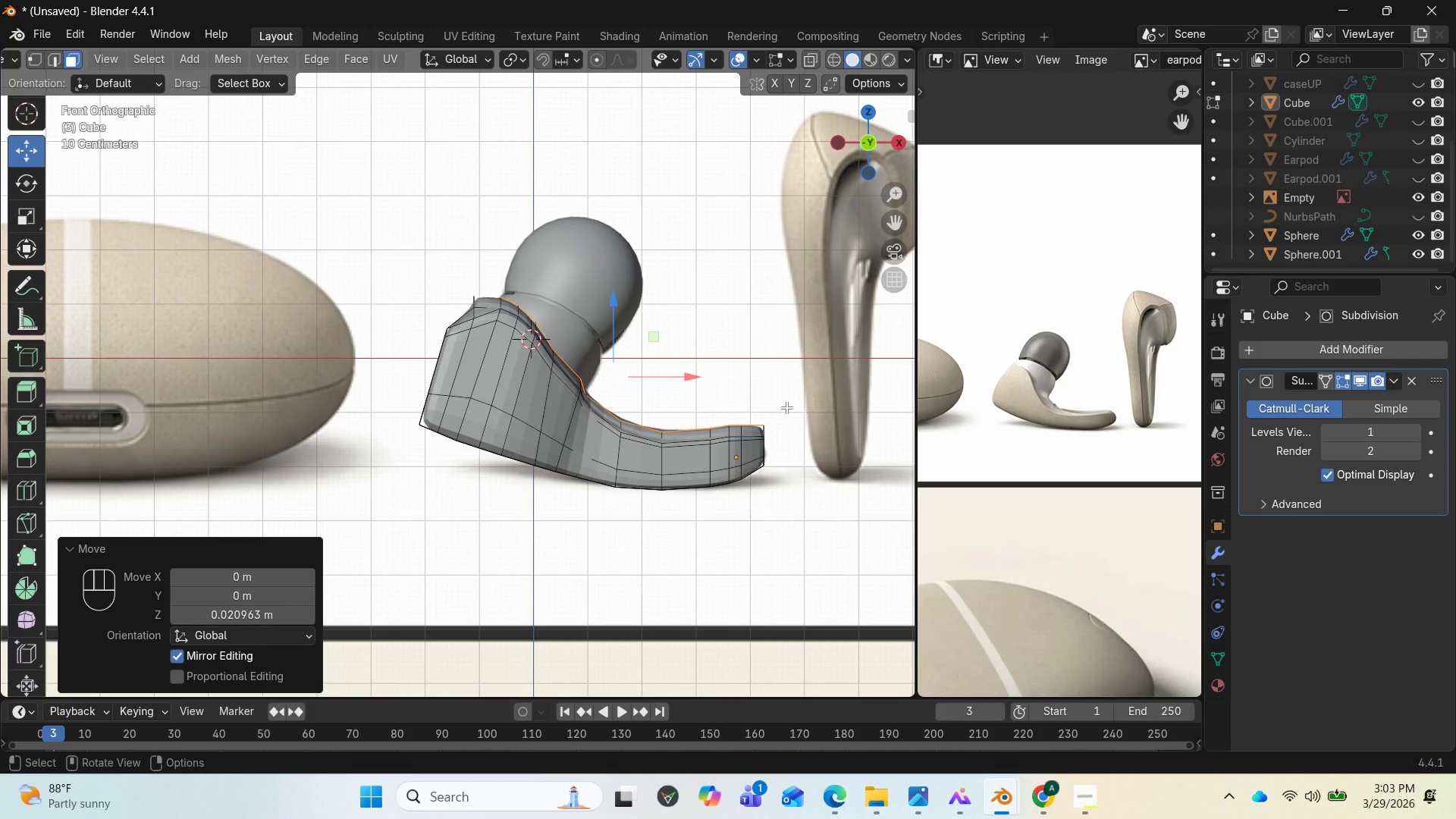 
left_click_drag(start_coordinate=[854, 150], to_coordinate=[689, 180])
 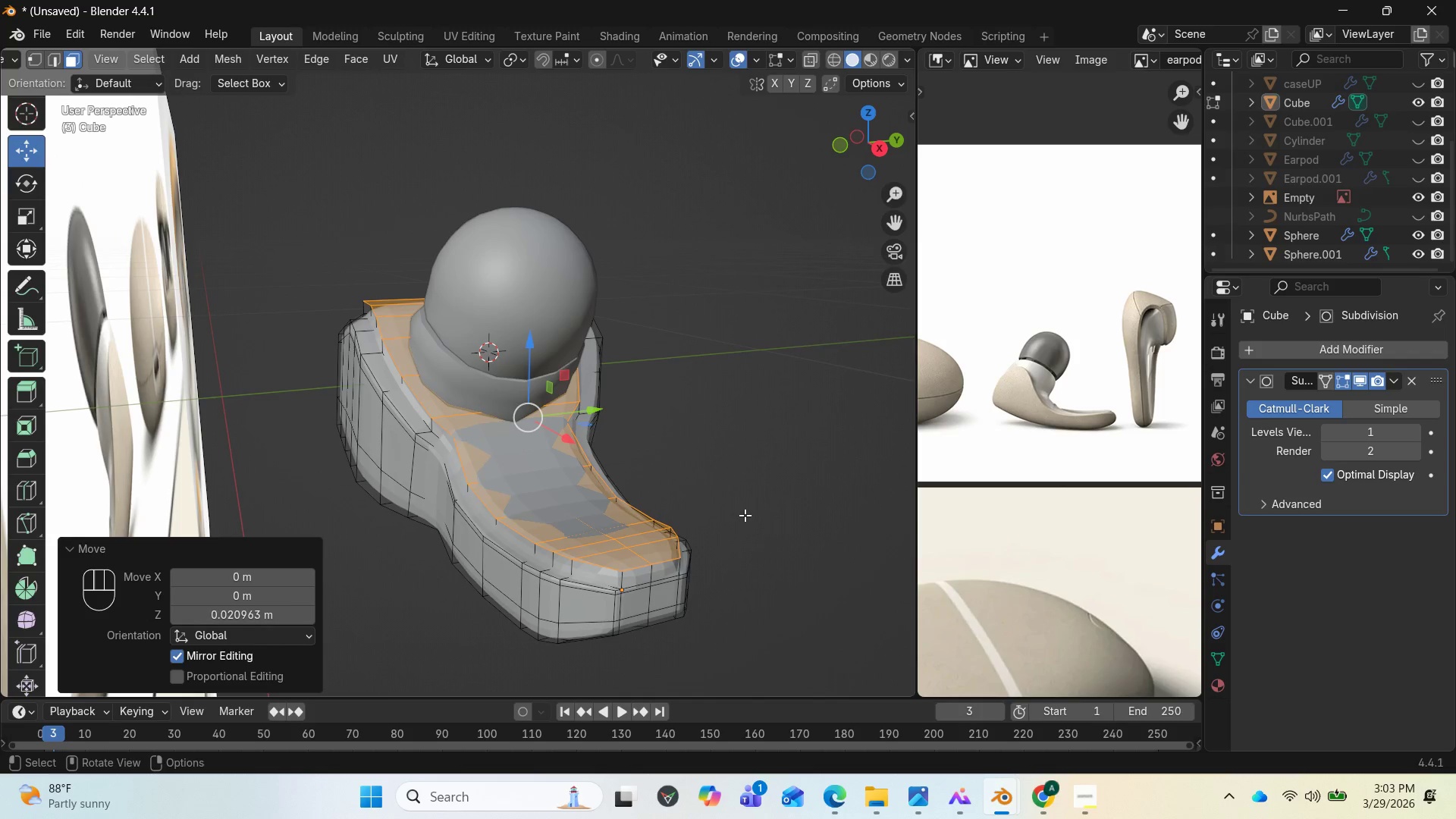 
key(I)
 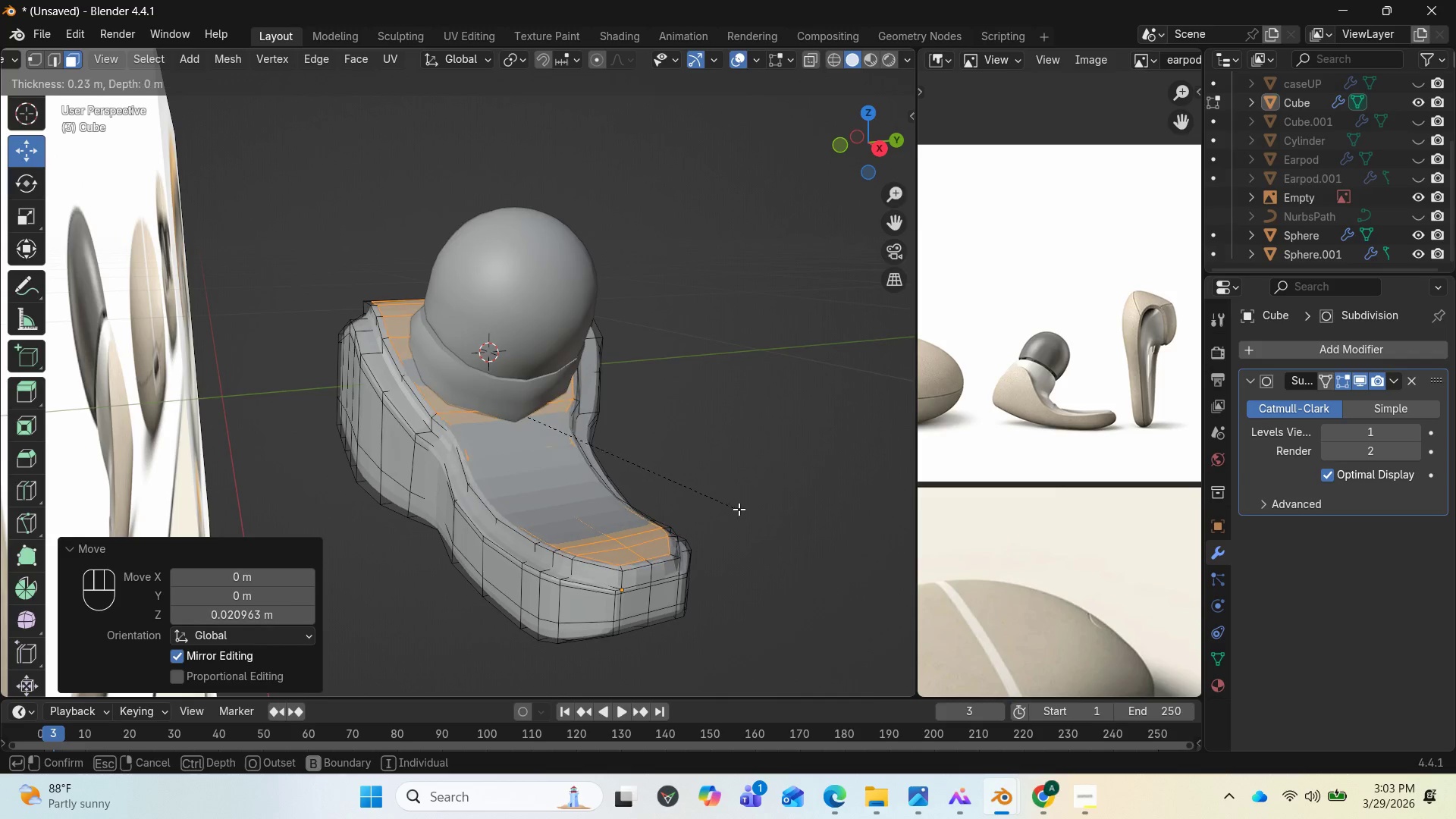 
left_click([738, 509])
 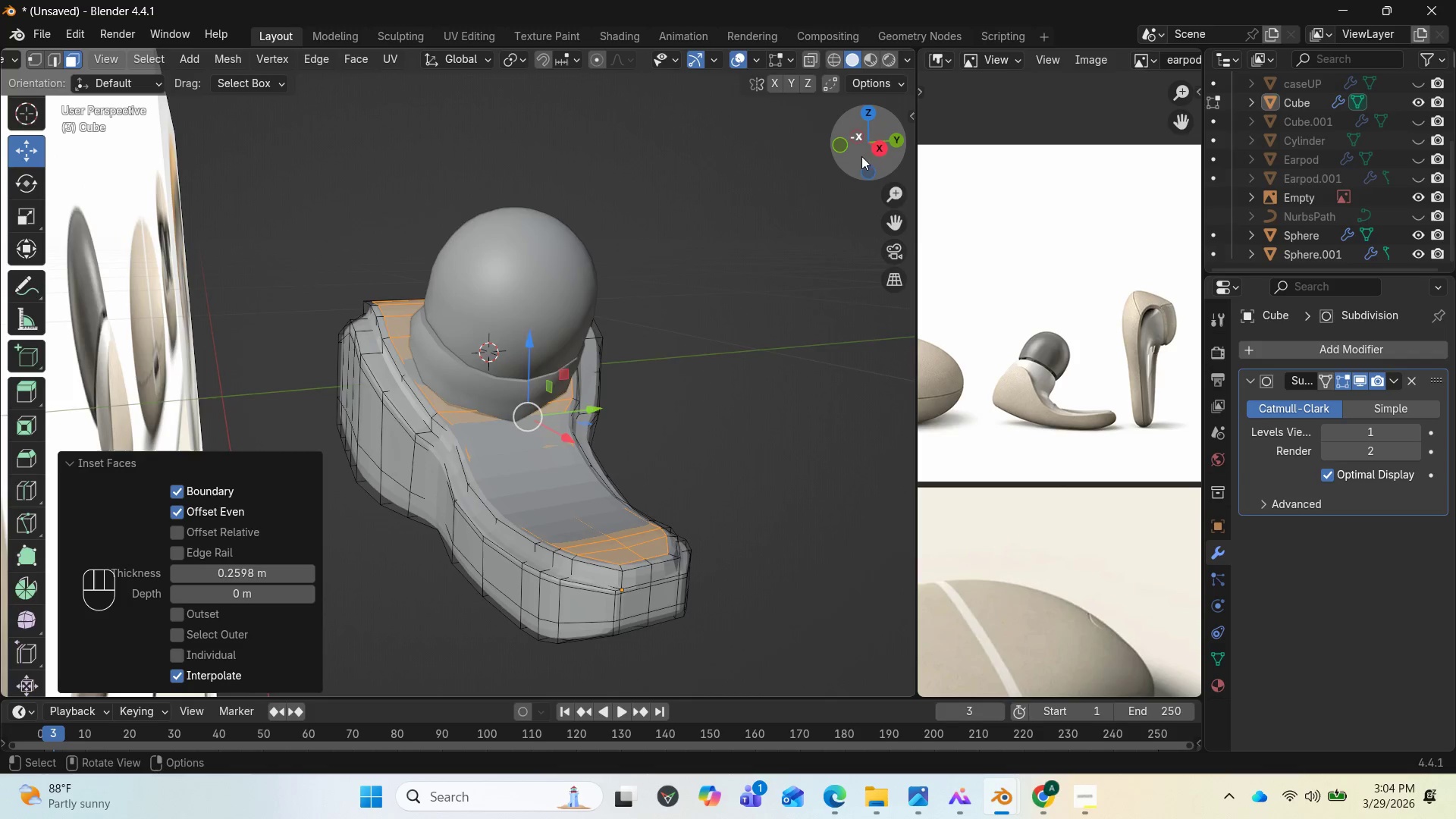 
left_click_drag(start_coordinate=[866, 155], to_coordinate=[58, 155])
 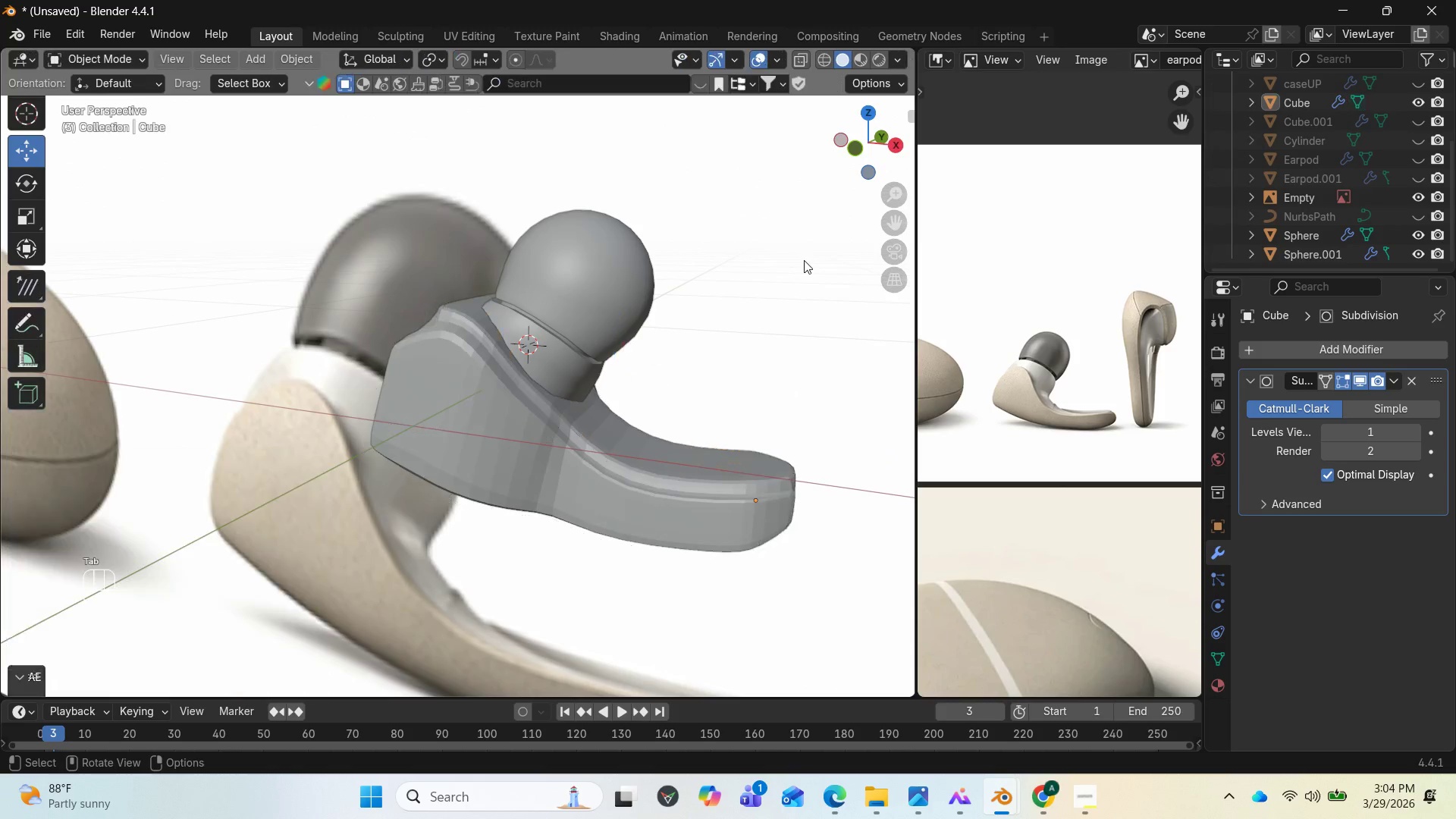 
key(Tab)
 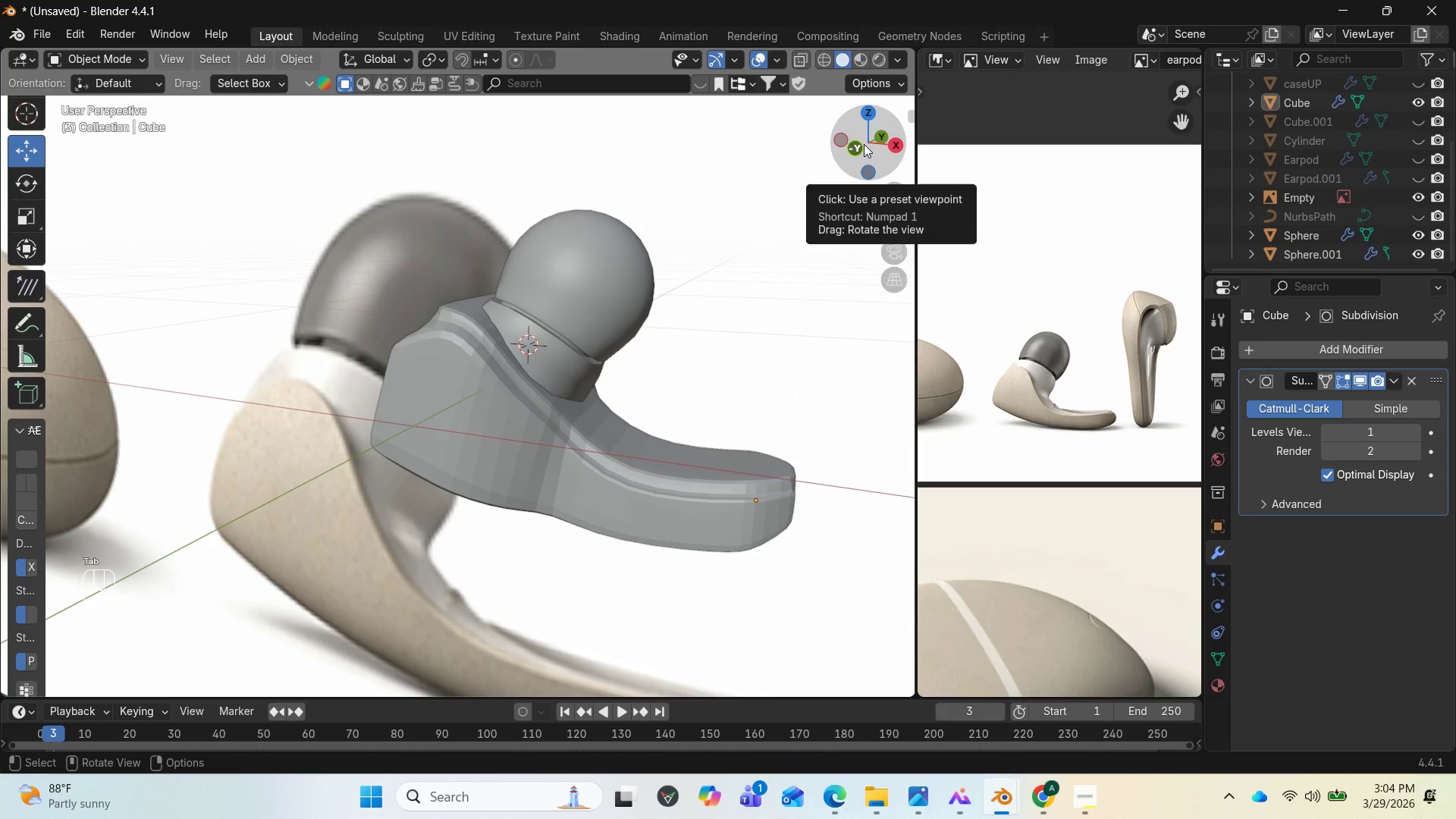 
left_click_drag(start_coordinate=[864, 144], to_coordinate=[903, 141])
 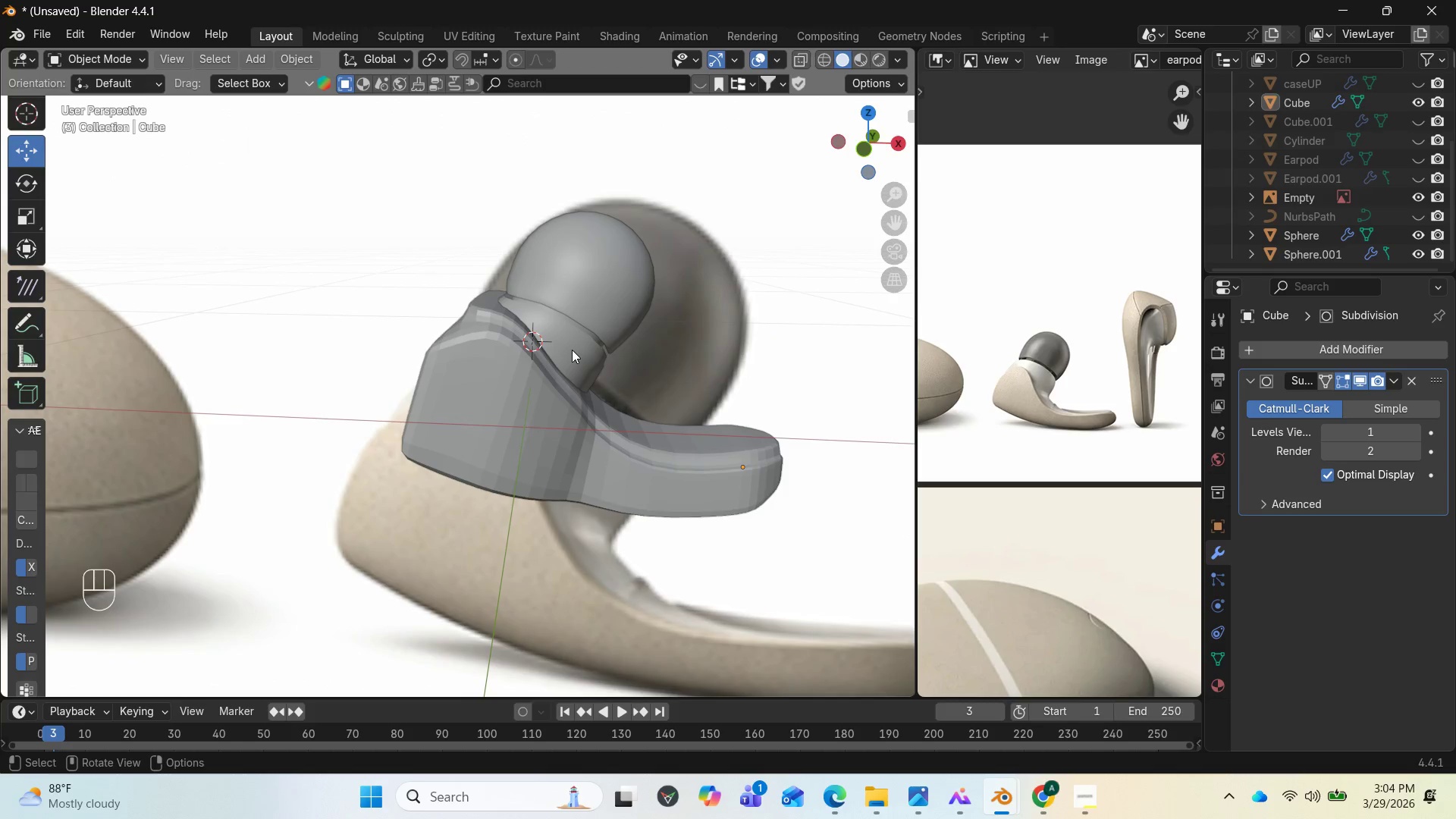 
left_click([572, 350])
 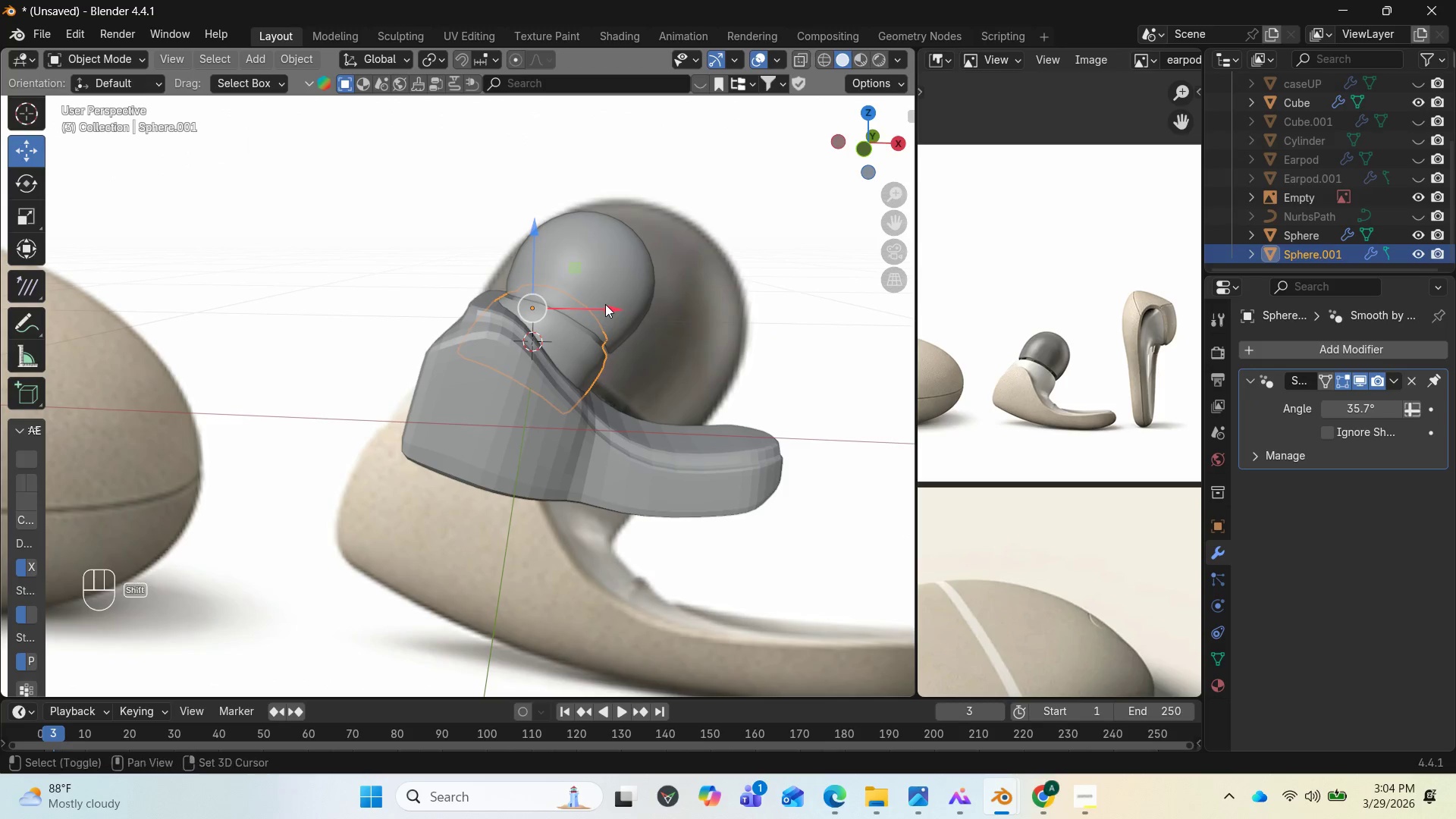 
hold_key(key=ShiftLeft, duration=0.92)
left_click([621, 288])
 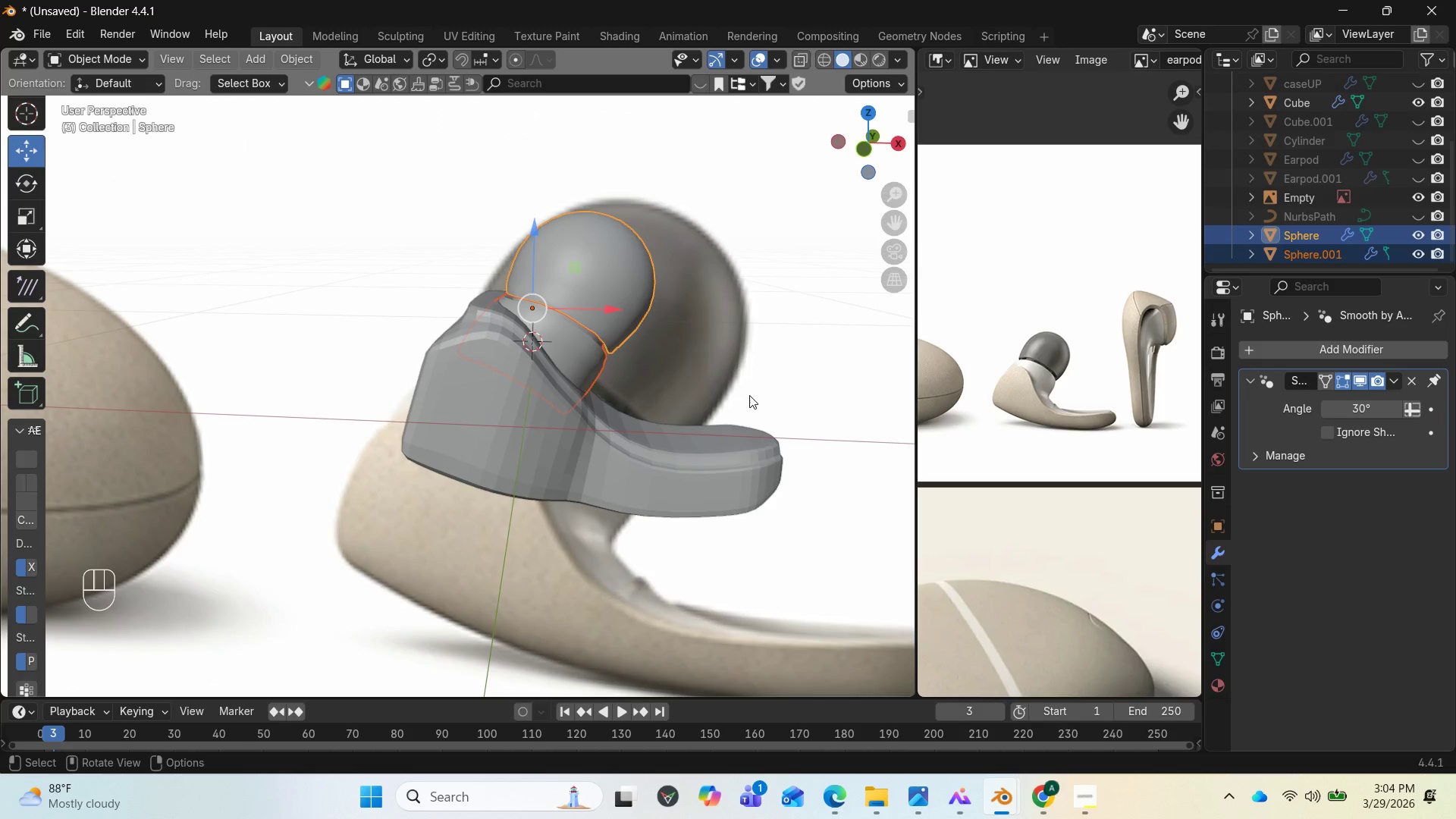 
key(End)
 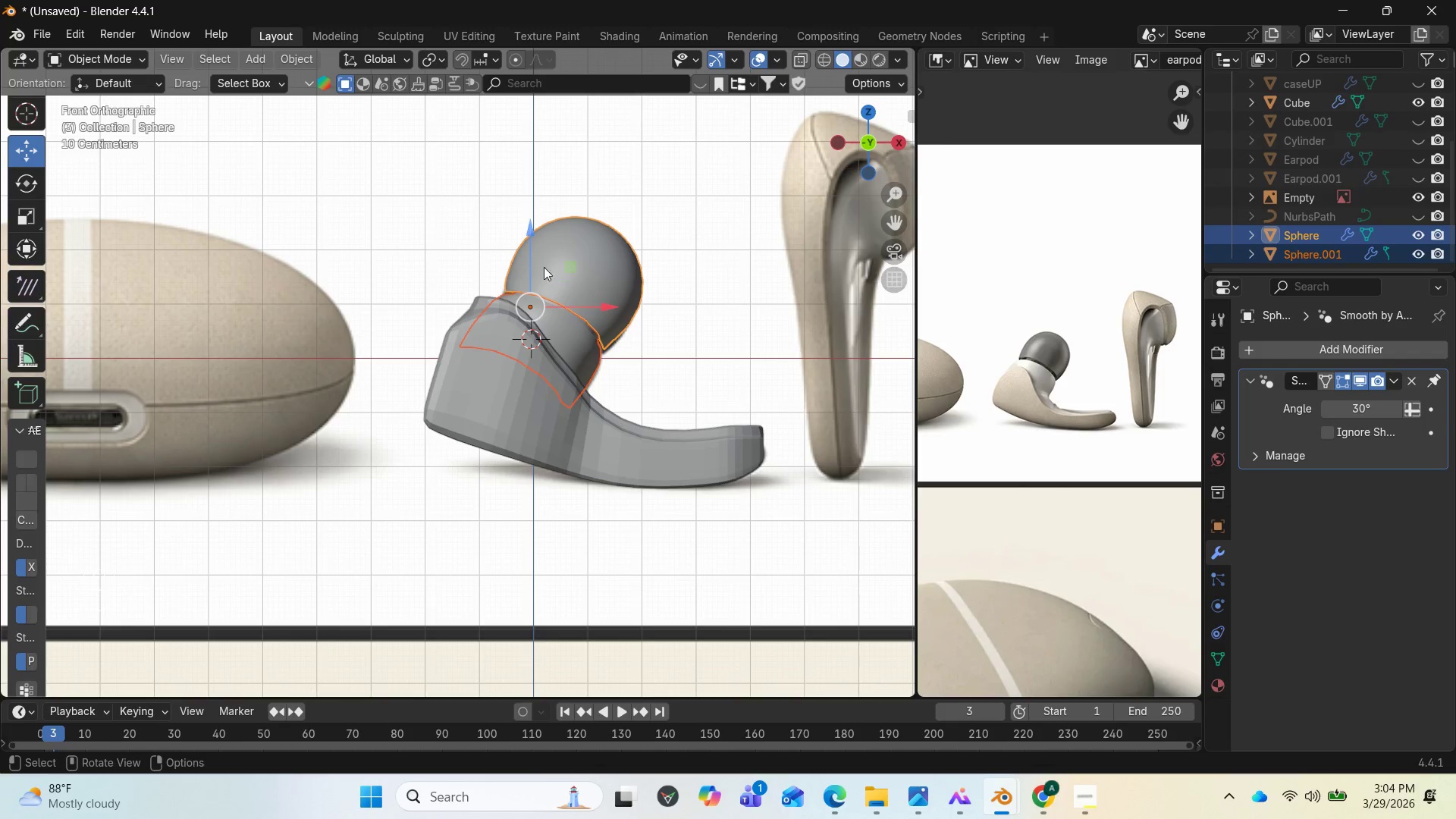 
left_click_drag(start_coordinate=[529, 249], to_coordinate=[544, 232])
 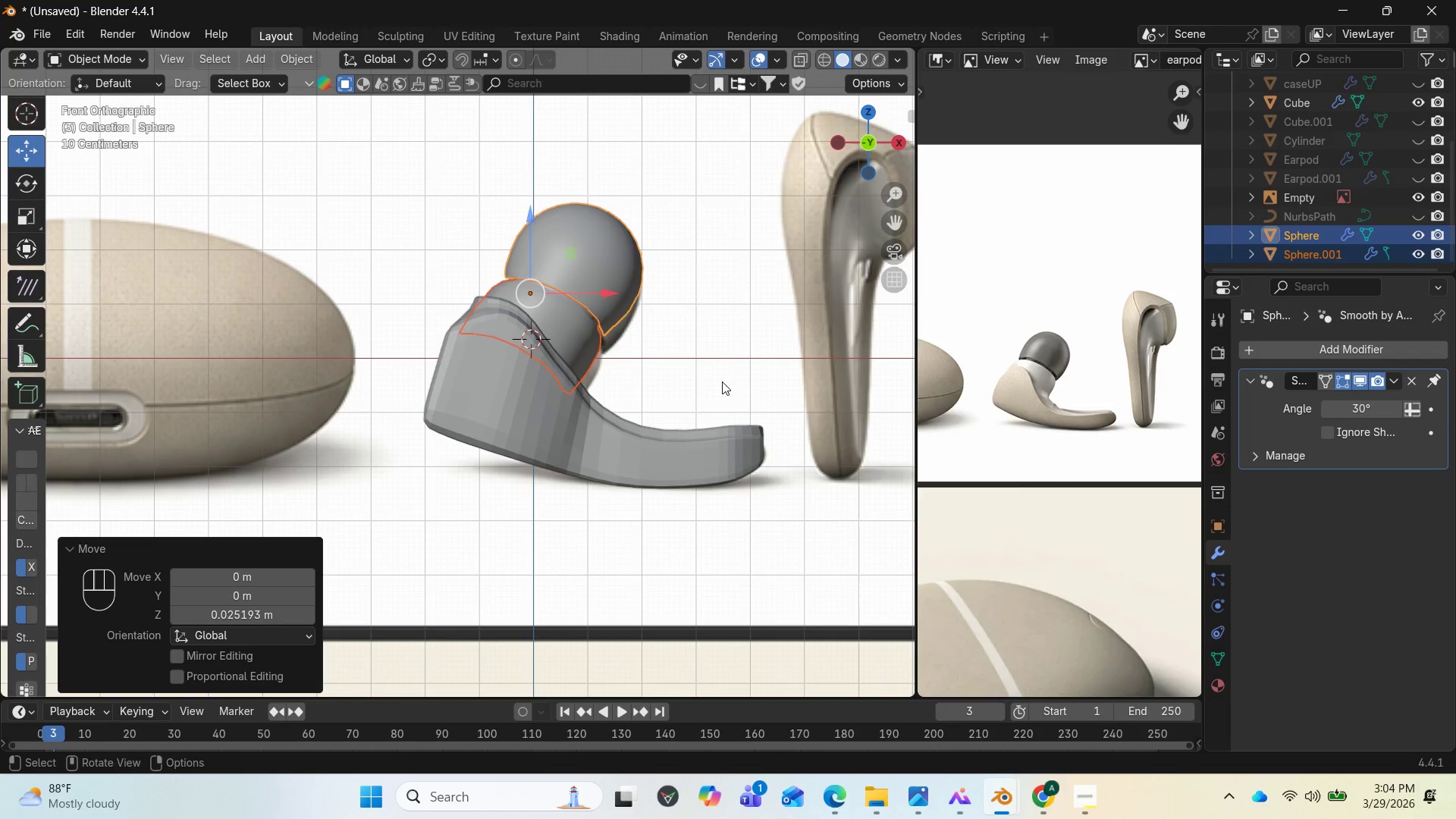 
type(RXZY)
 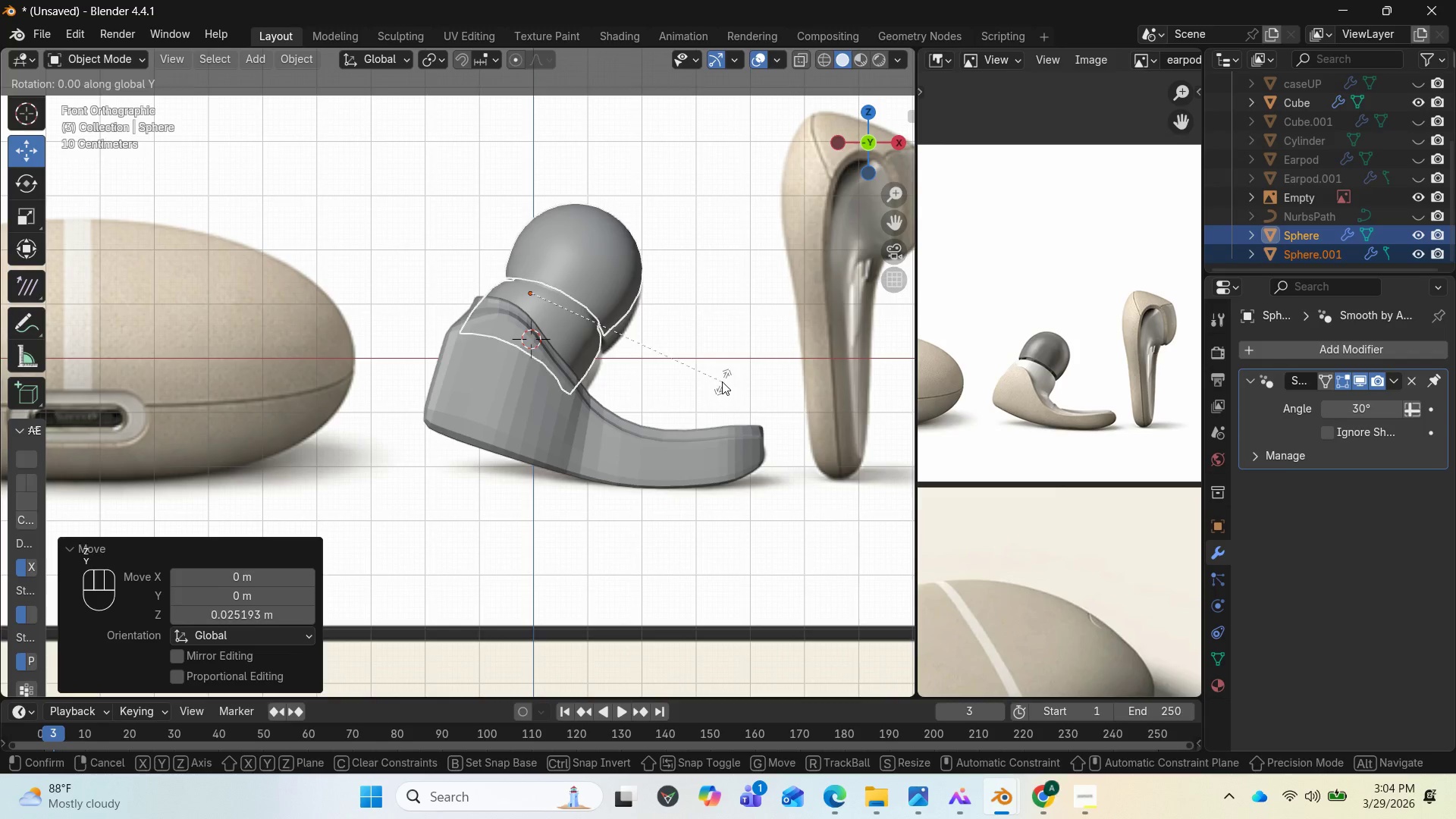 
left_click([722, 381])
 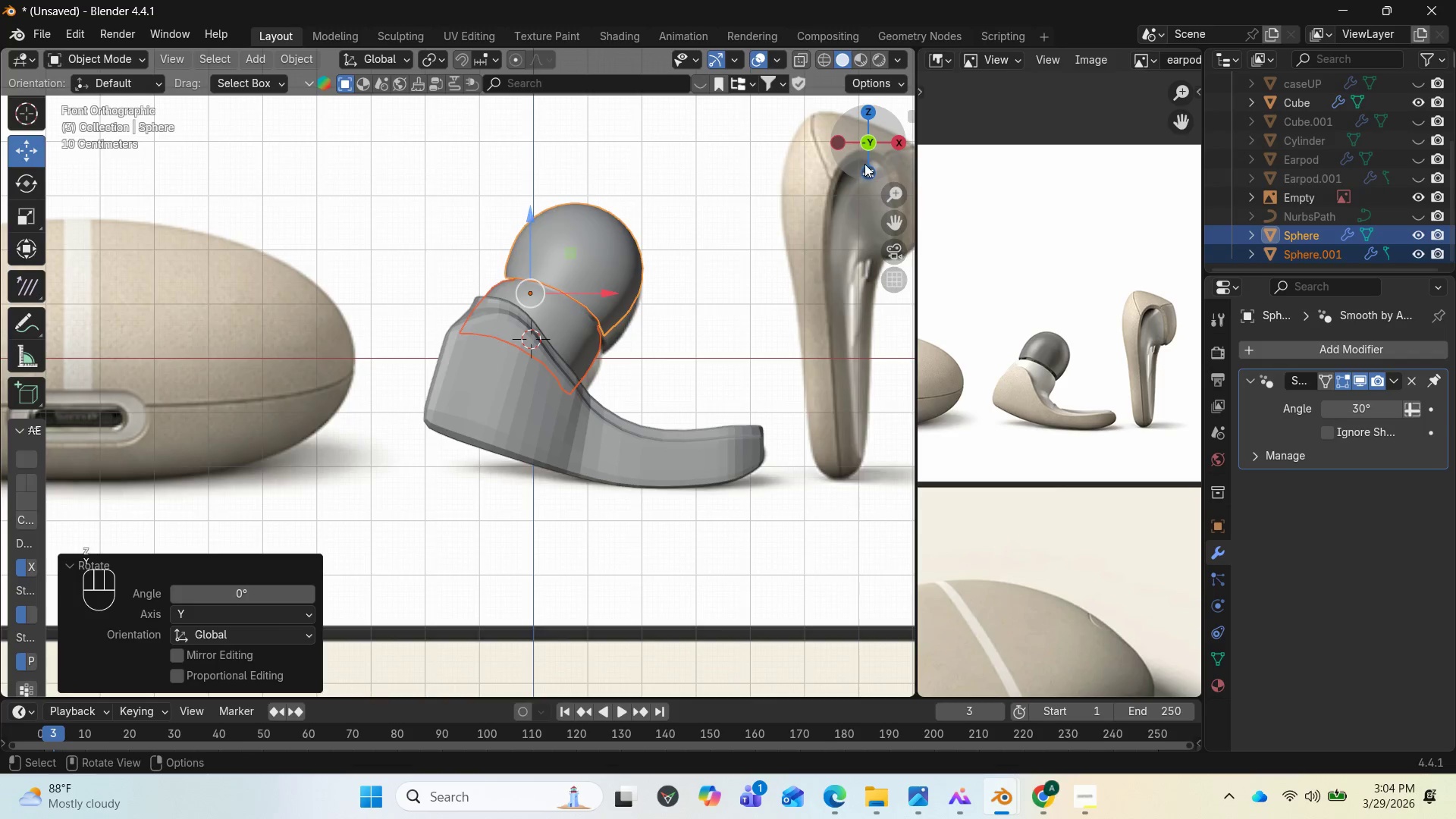 
left_click_drag(start_coordinate=[864, 164], to_coordinate=[771, 161])
 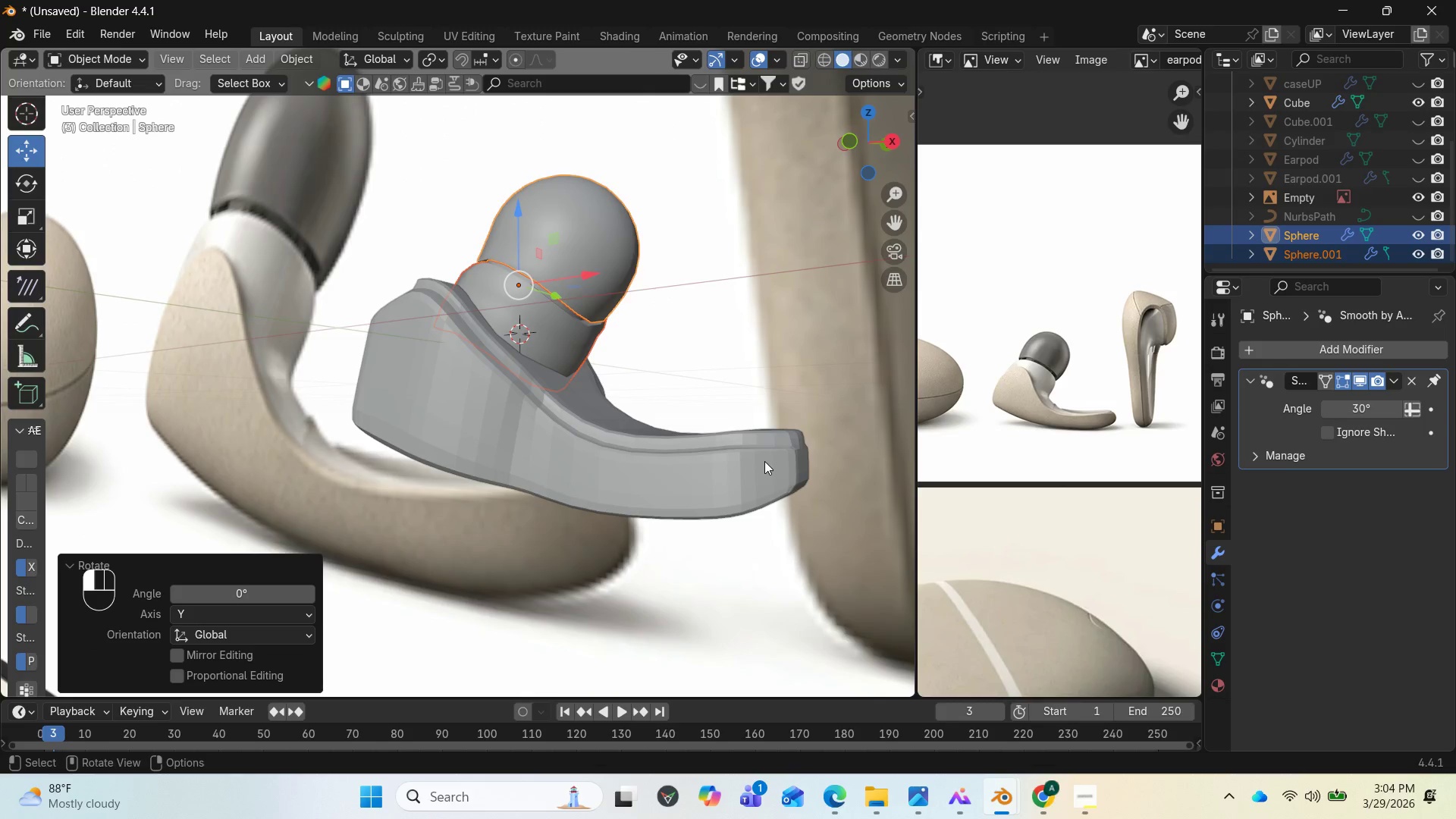 
left_click([764, 461])
 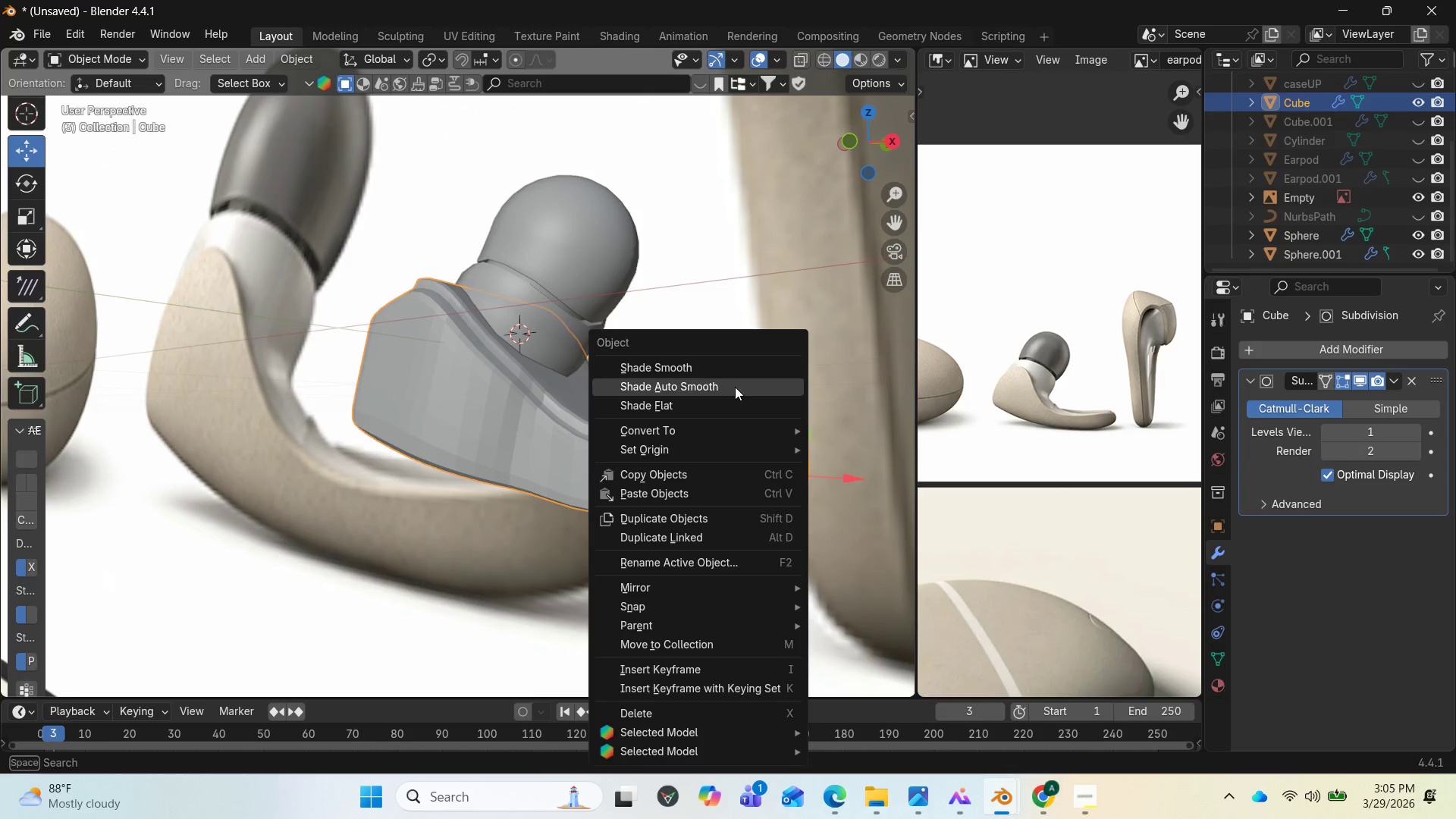 
left_click([732, 384])
 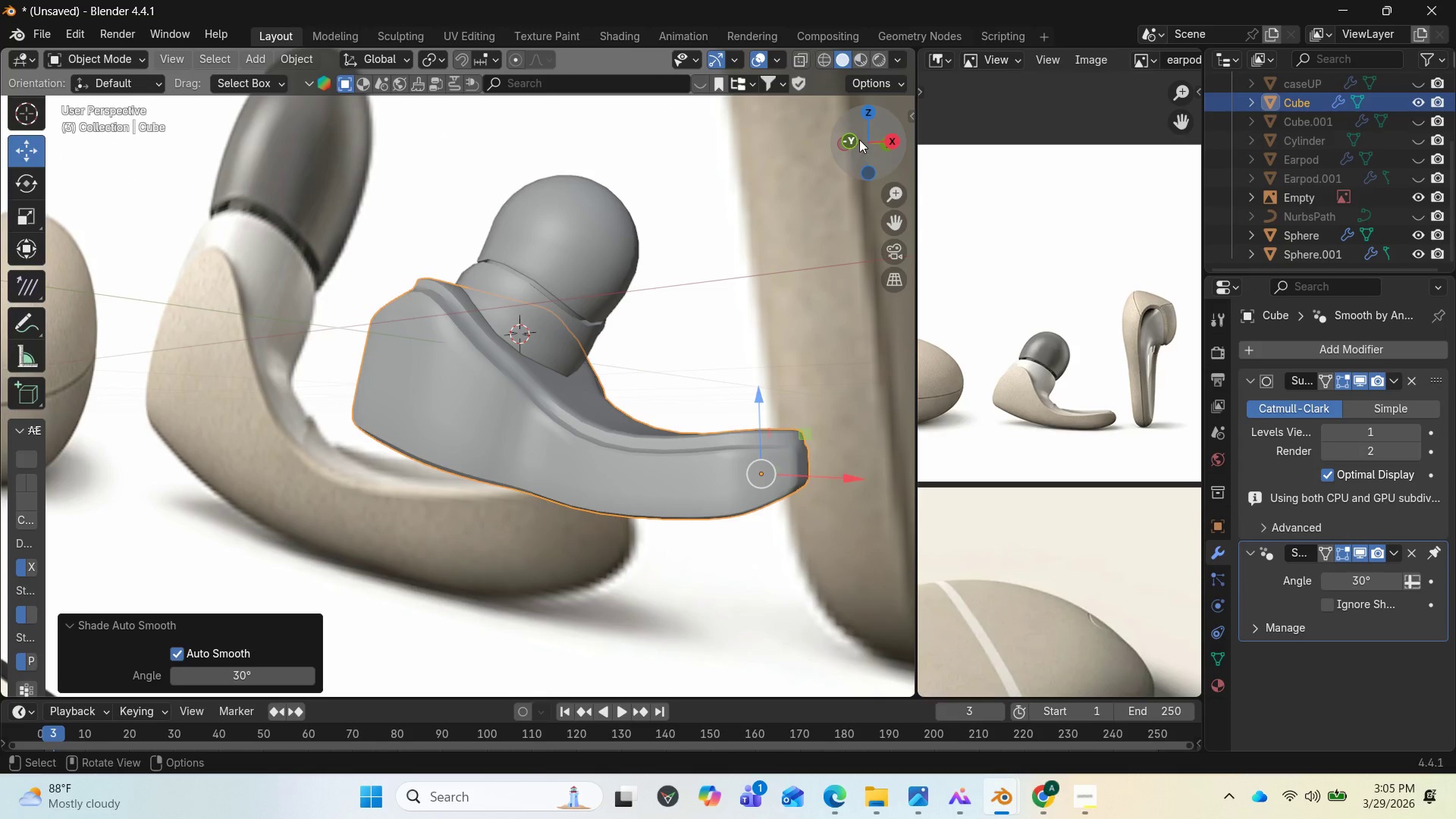 
left_click_drag(start_coordinate=[868, 135], to_coordinate=[35, 253])
 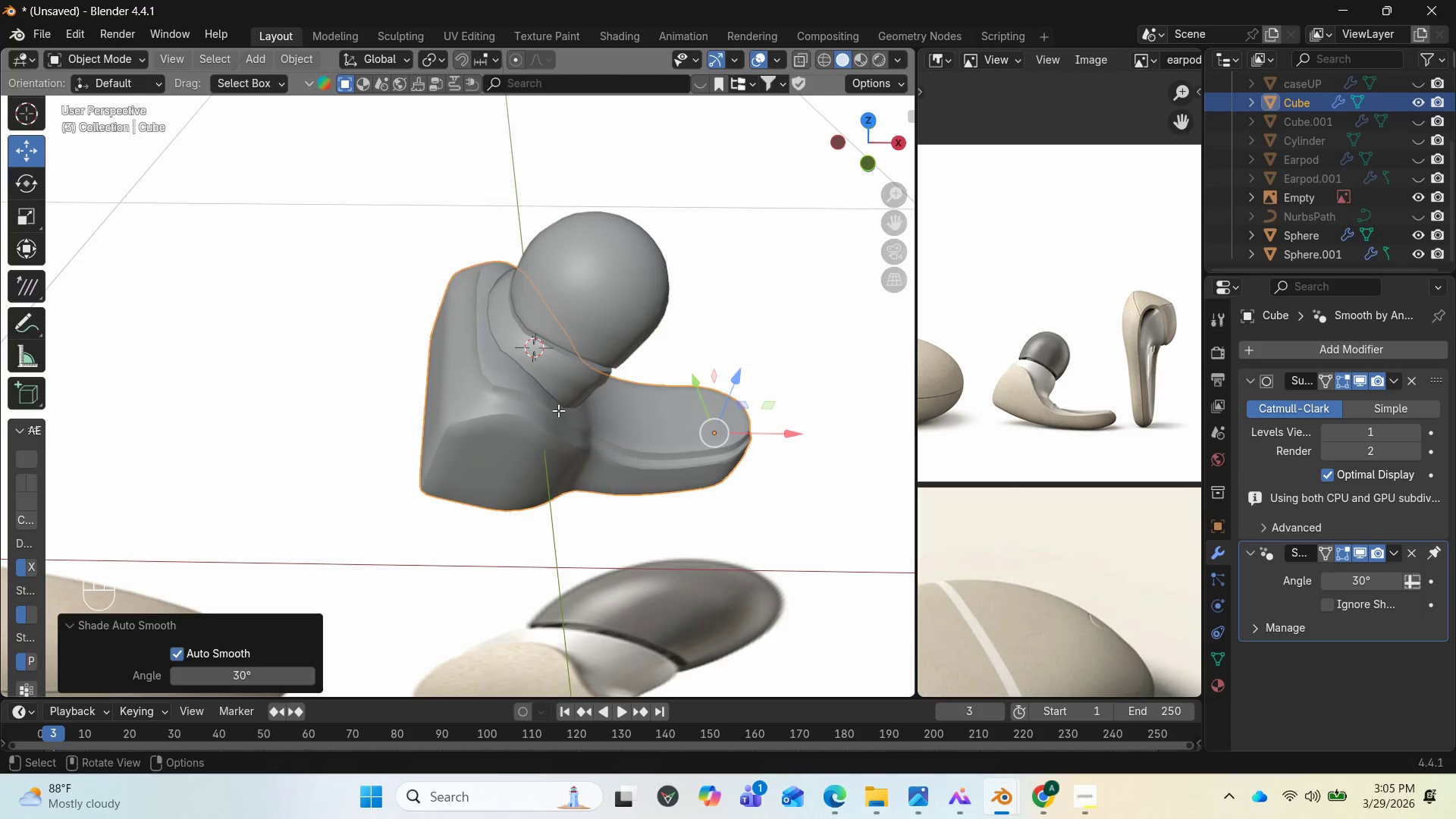 
key(Tab)
 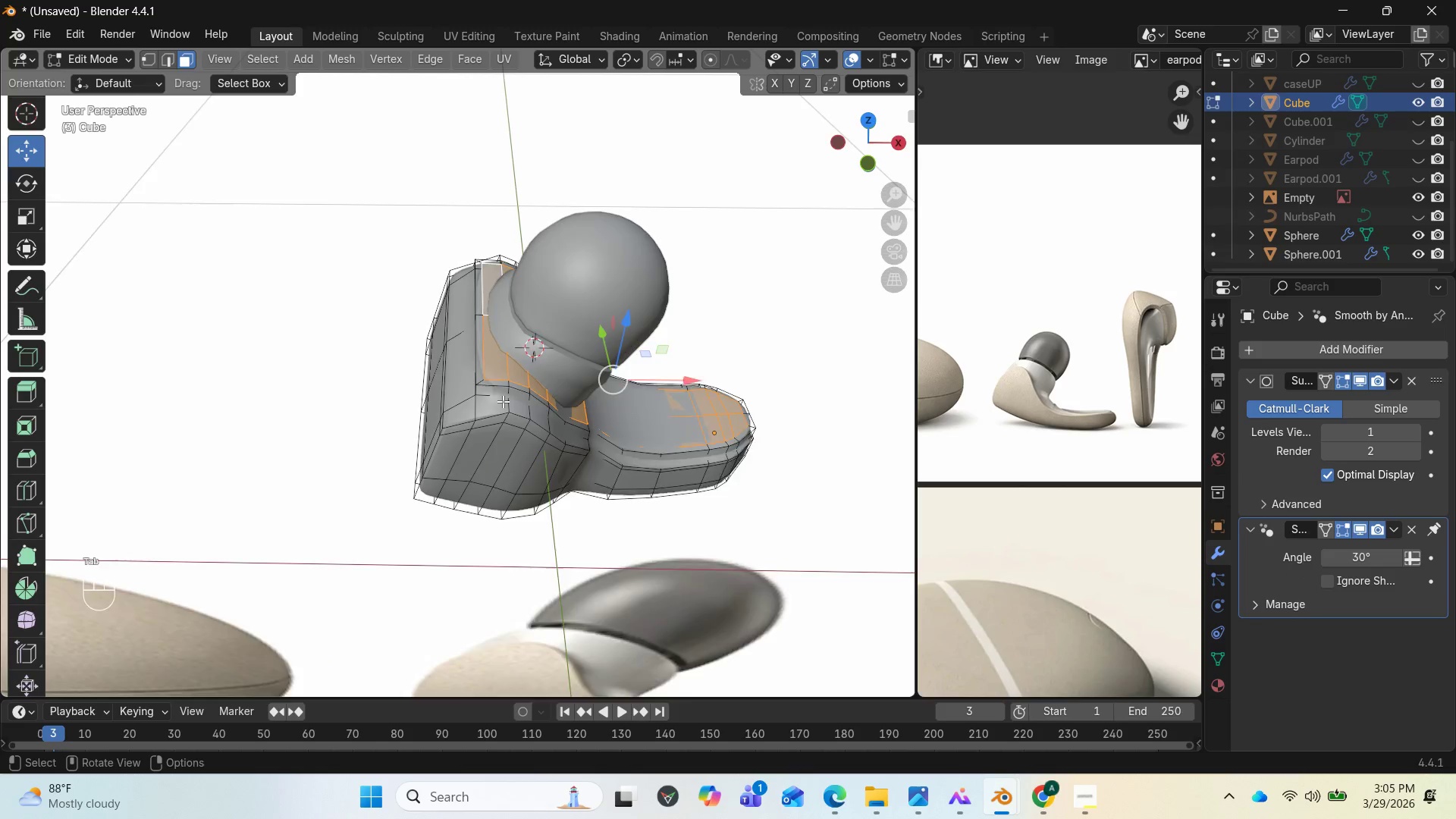 
scroll: coordinate [503, 400], scroll_direction: up, amount: 3.0
 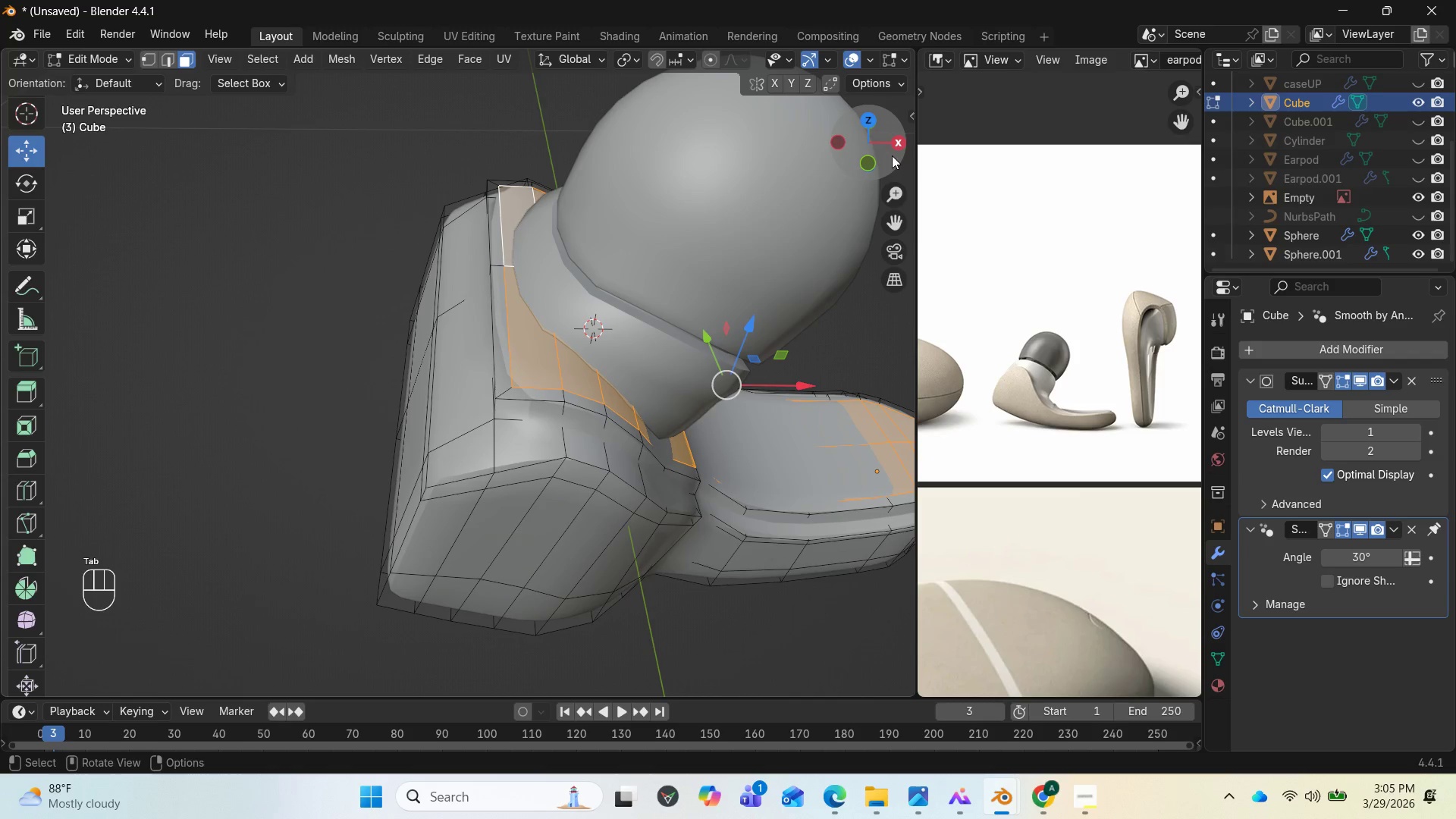 
left_click_drag(start_coordinate=[883, 142], to_coordinate=[824, 133])
 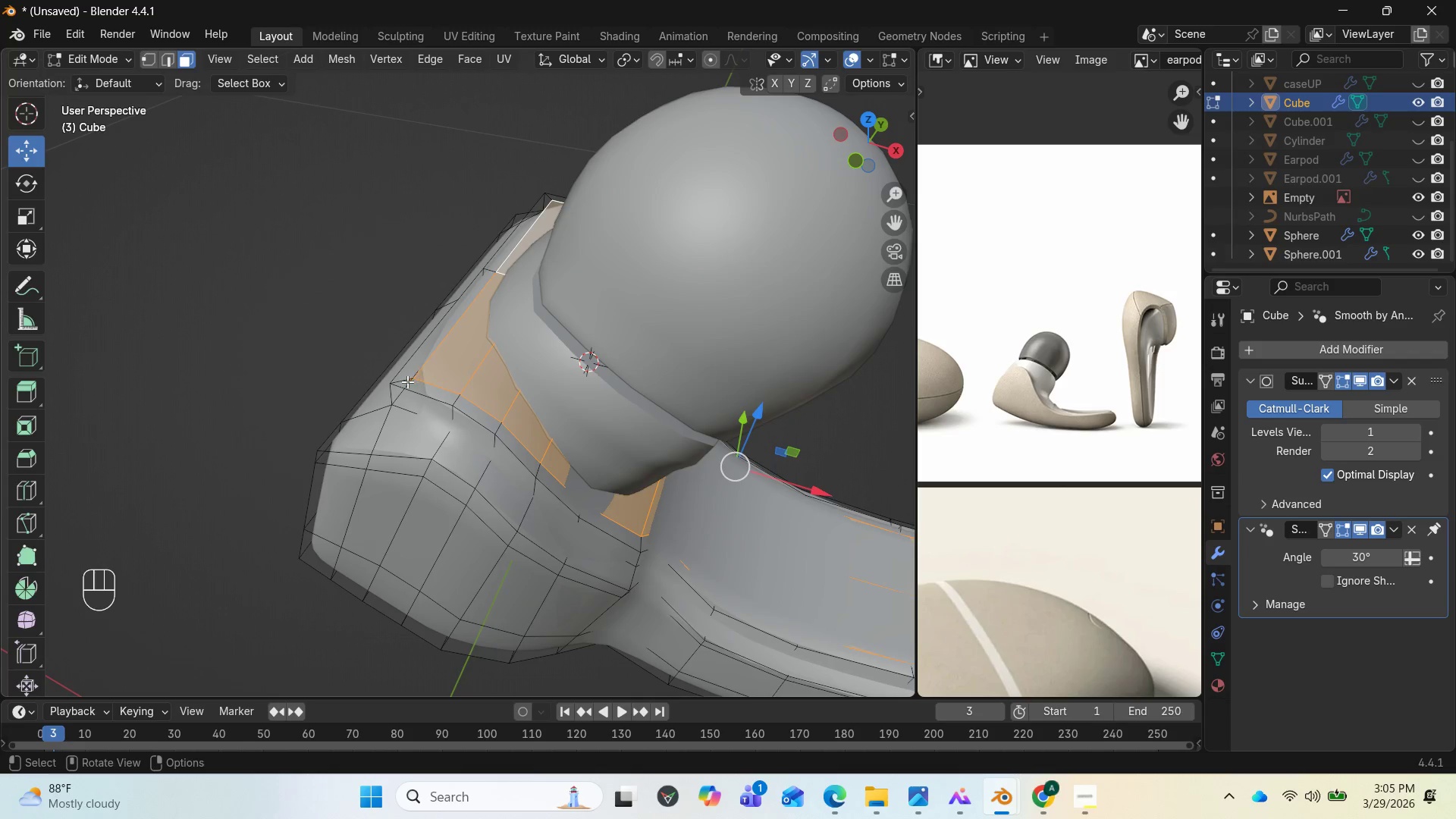 
left_click([388, 382])
 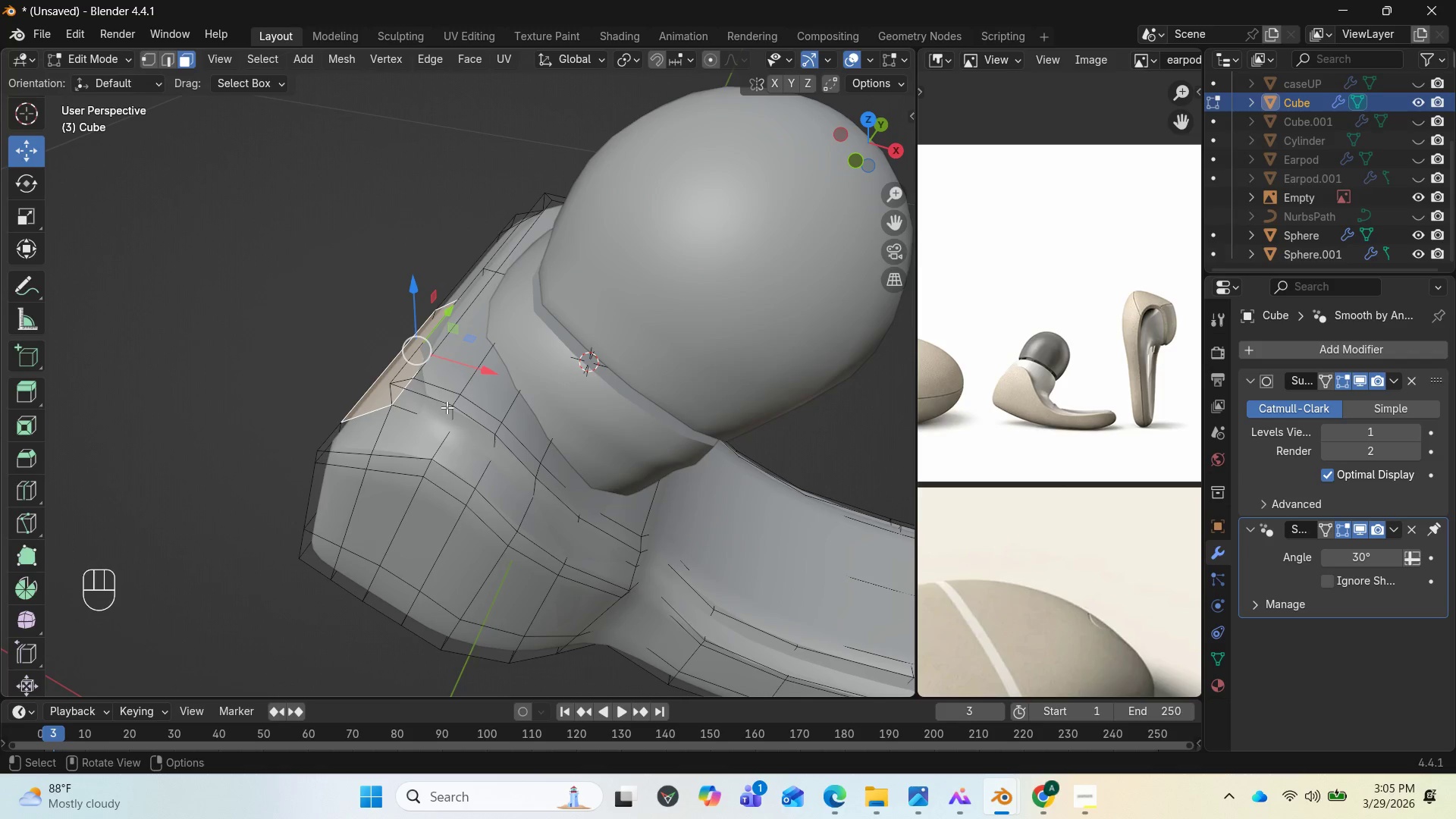 
key(1)
 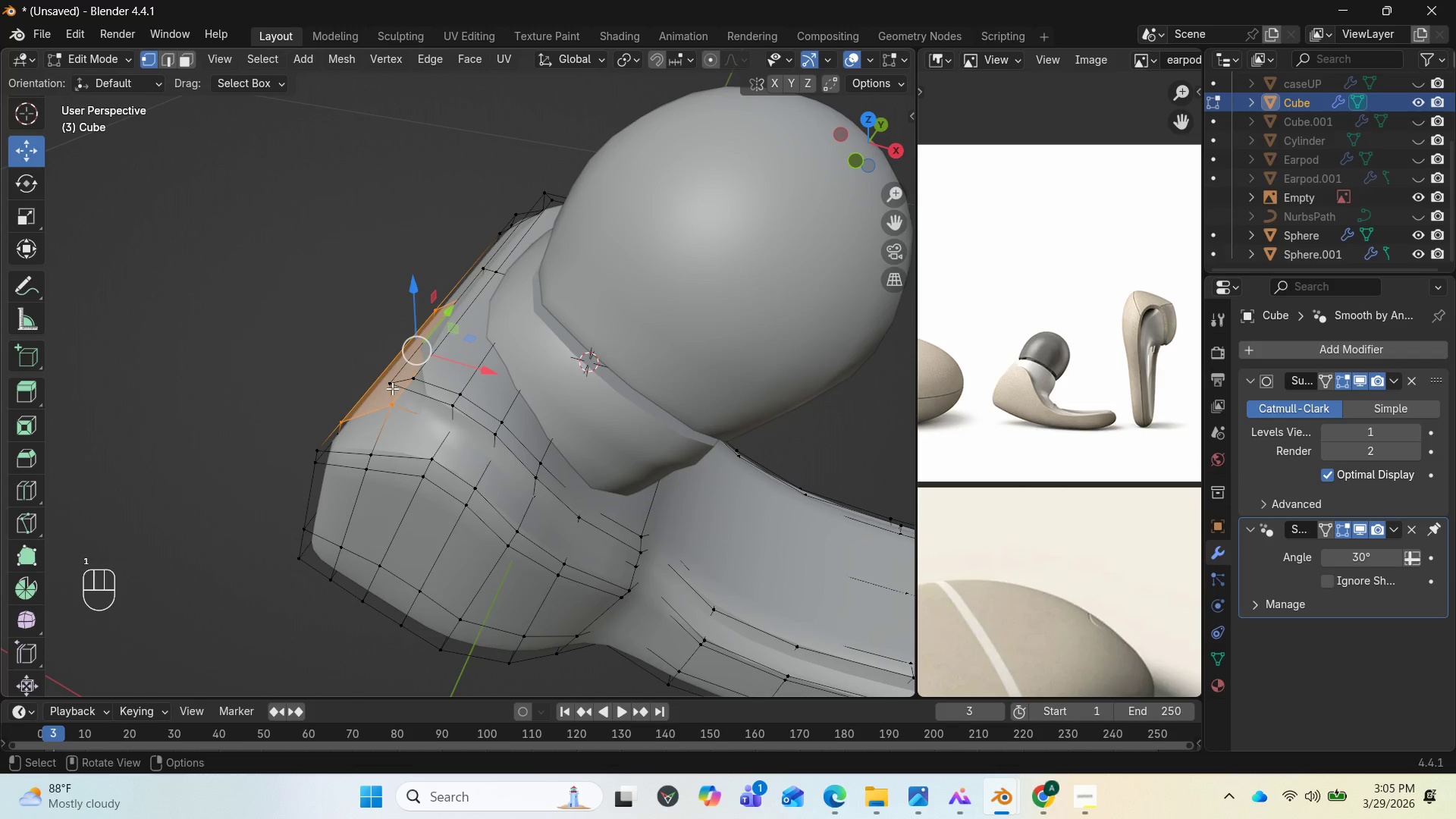 
left_click([392, 388])
 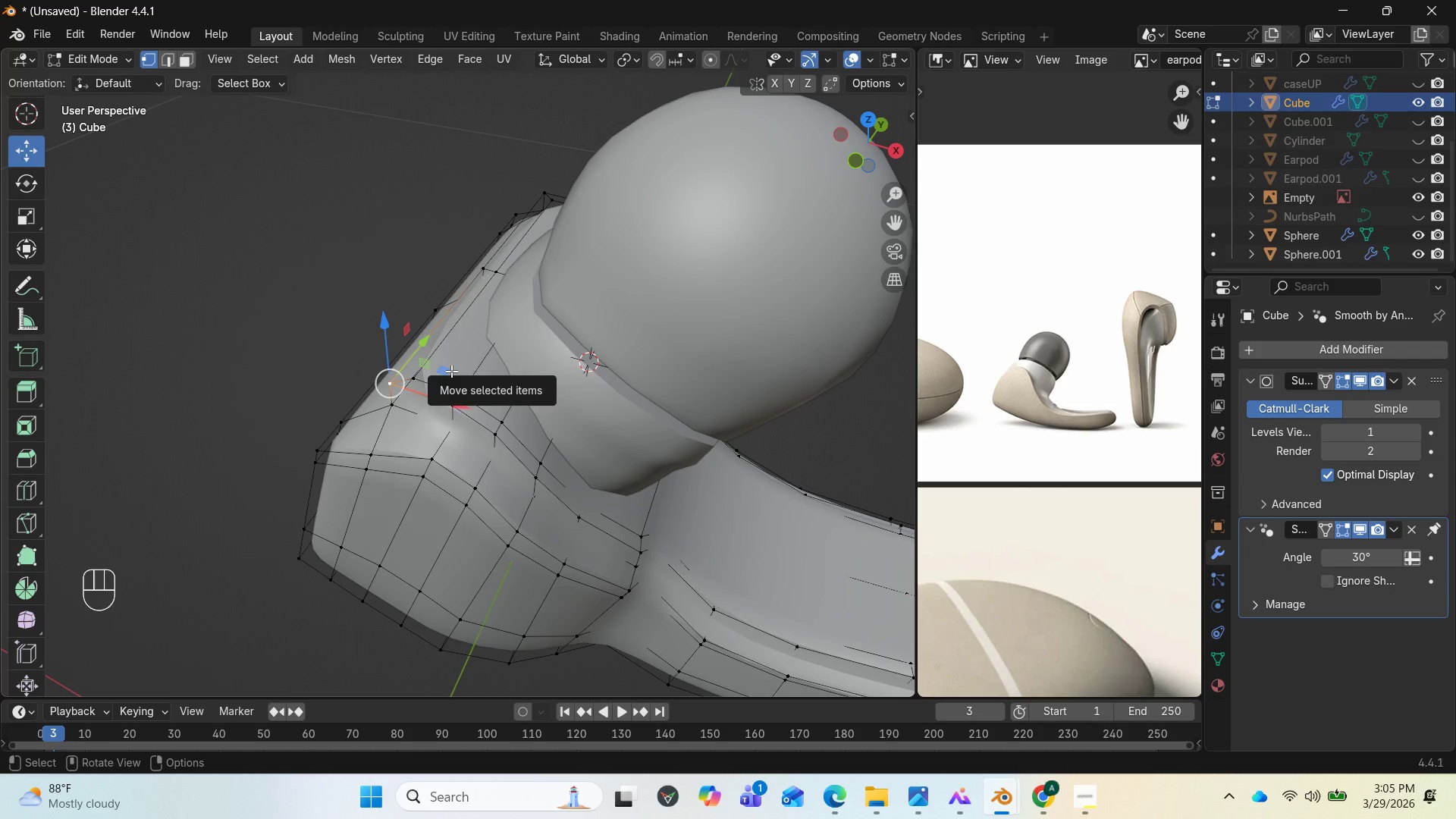 
left_click_drag(start_coordinate=[877, 155], to_coordinate=[771, 138])
 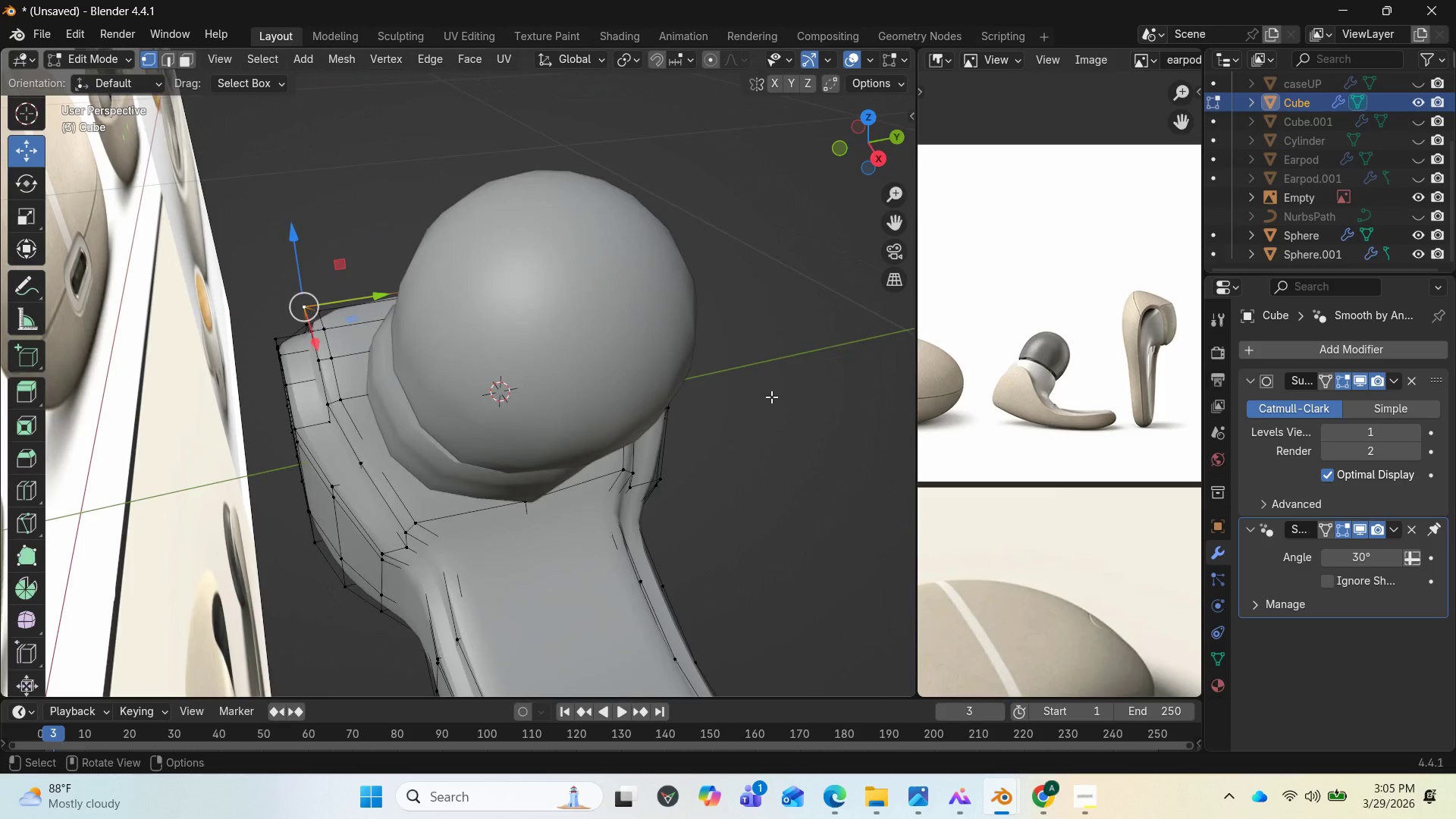 
scroll: coordinate [767, 397], scroll_direction: down, amount: 3.0
 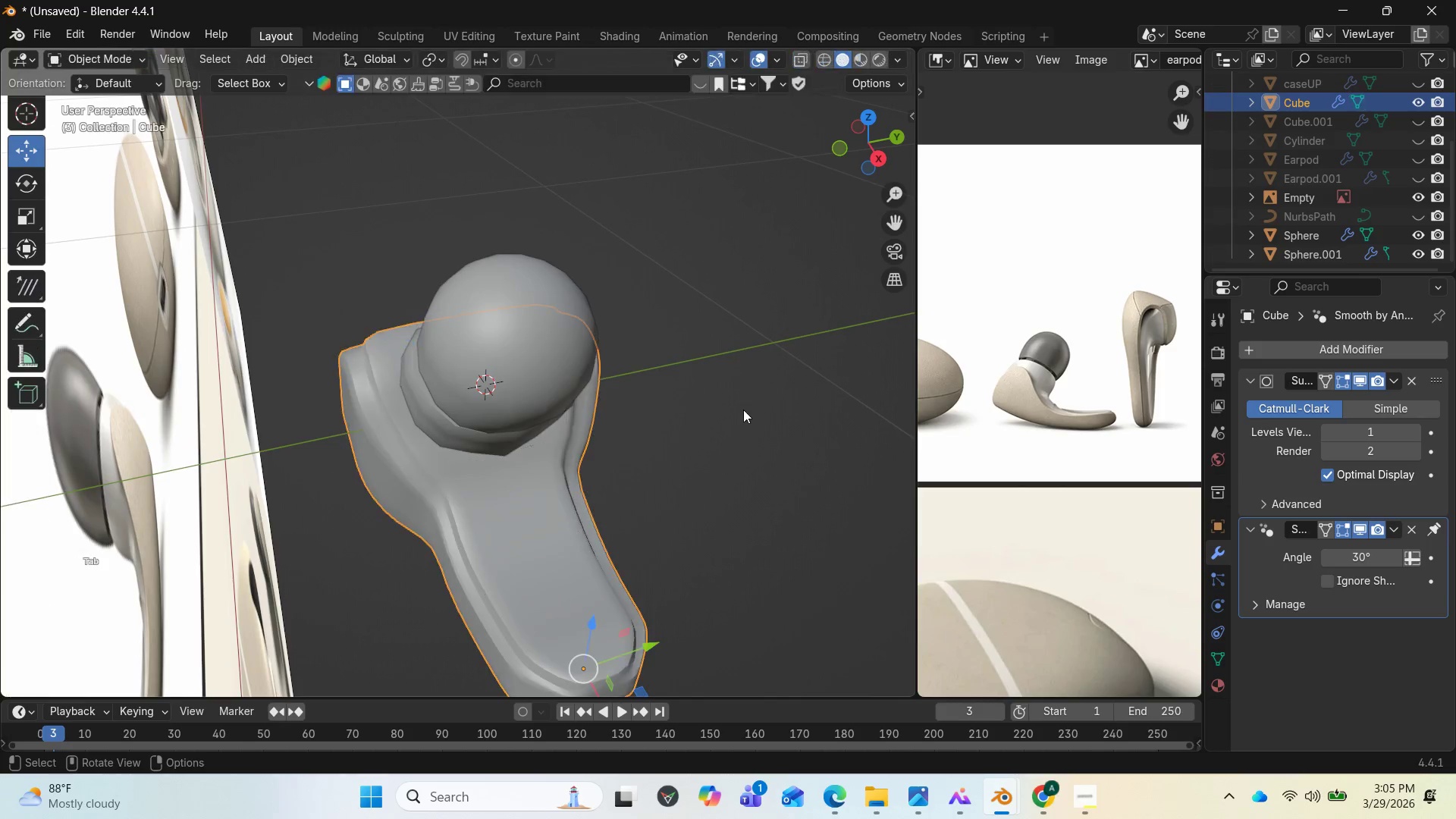 
key(Tab)
 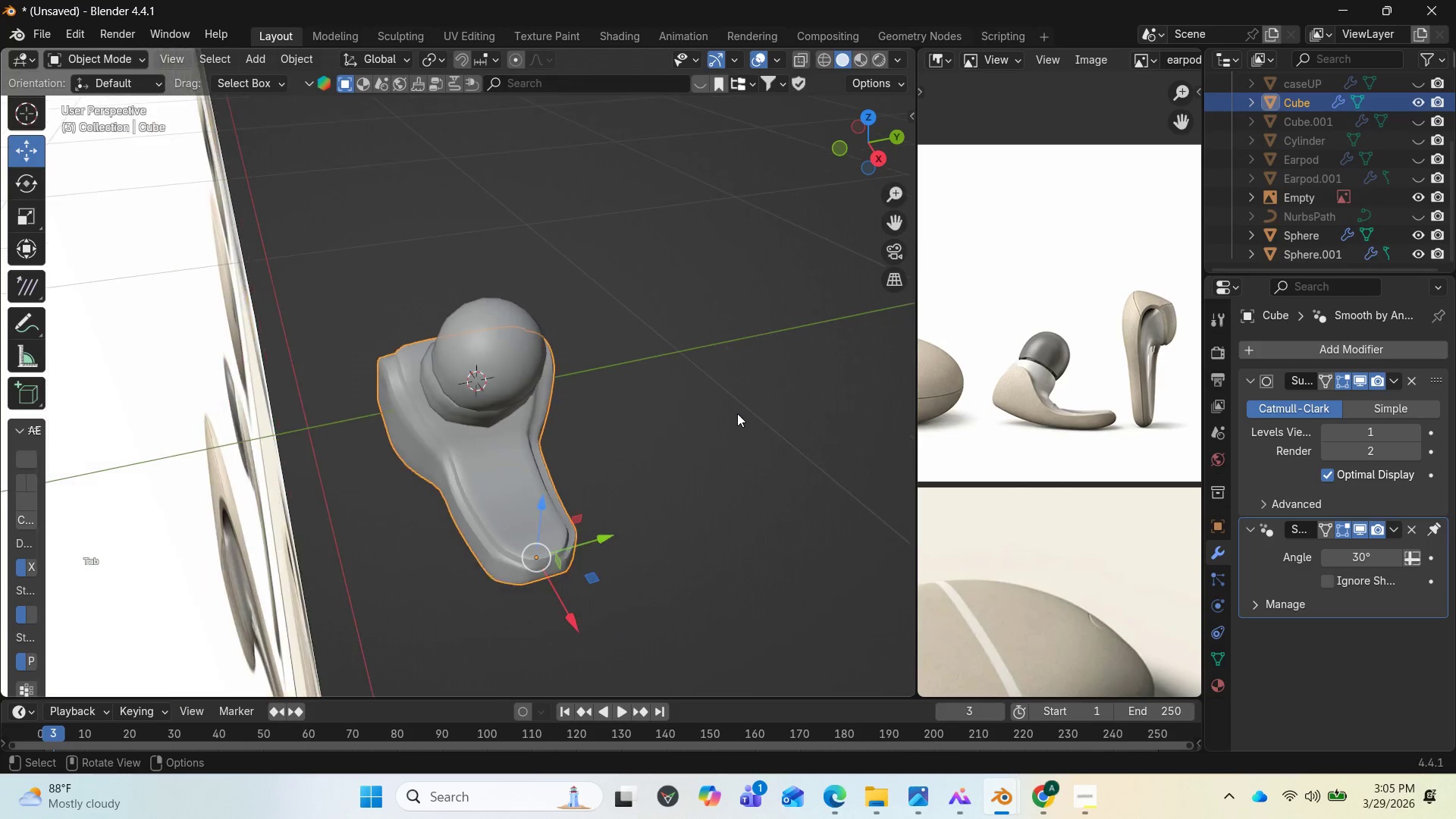 
left_click([662, 439])
 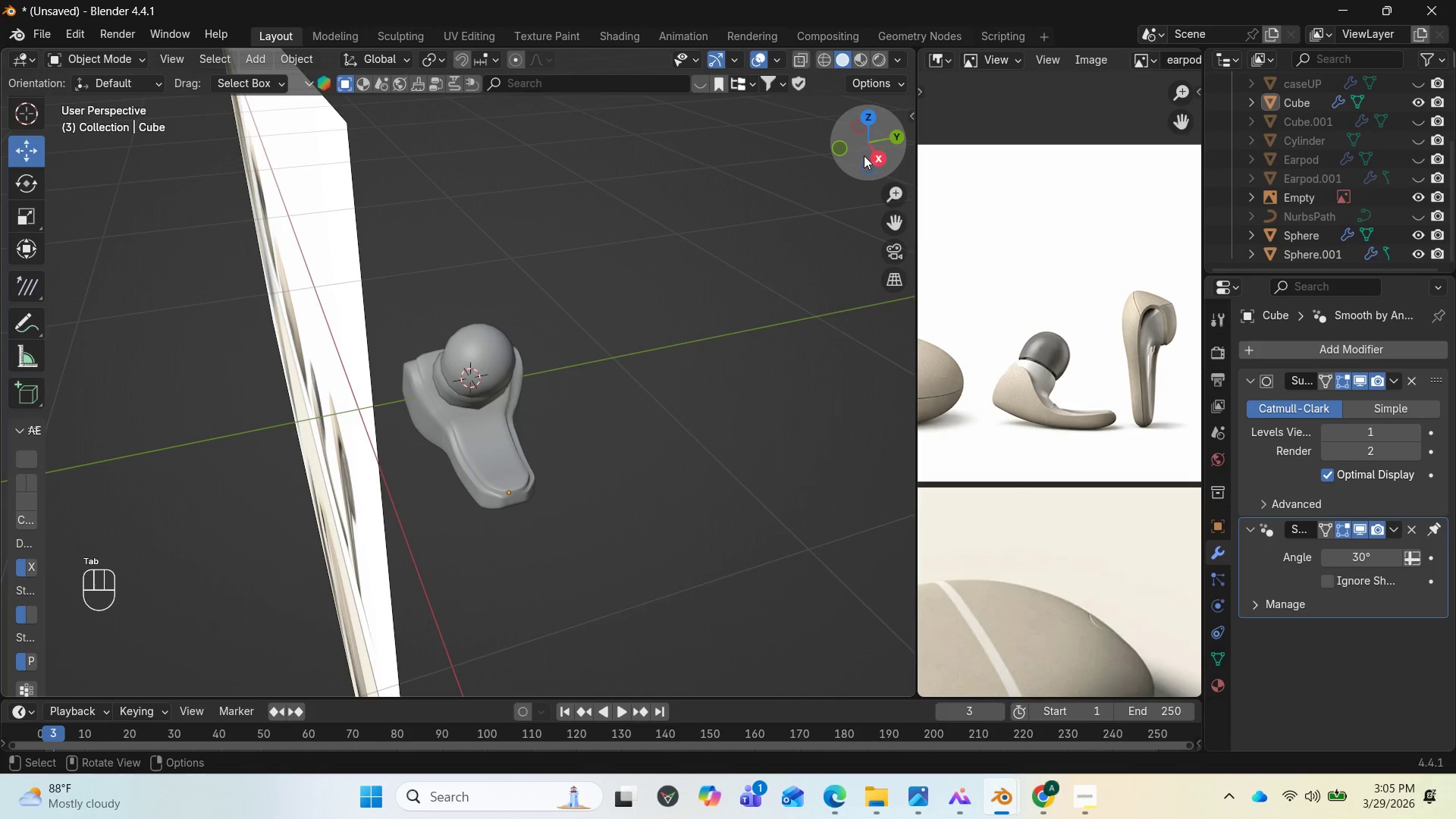 
scroll: coordinate [723, 409], scroll_direction: down, amount: 4.0
 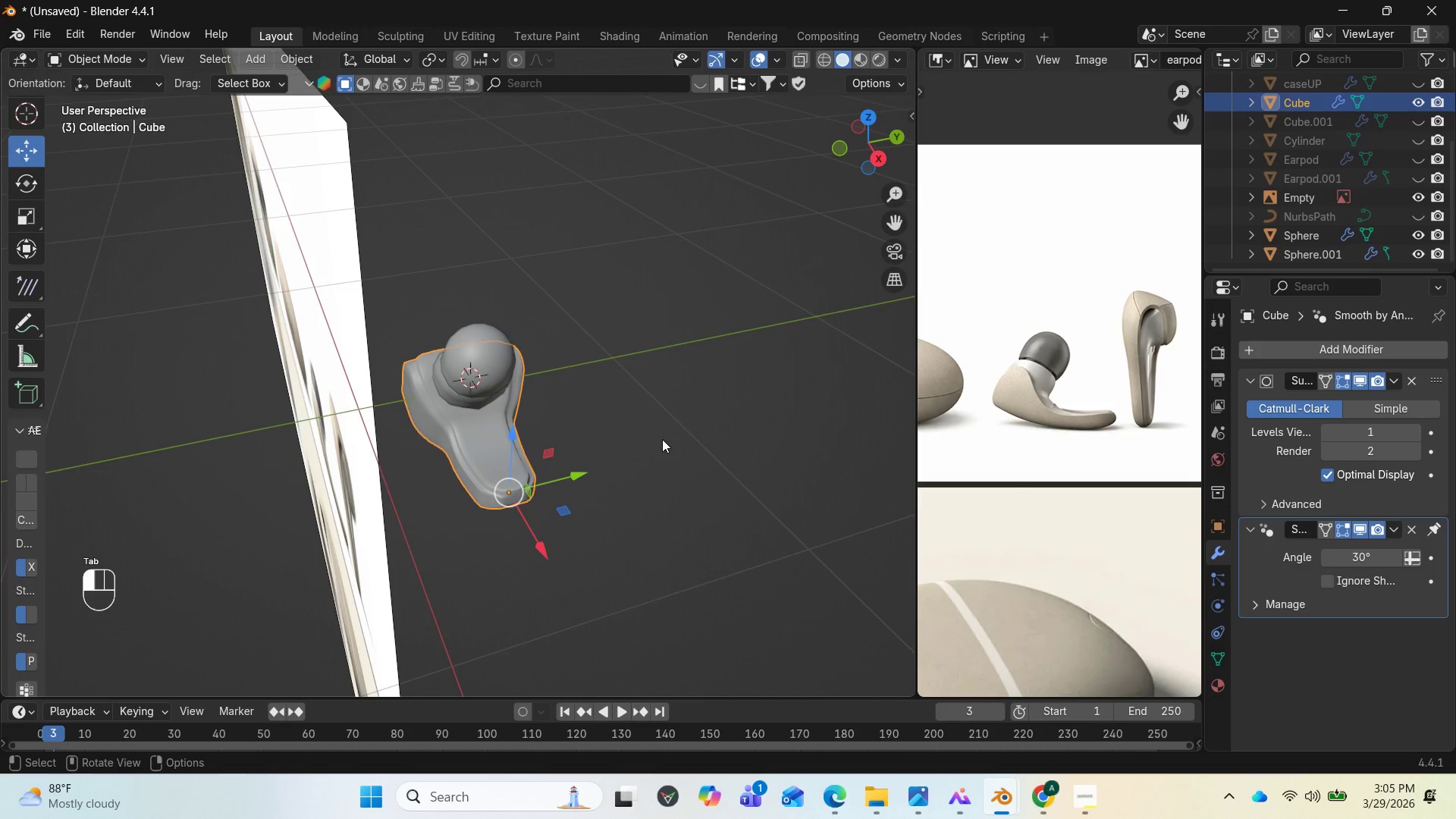 
left_click_drag(start_coordinate=[864, 155], to_coordinate=[89, 105])
 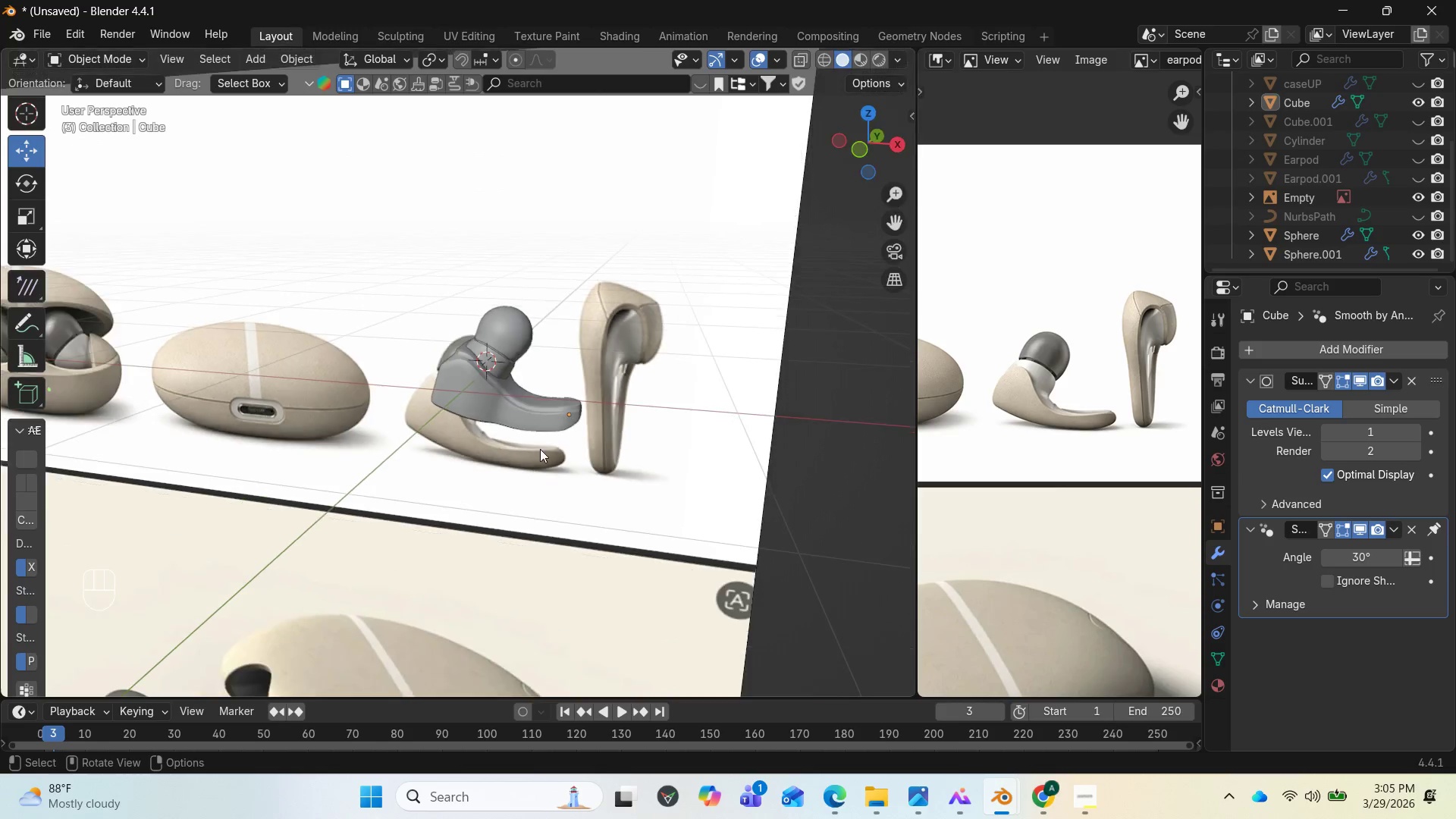 
scroll: coordinate [792, 391], scroll_direction: down, amount: 3.0
 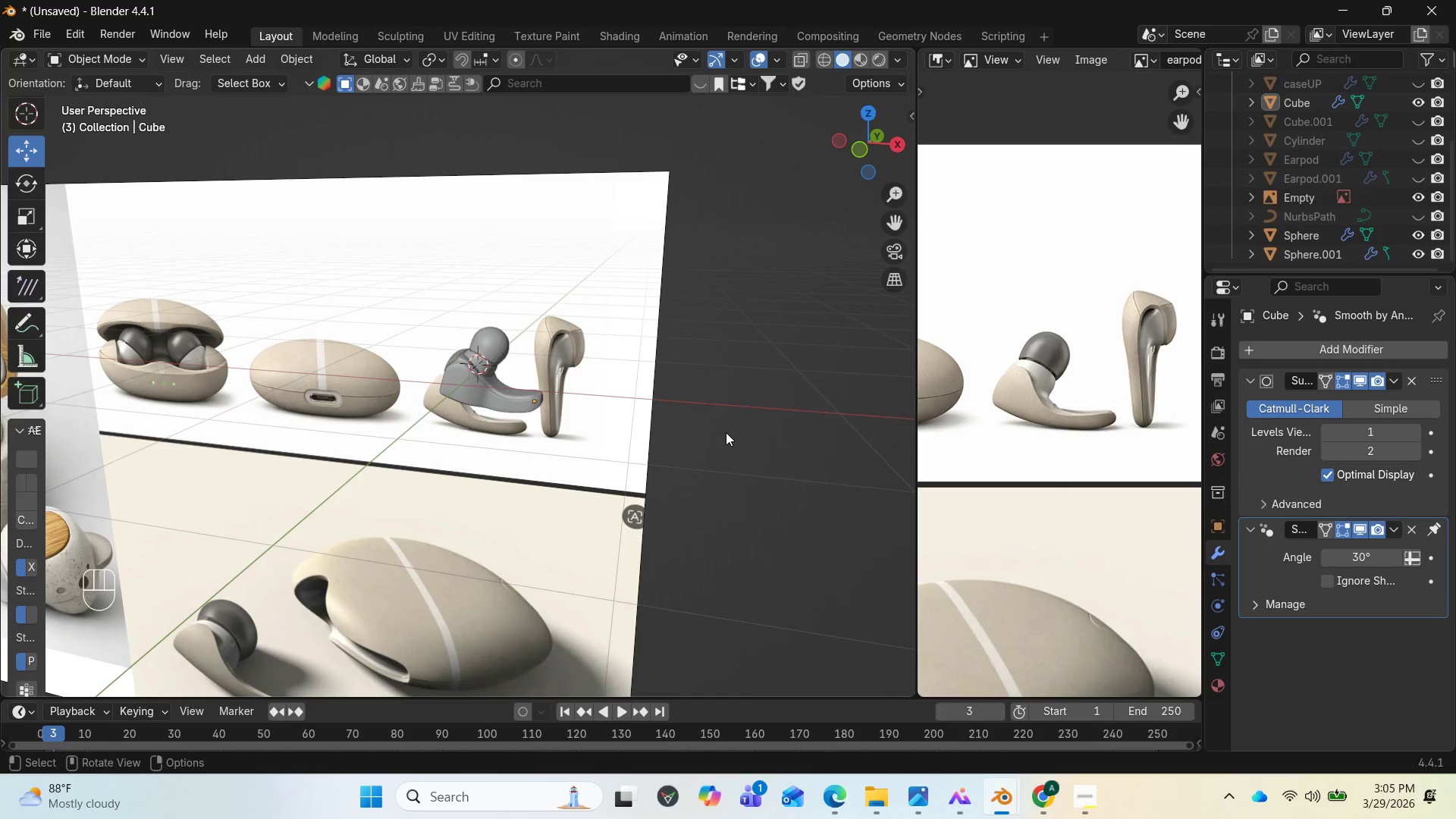 
key(End)
 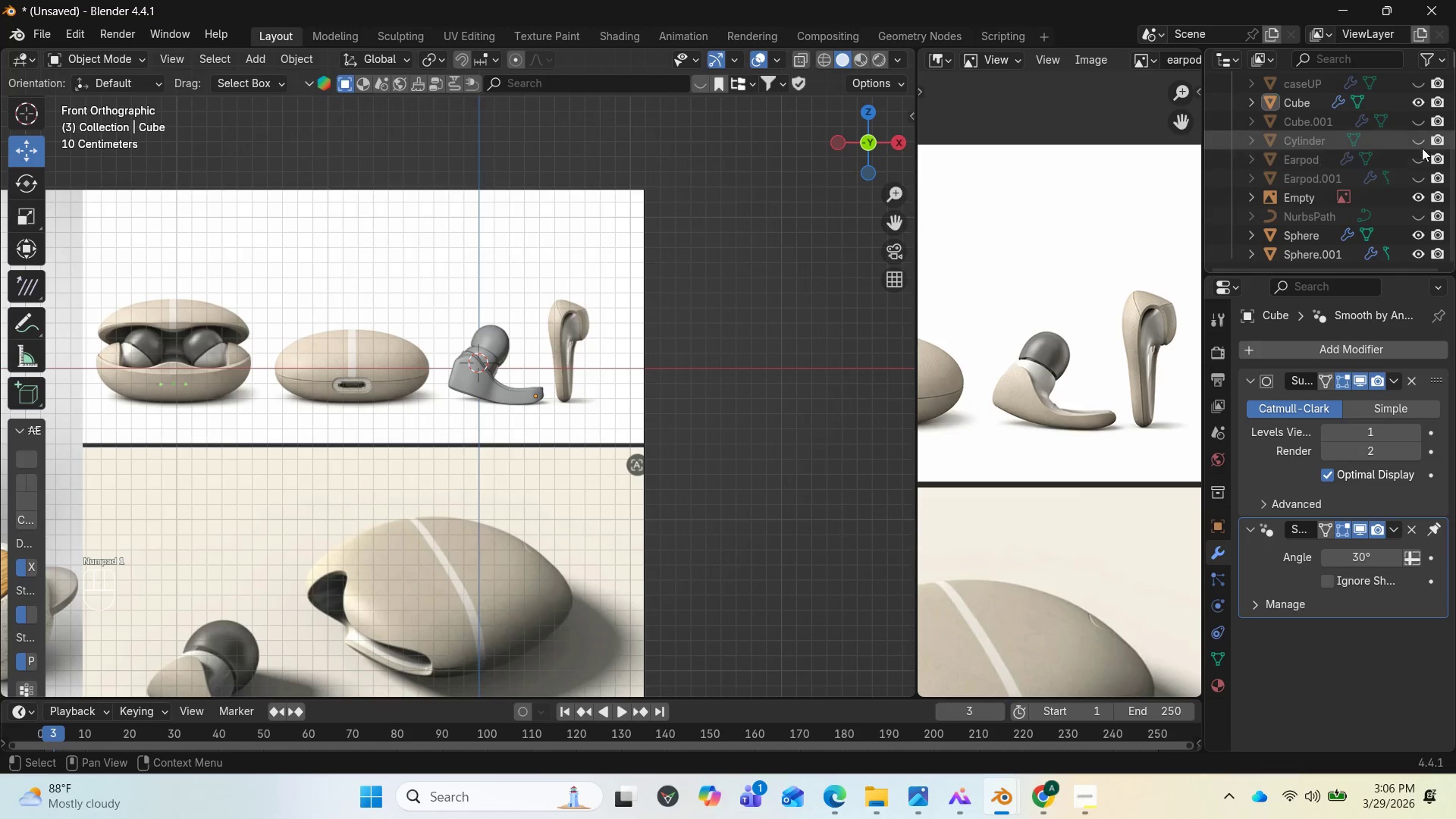 
scroll: coordinate [1427, 141], scroll_direction: up, amount: 4.0
 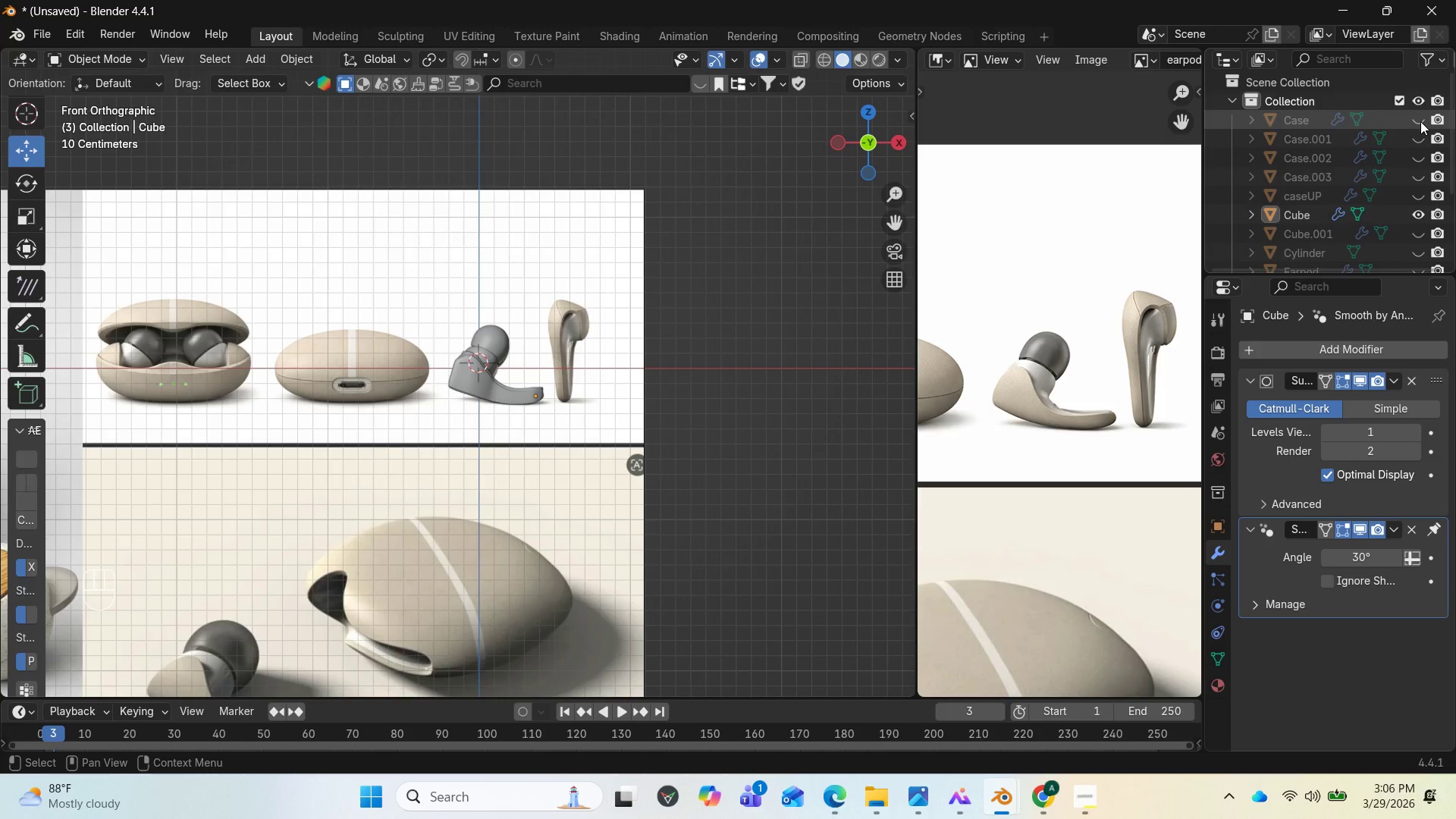 
left_click([1418, 120])
 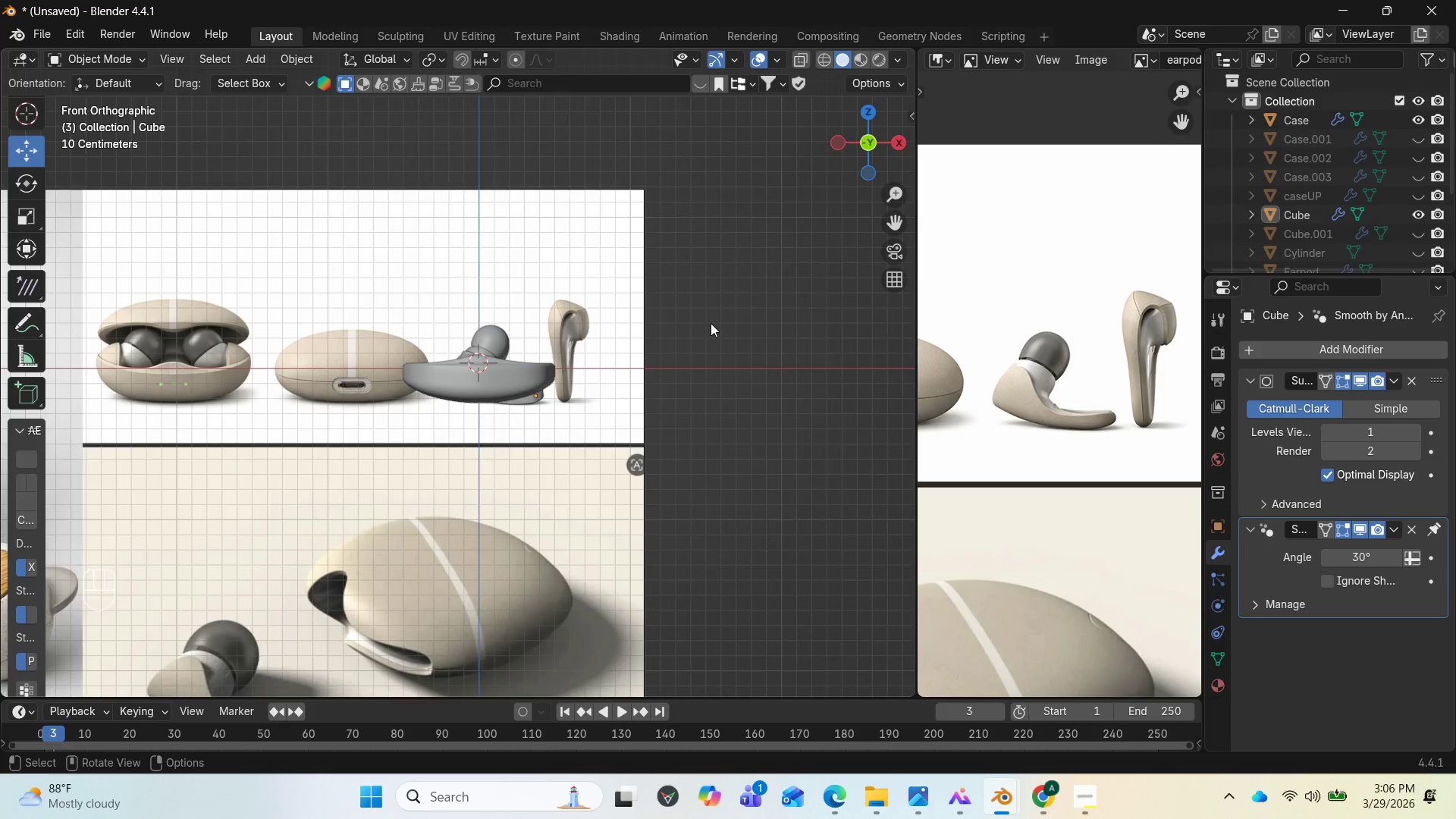 
scroll: coordinate [712, 351], scroll_direction: up, amount: 4.0
 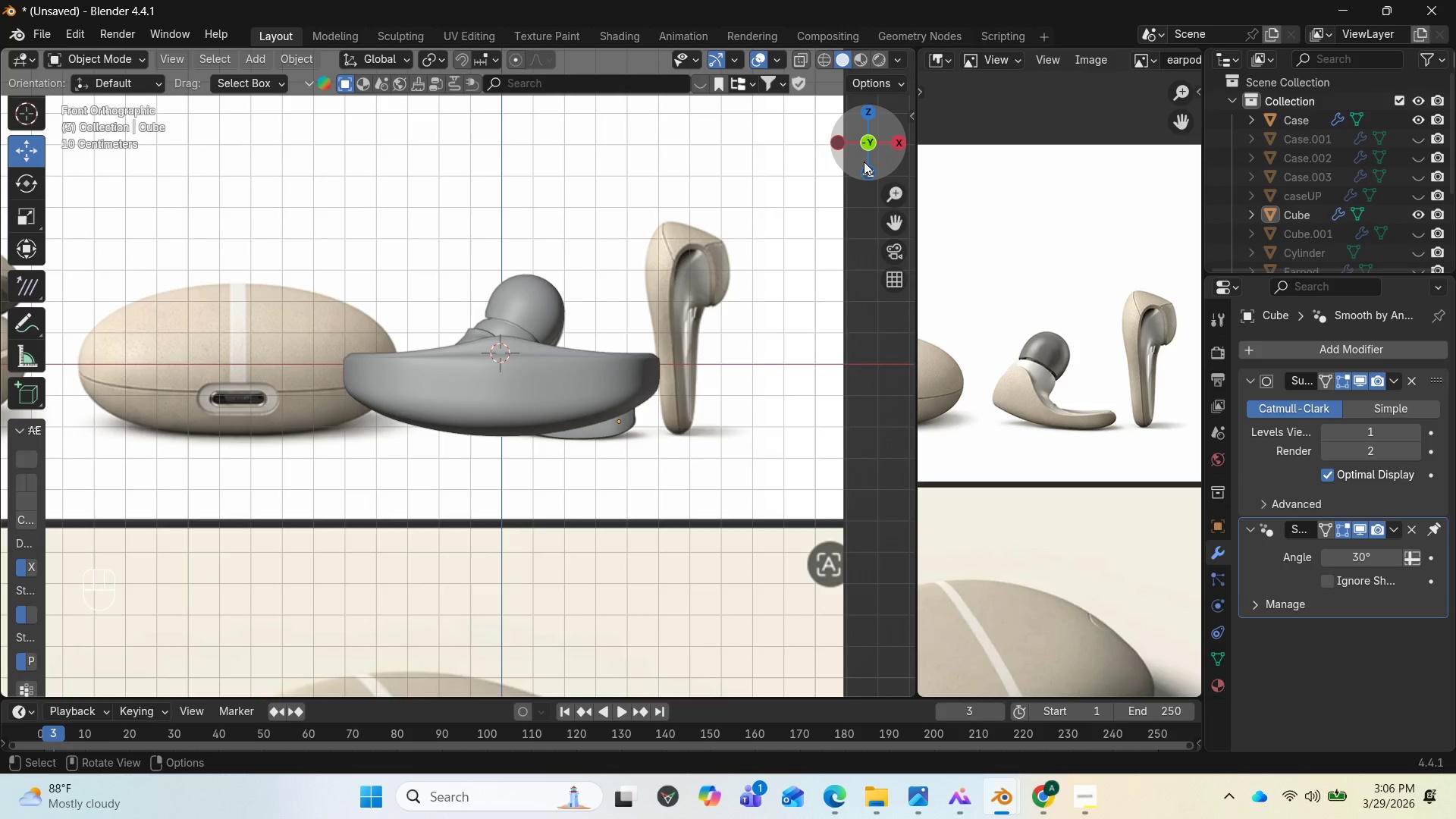 
left_click_drag(start_coordinate=[864, 162], to_coordinate=[724, 259])
 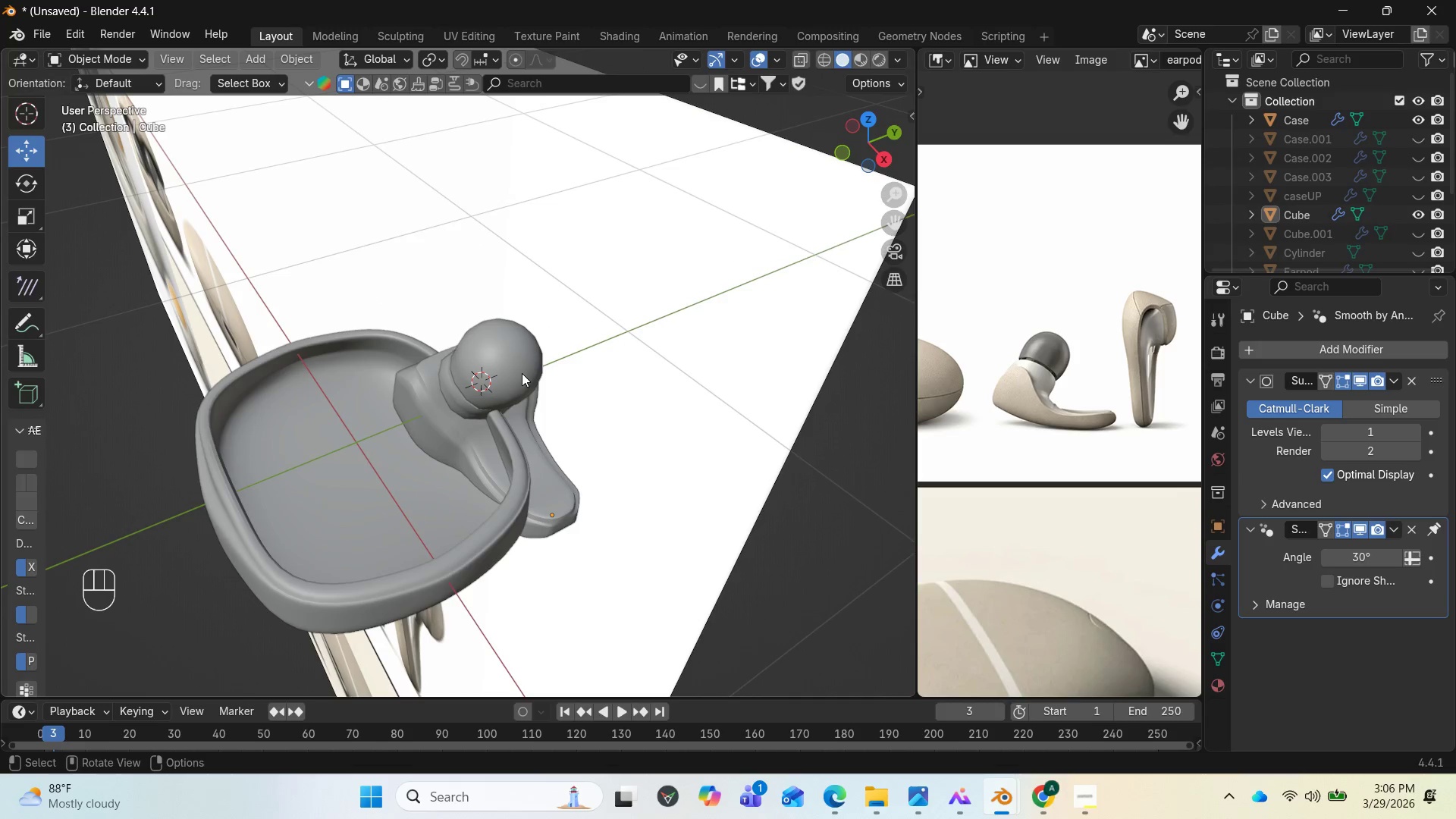 
left_click([522, 373])
 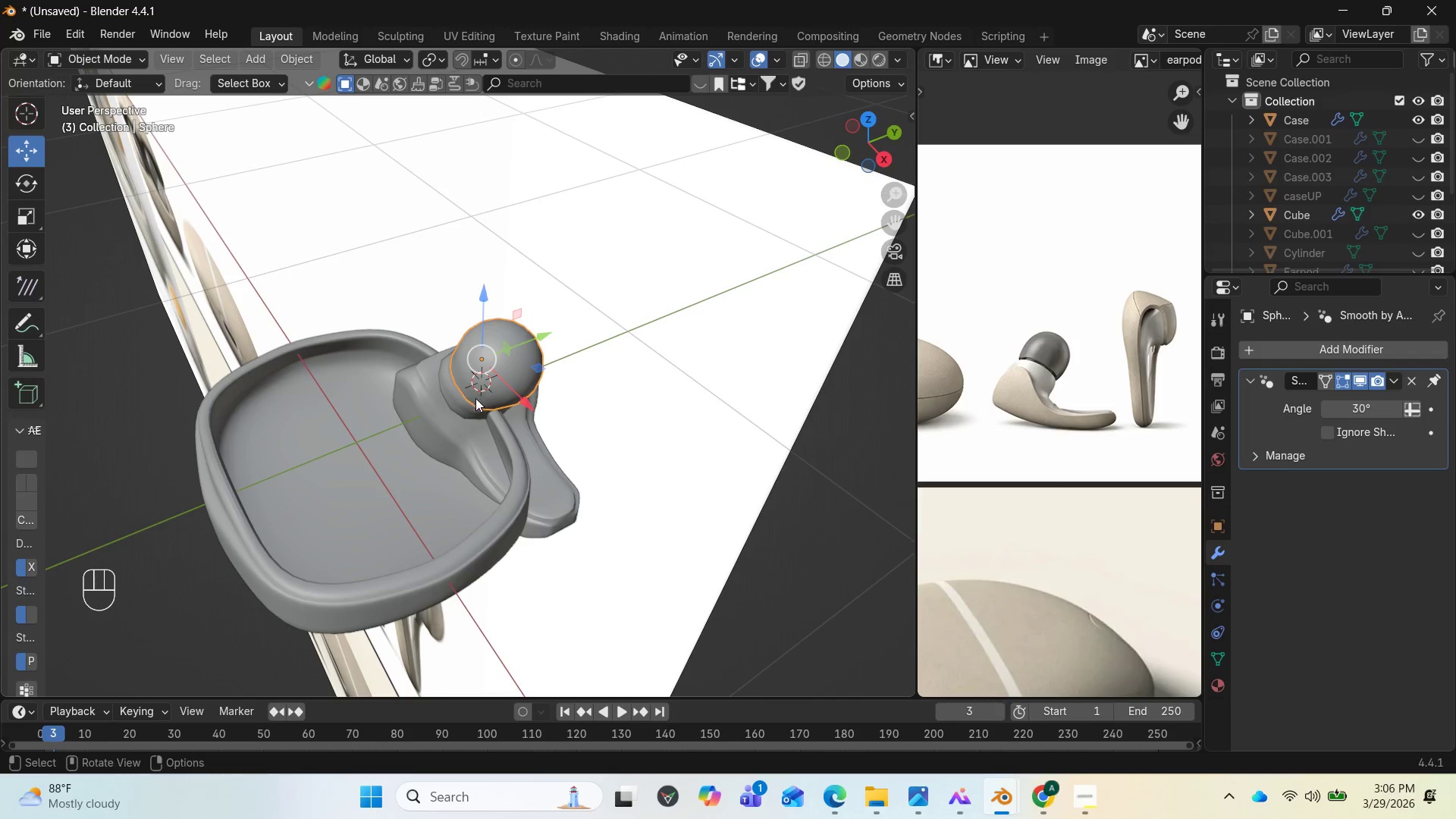 
hold_key(key=ShiftLeft, duration=2.03)
left_click([460, 402])
 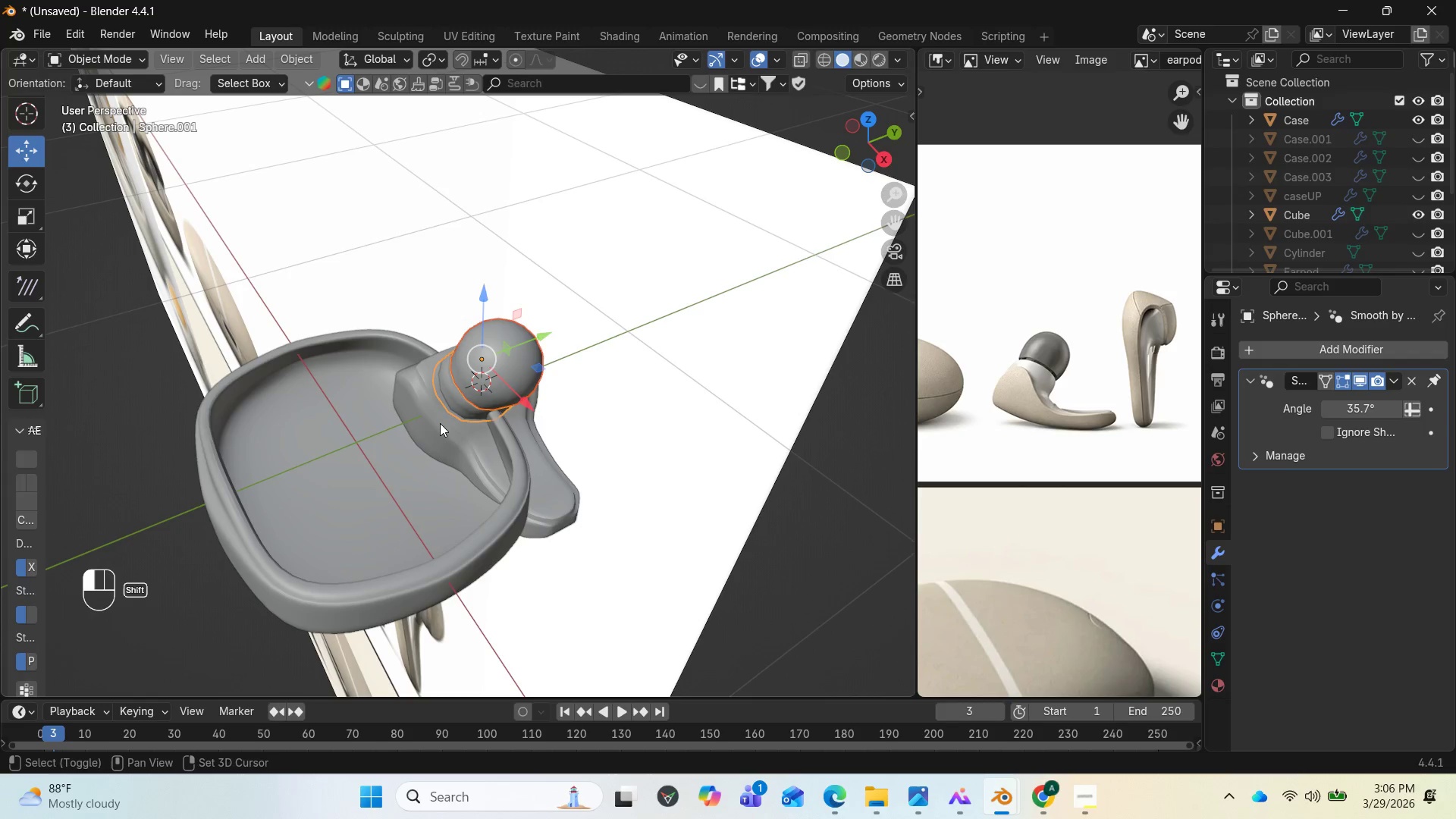 
left_click([440, 423])
 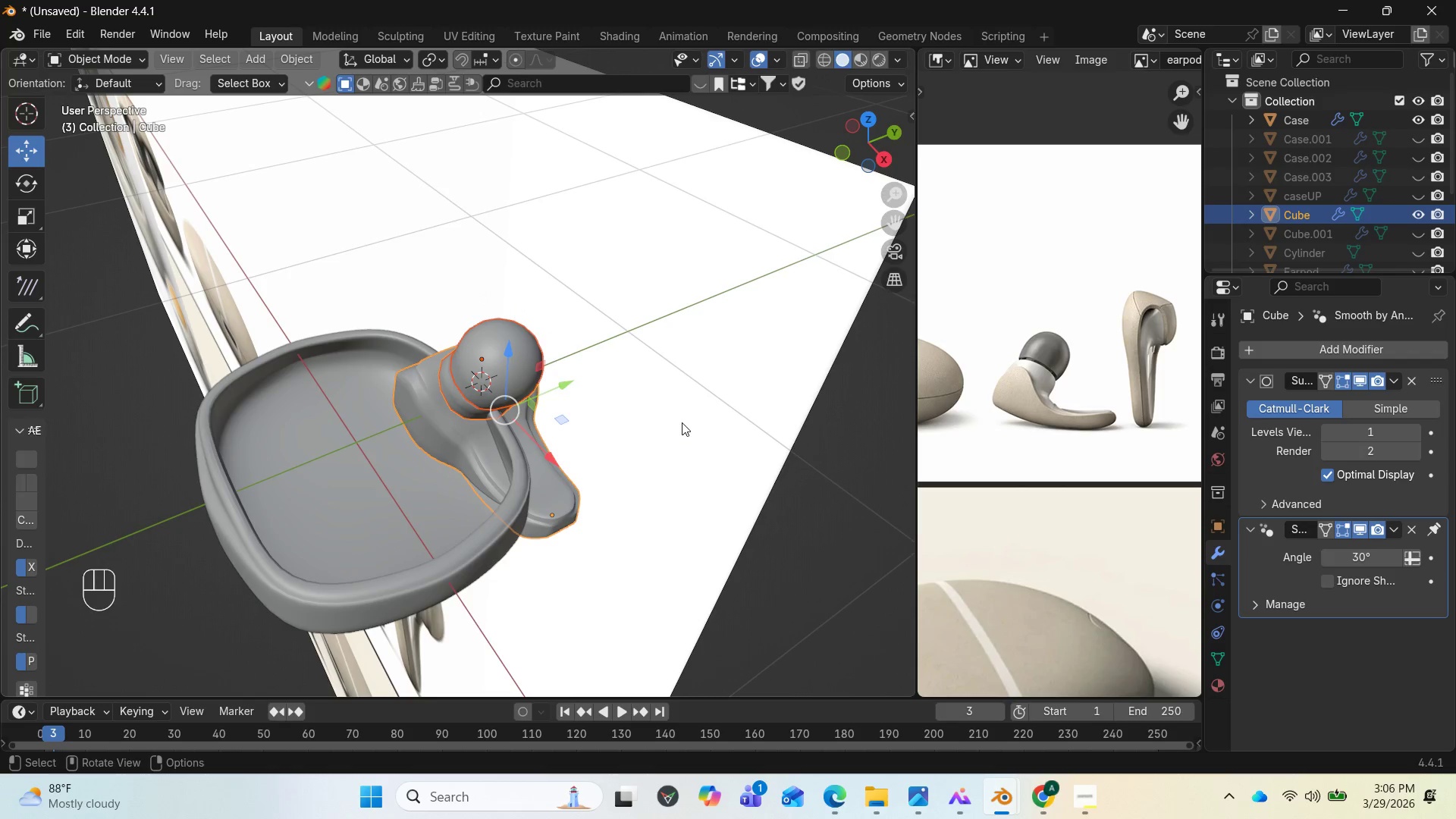 
key(M)
 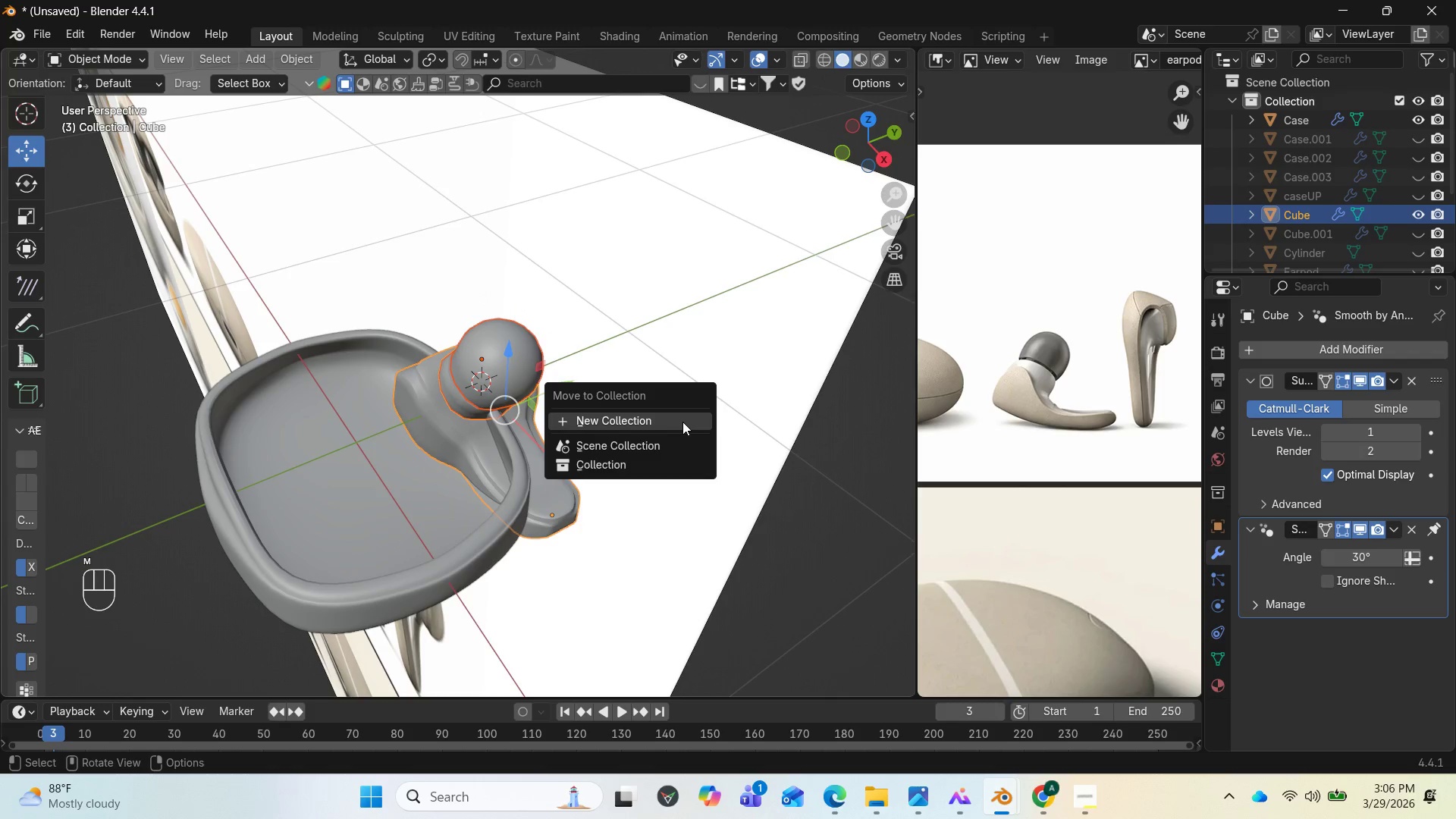 
left_click([682, 422])
 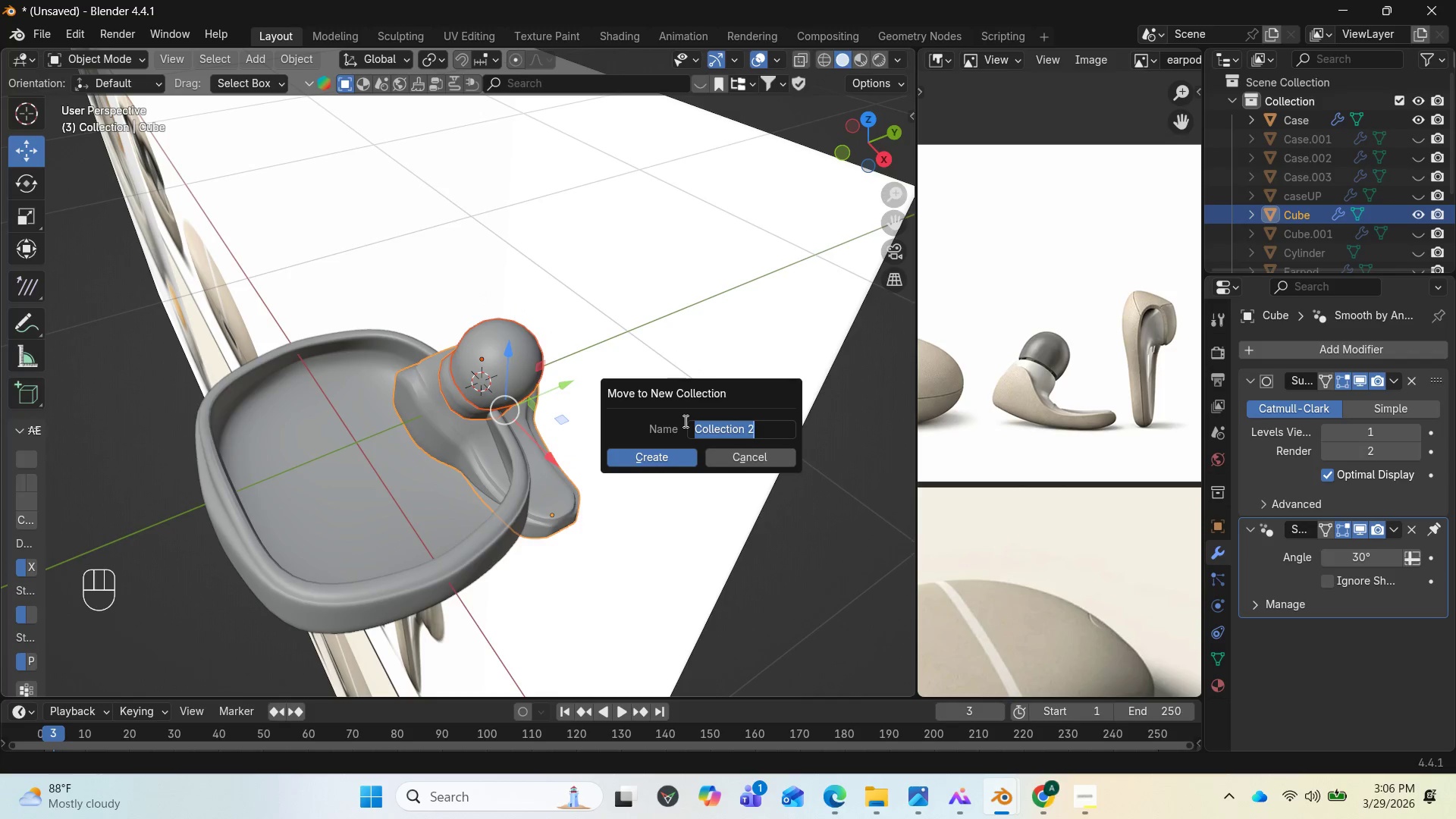 
type(Earopd)
key(Backspace)
key(Backspace)
key(Backspace)
type(pod)
 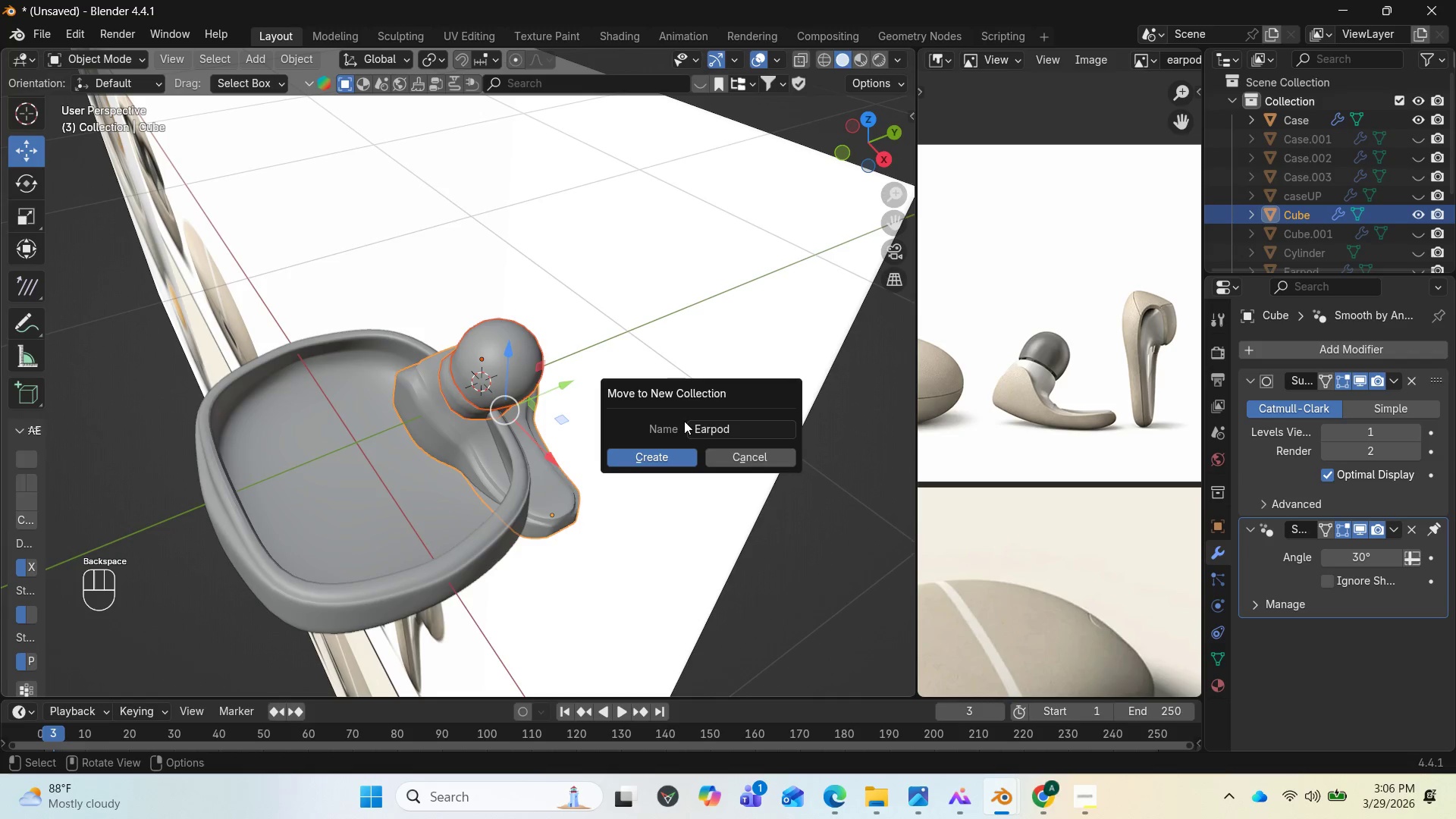 
key(Enter)
 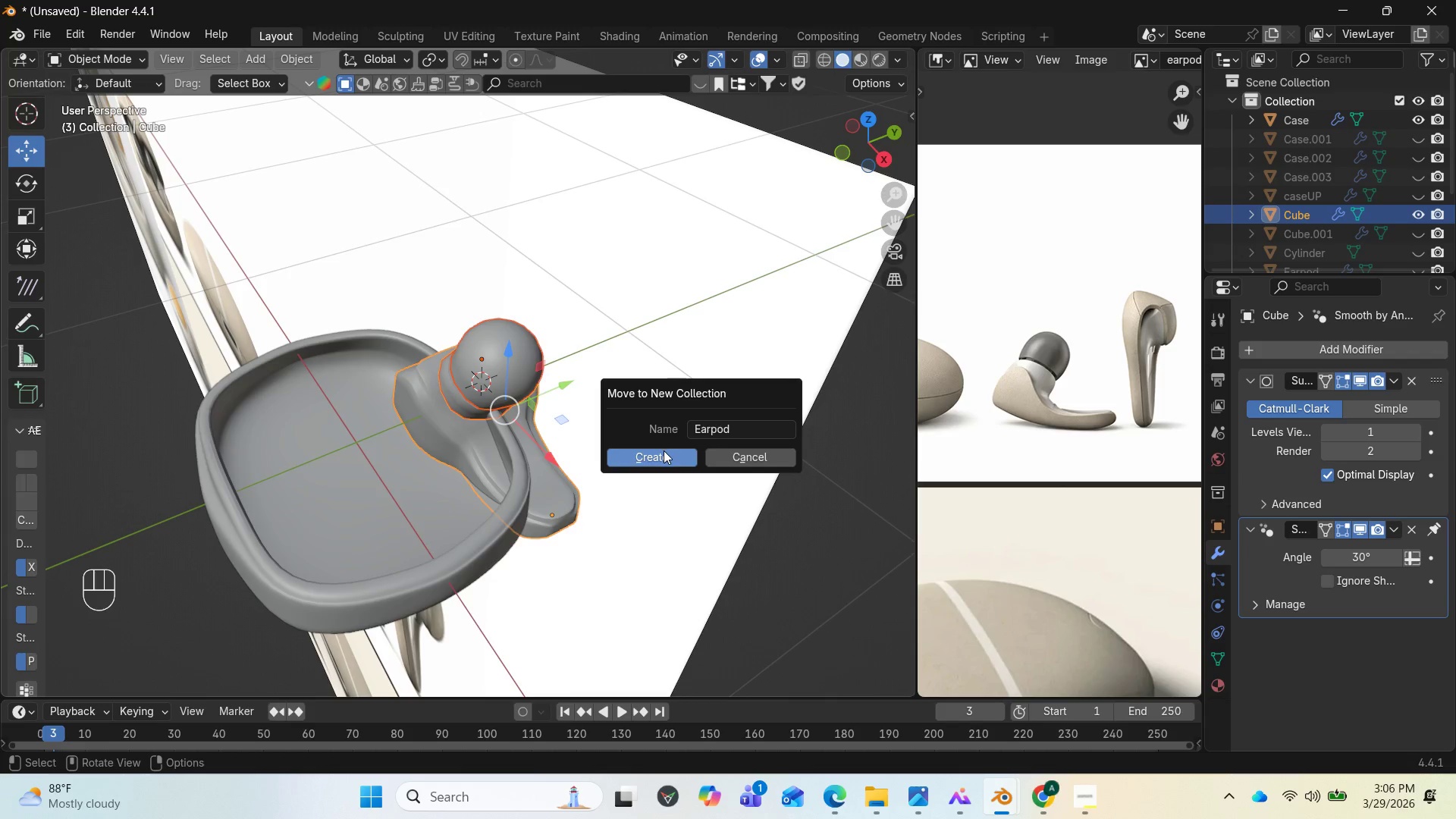 
left_click([660, 457])
 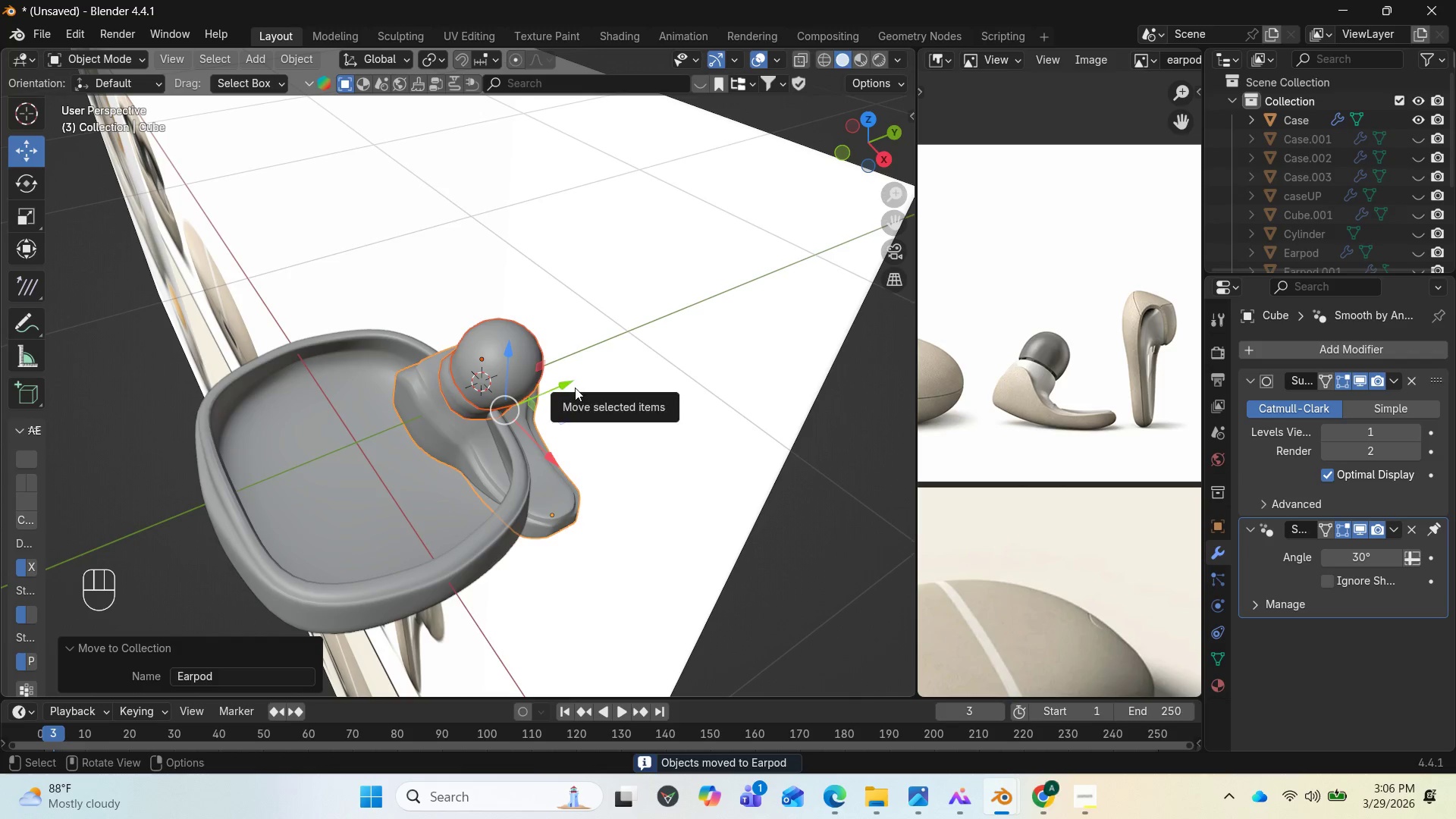 
left_click_drag(start_coordinate=[575, 388], to_coordinate=[470, 431])
 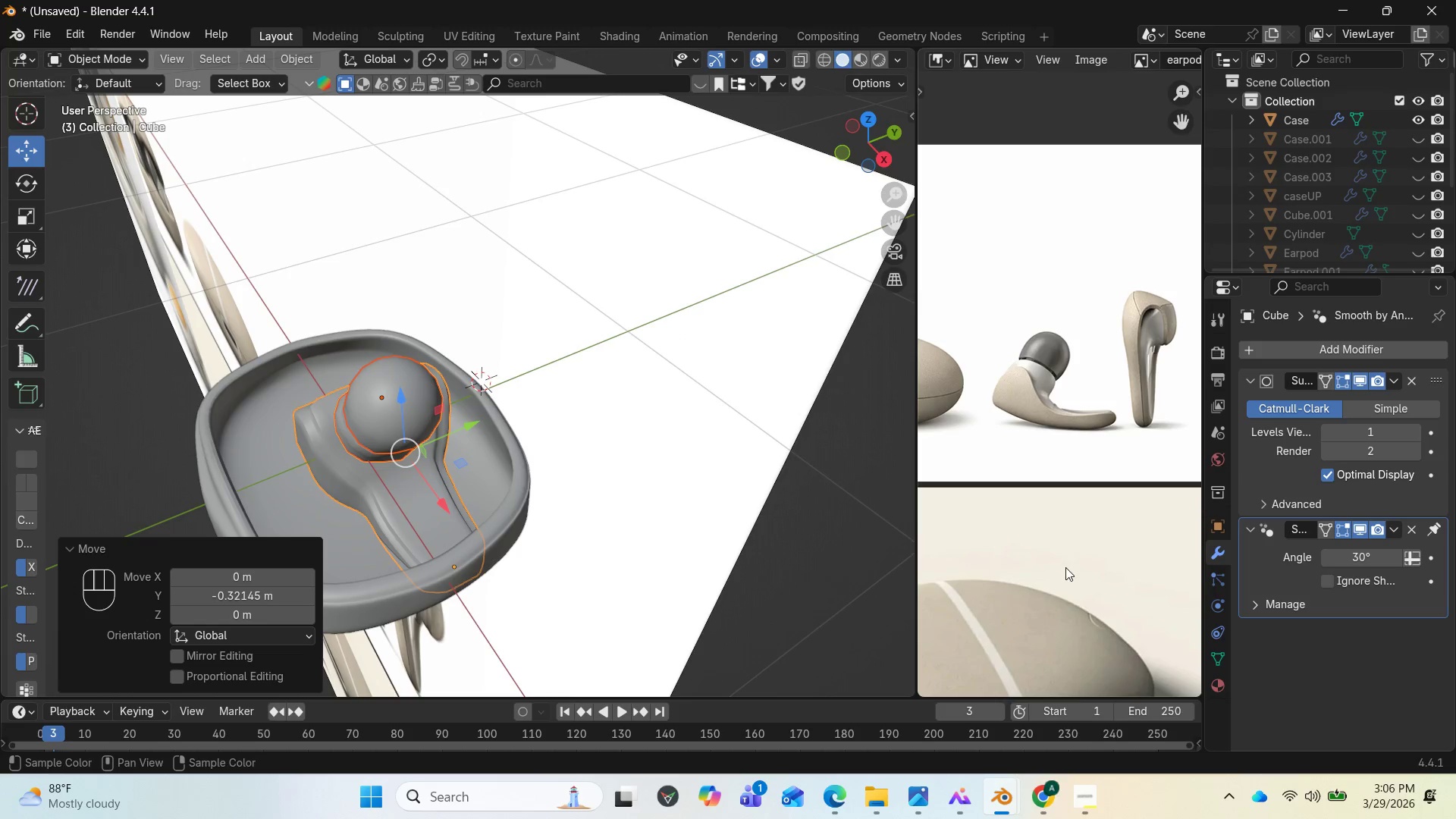 
scroll: coordinate [1039, 522], scroll_direction: down, amount: 4.0
 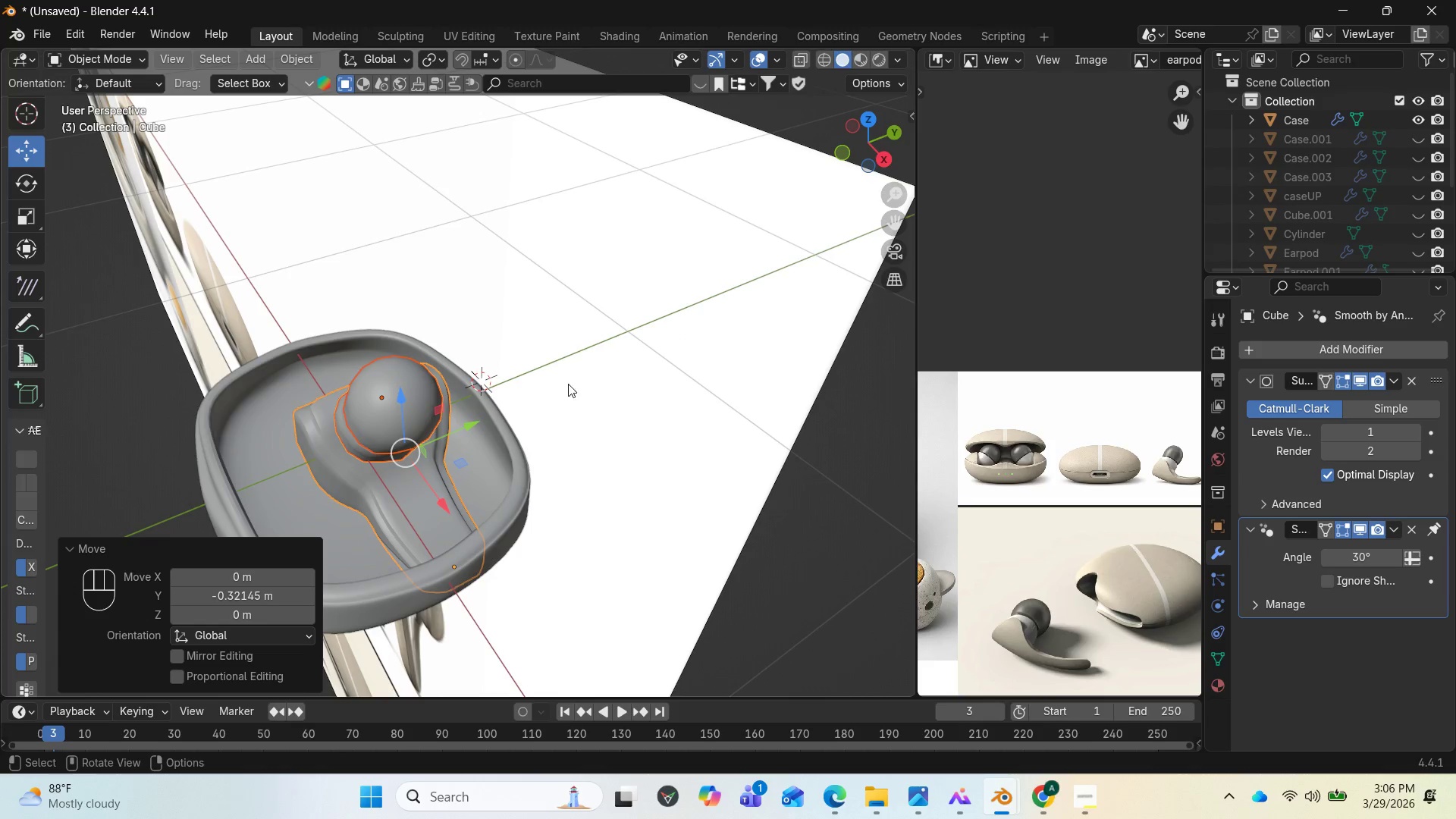 
wait(5.22)
 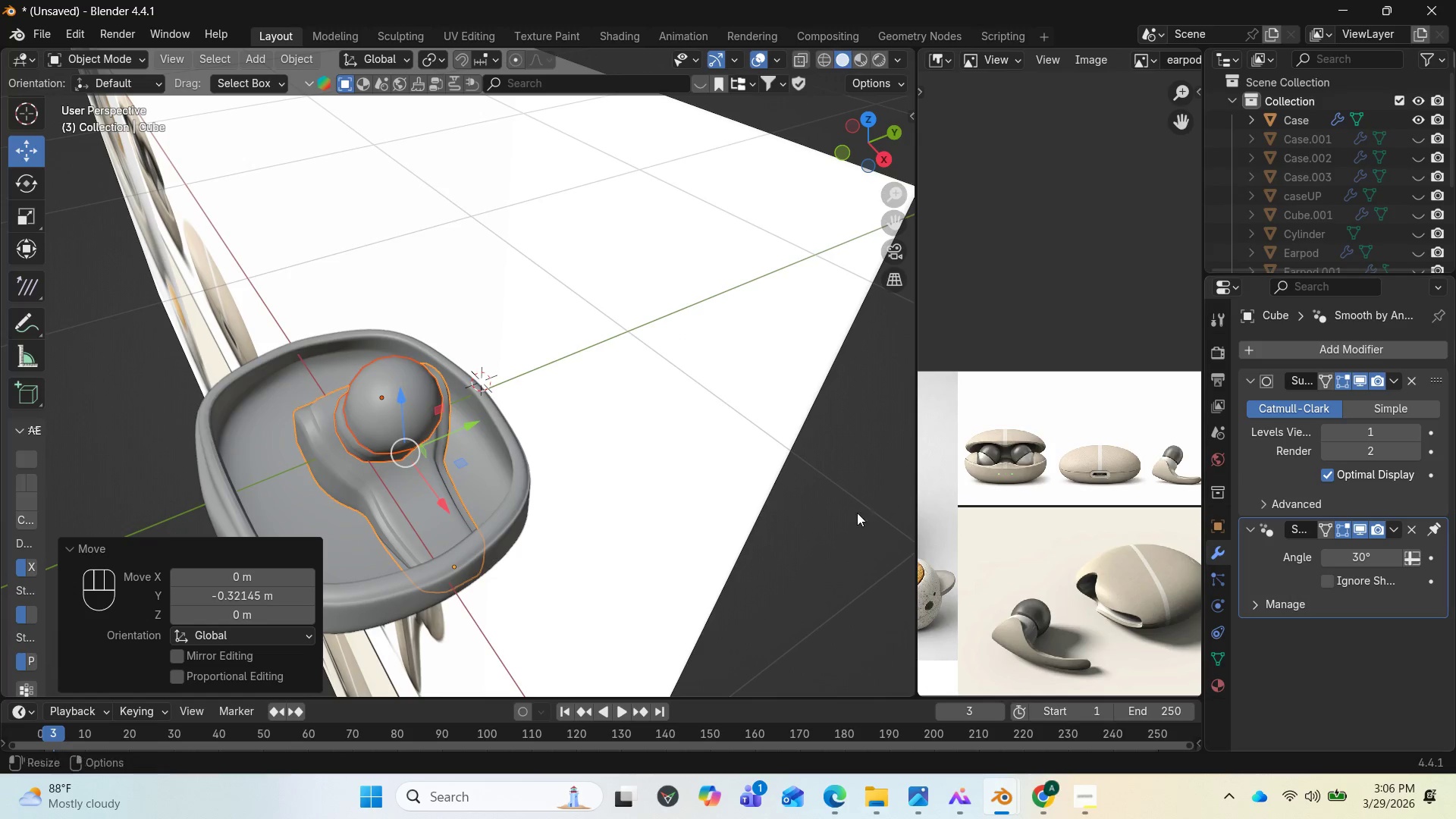 
scroll: coordinate [1012, 507], scroll_direction: up, amount: 8.0
 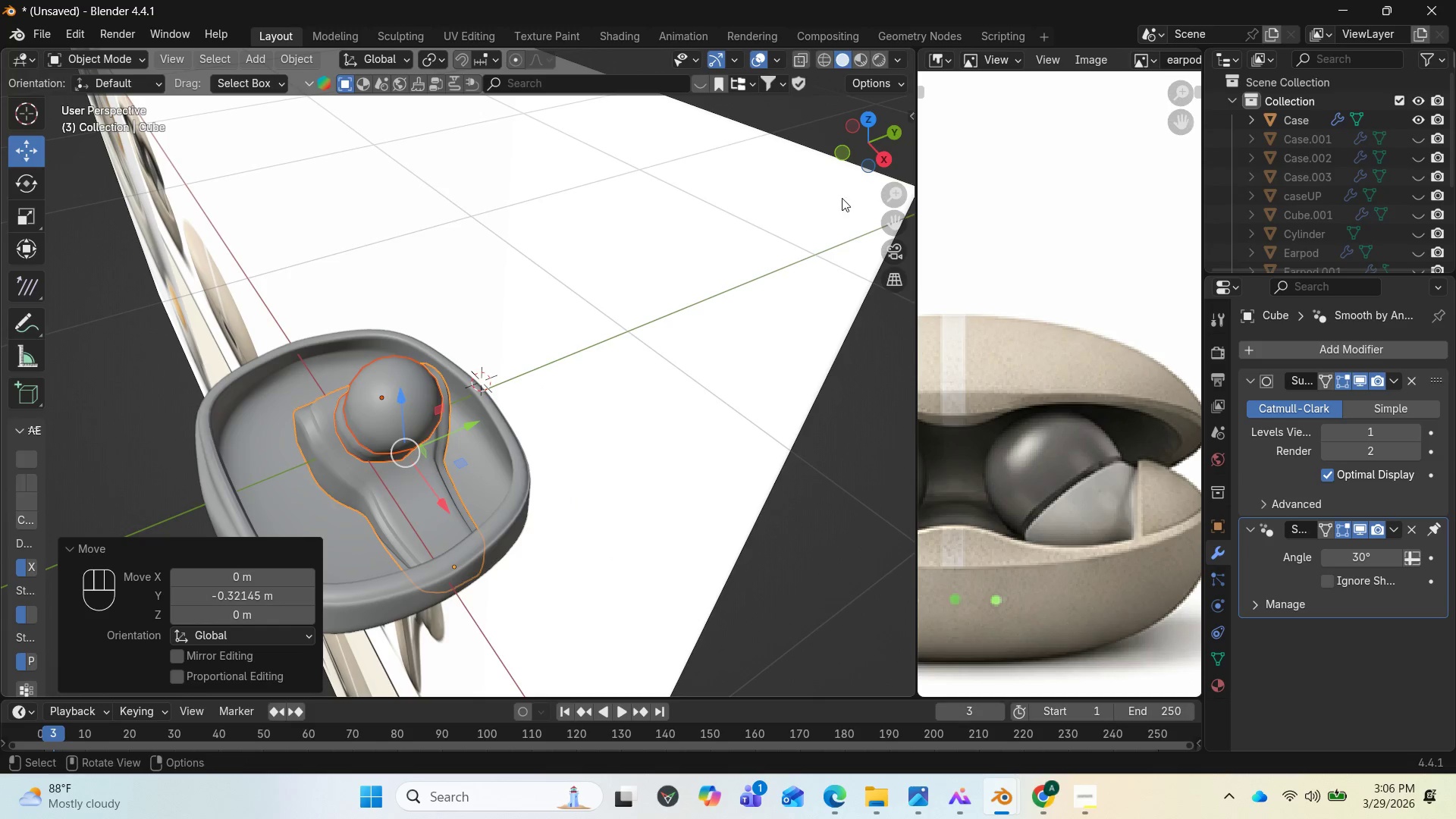 
wait(6.46)
 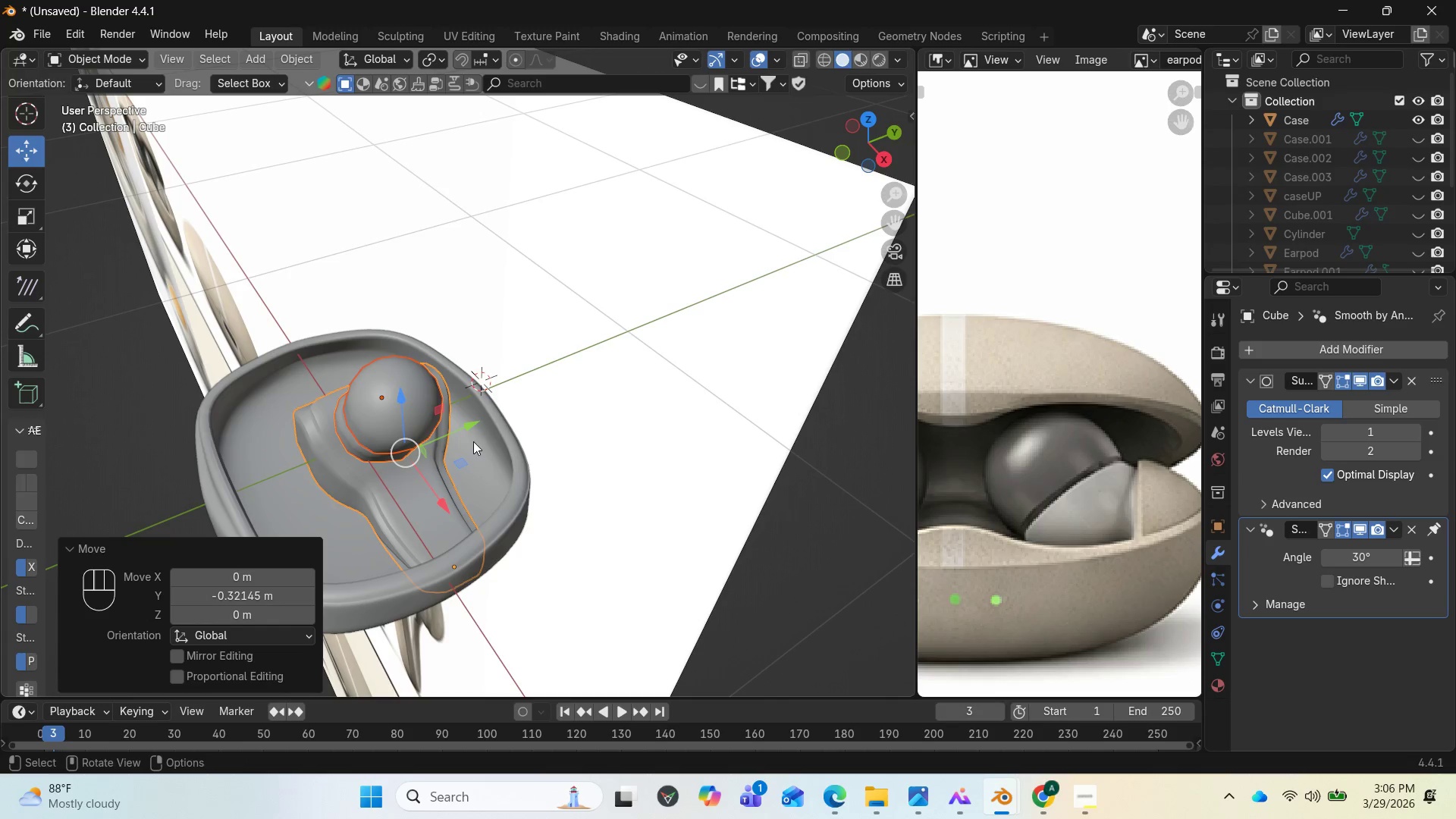 
left_click_drag(start_coordinate=[870, 153], to_coordinate=[180, 143])
 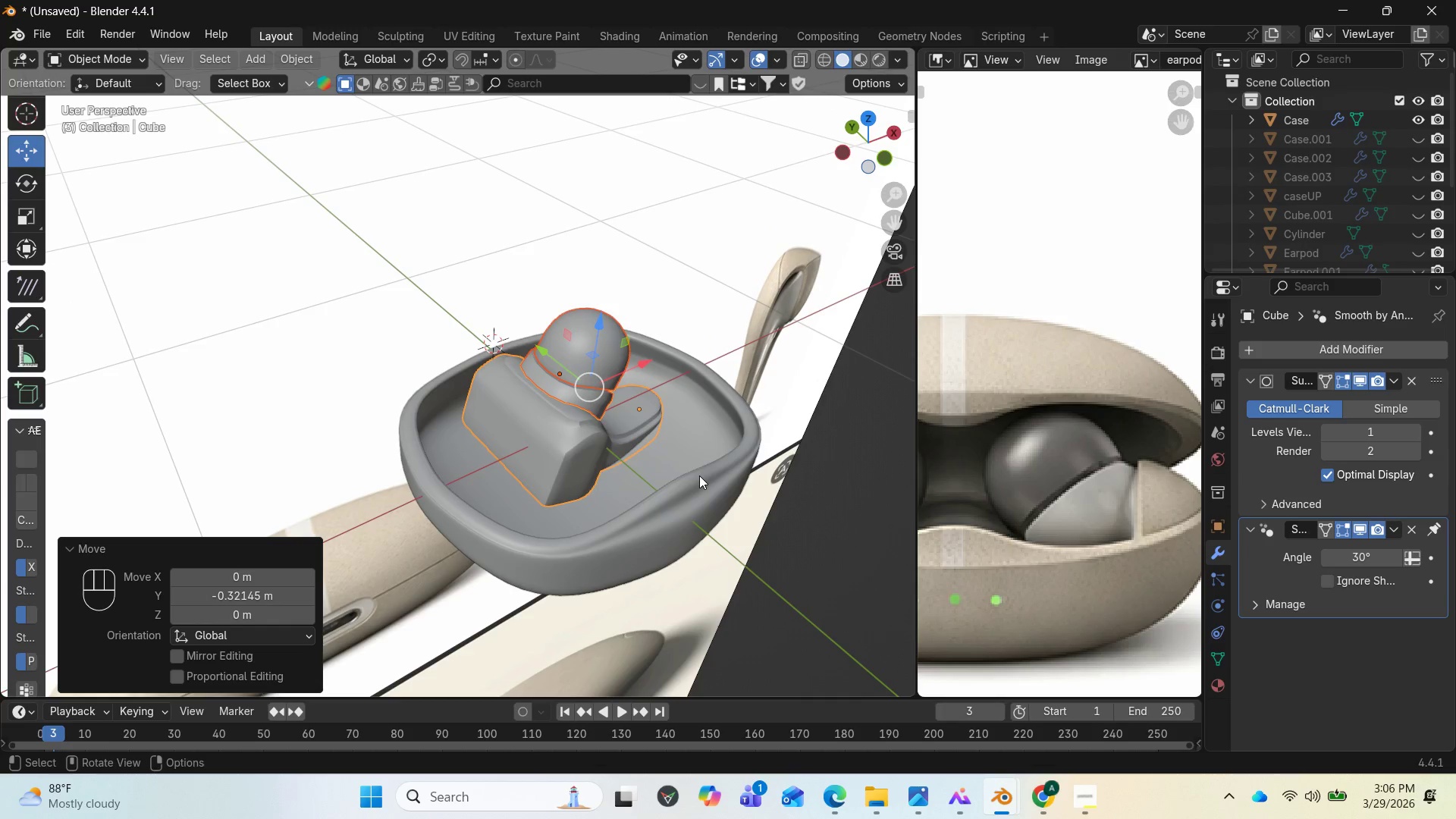 
wait(6.61)
 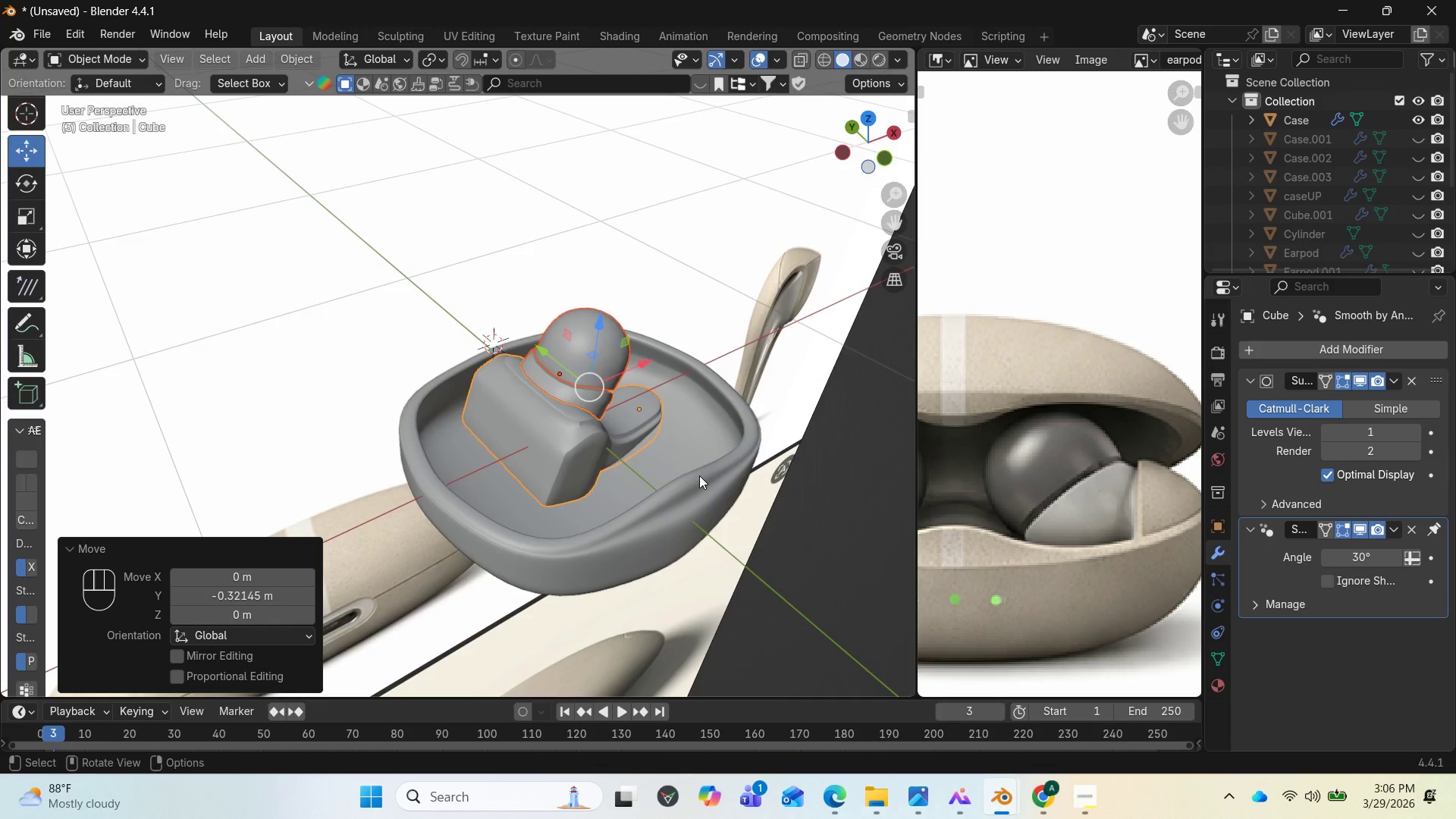 
hold_key(key=ShiftLeft, duration=1.81)
 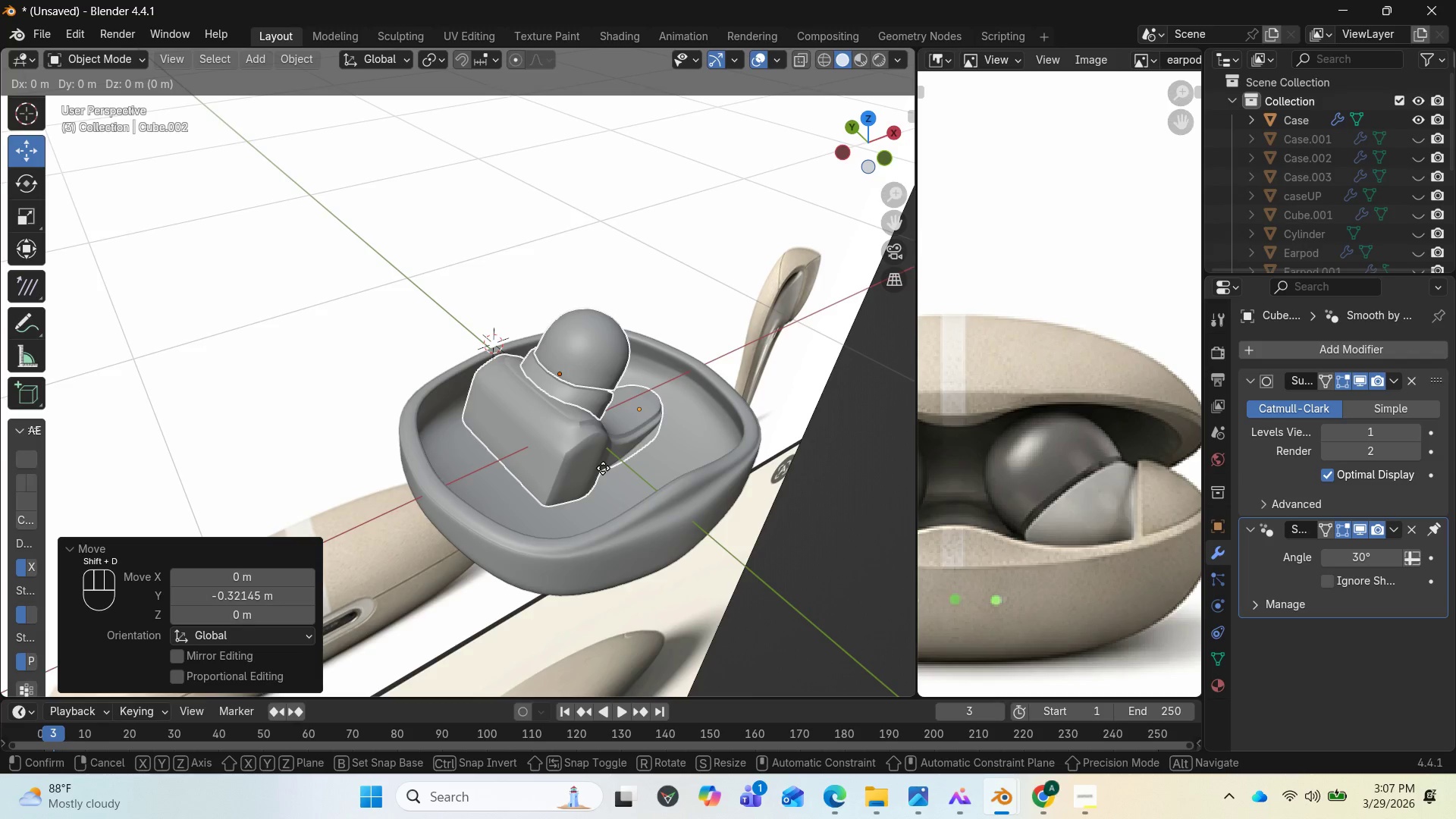 
hold_key(key=D, duration=0.33)
 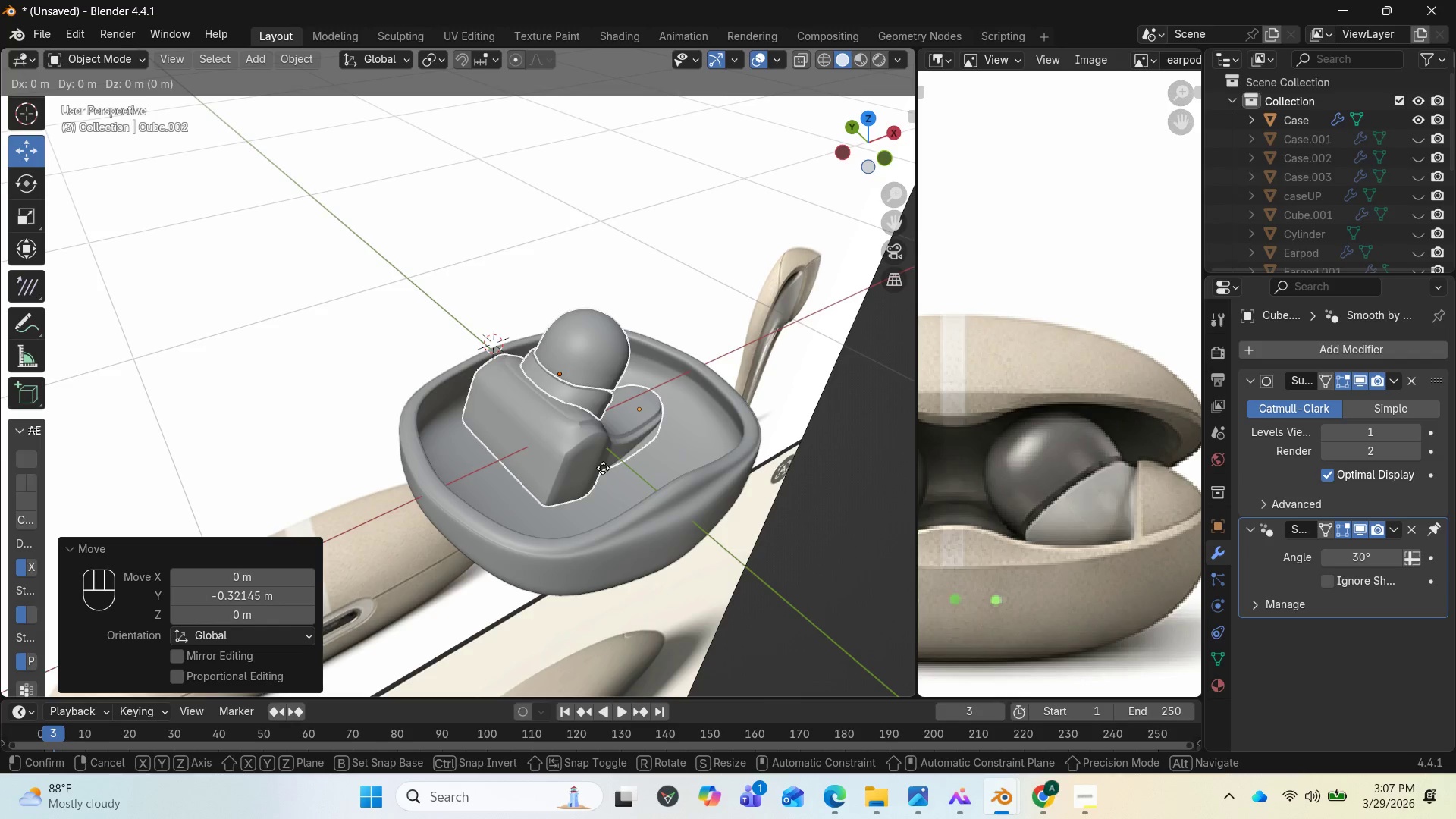 
key(Enter)
 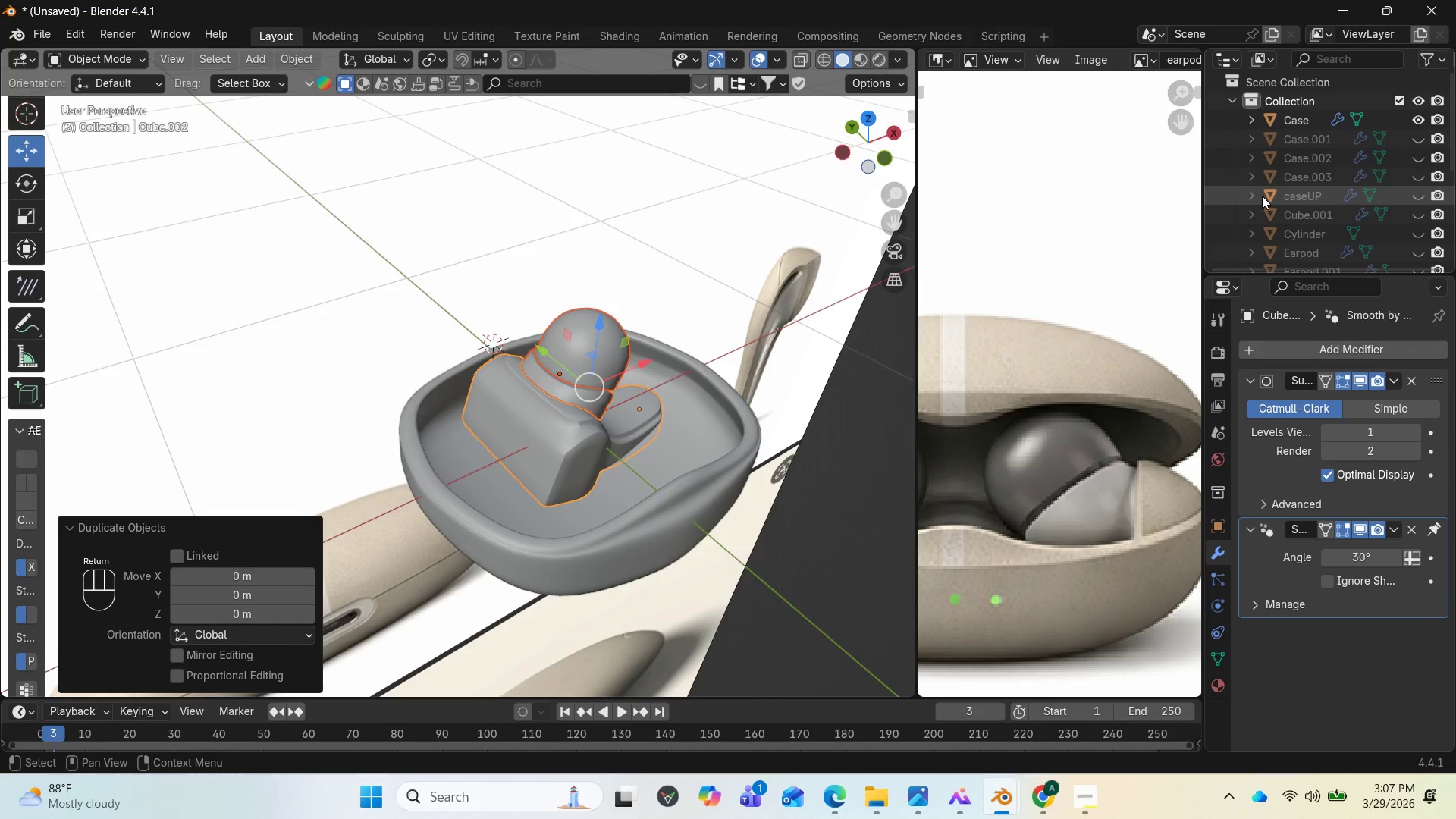 
scroll: coordinate [1267, 193], scroll_direction: down, amount: 1.0
 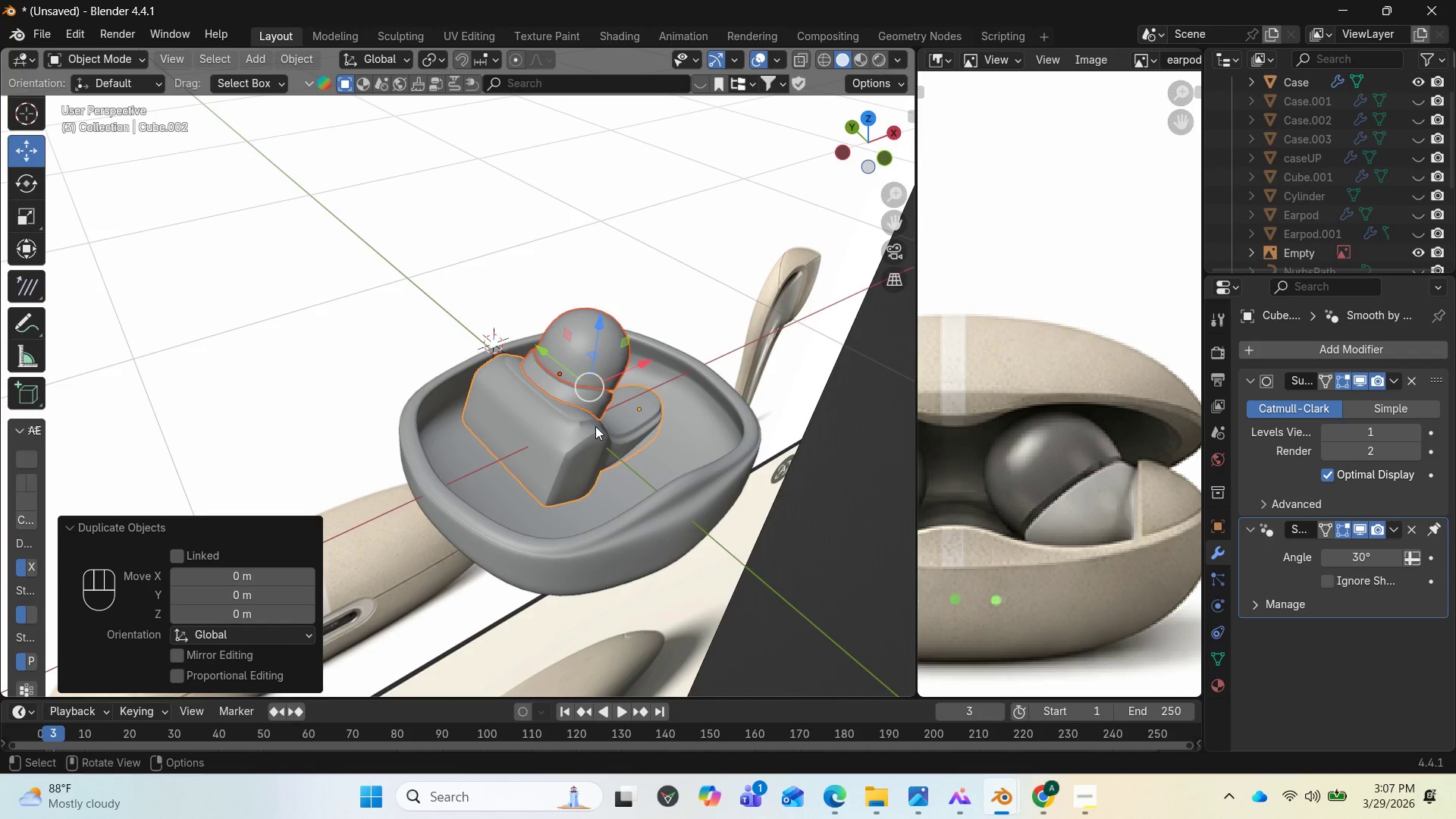 
key(M)
 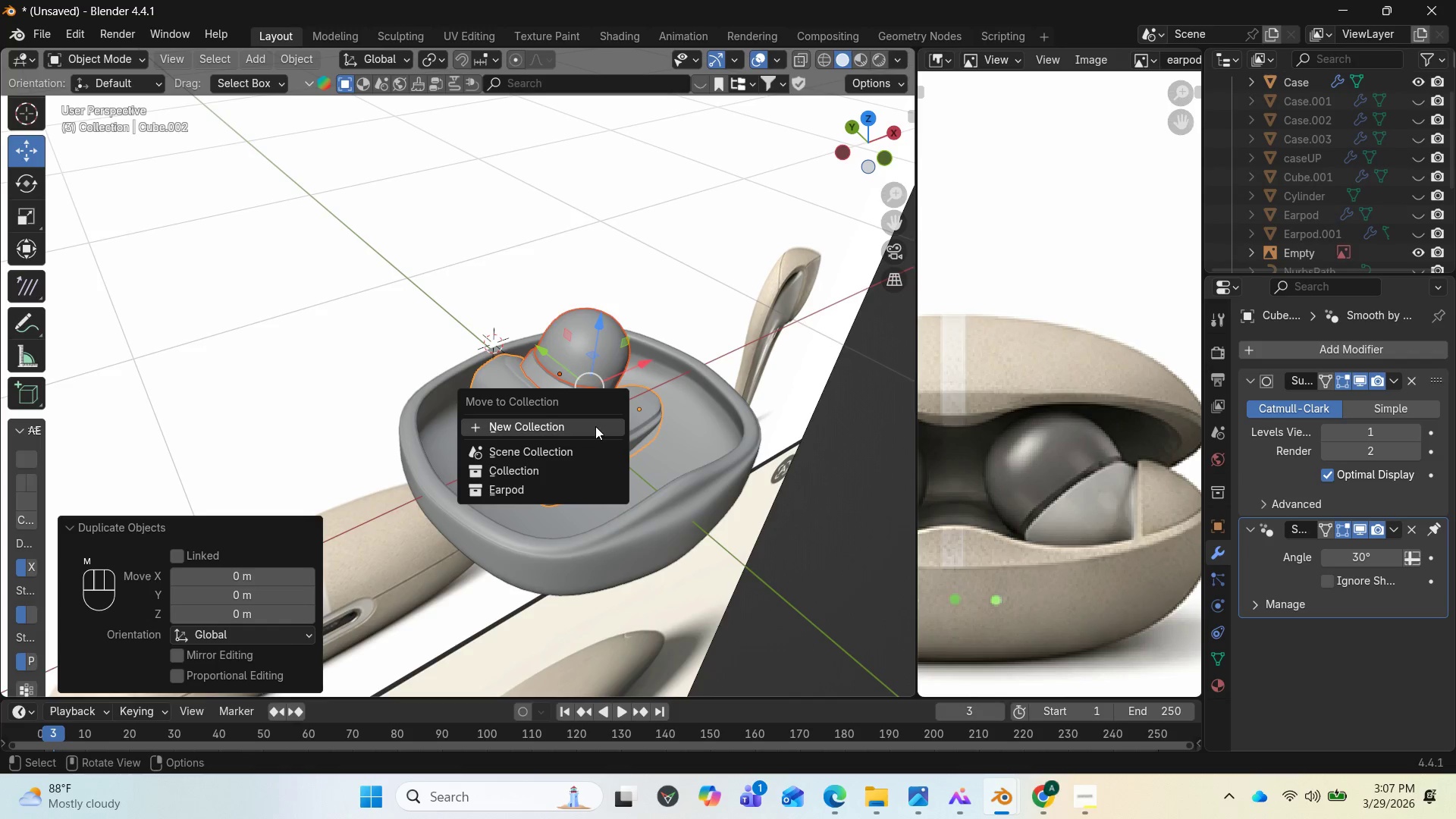 
left_click([595, 426])
 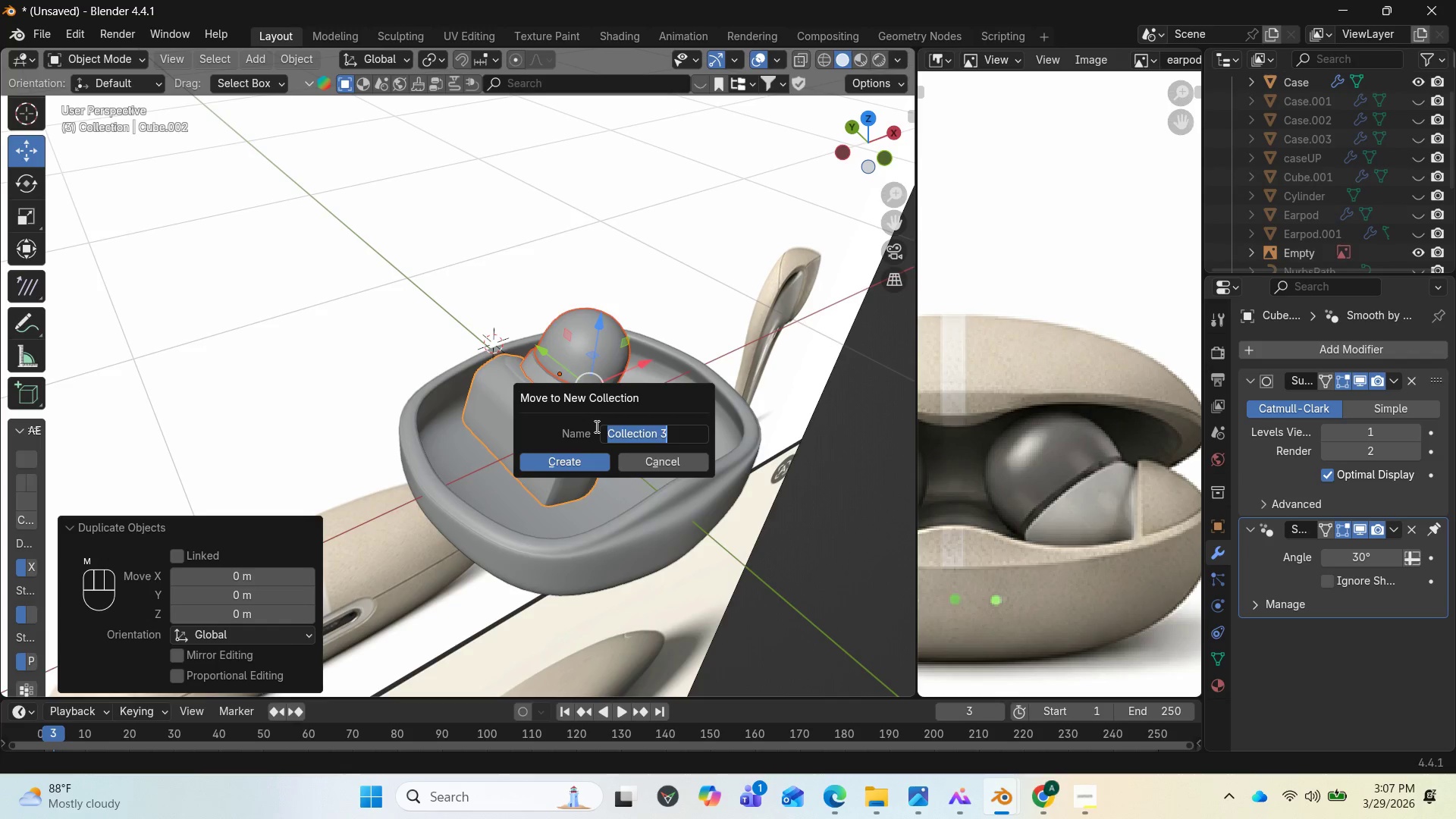 
type(o)
key(Backspace)
type(backup)
 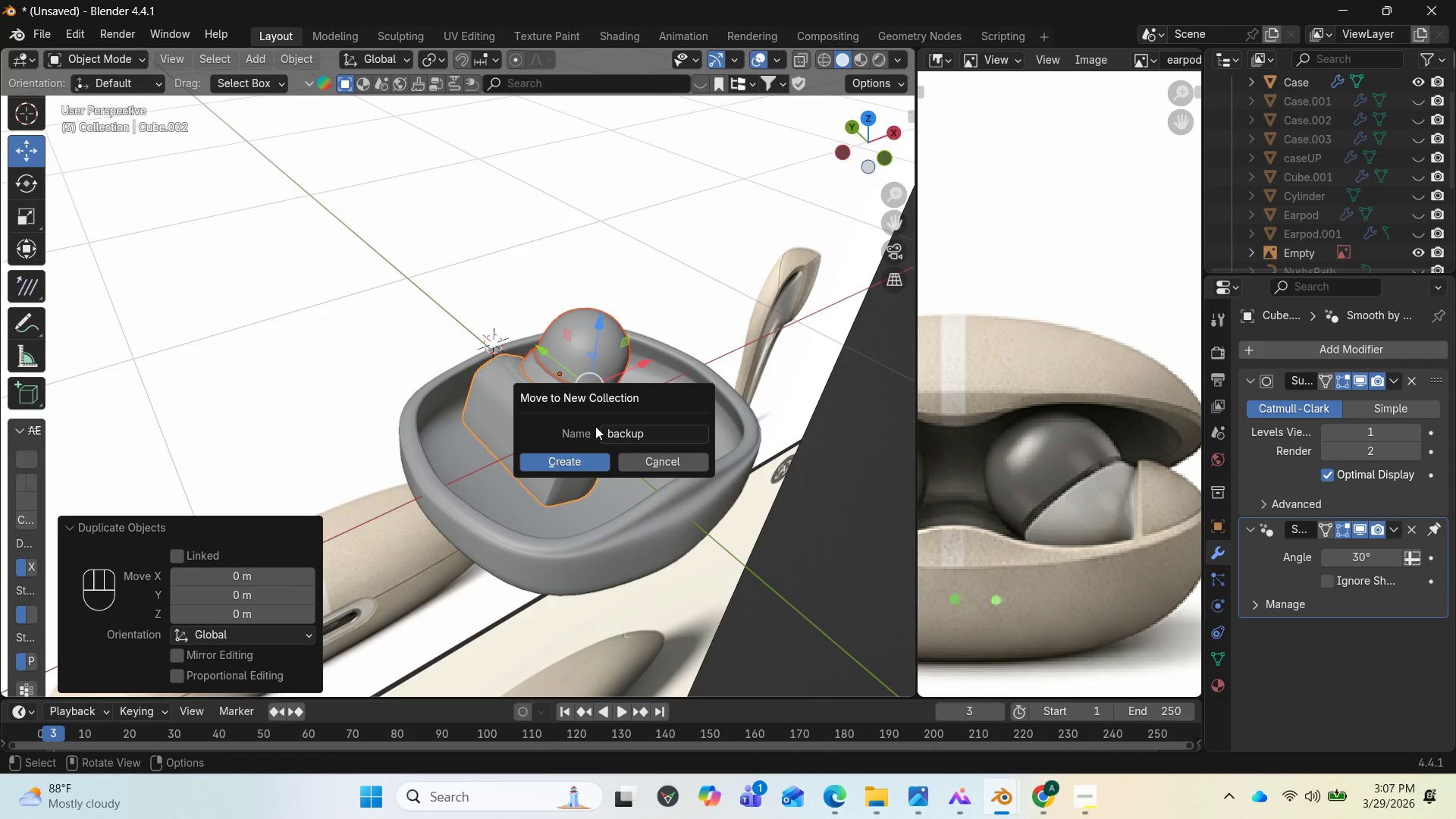 
key(Enter)
 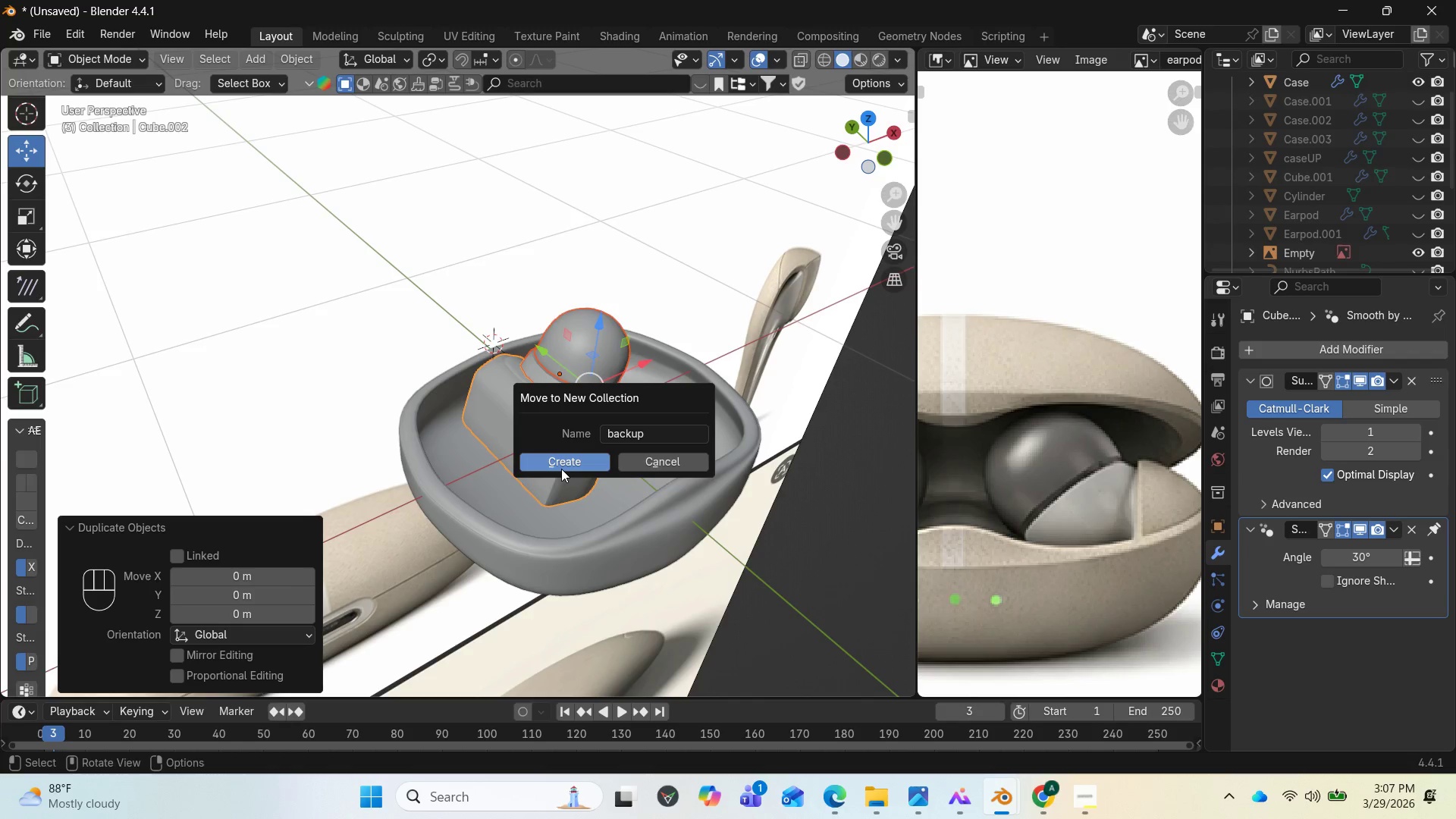 
left_click([561, 469])
 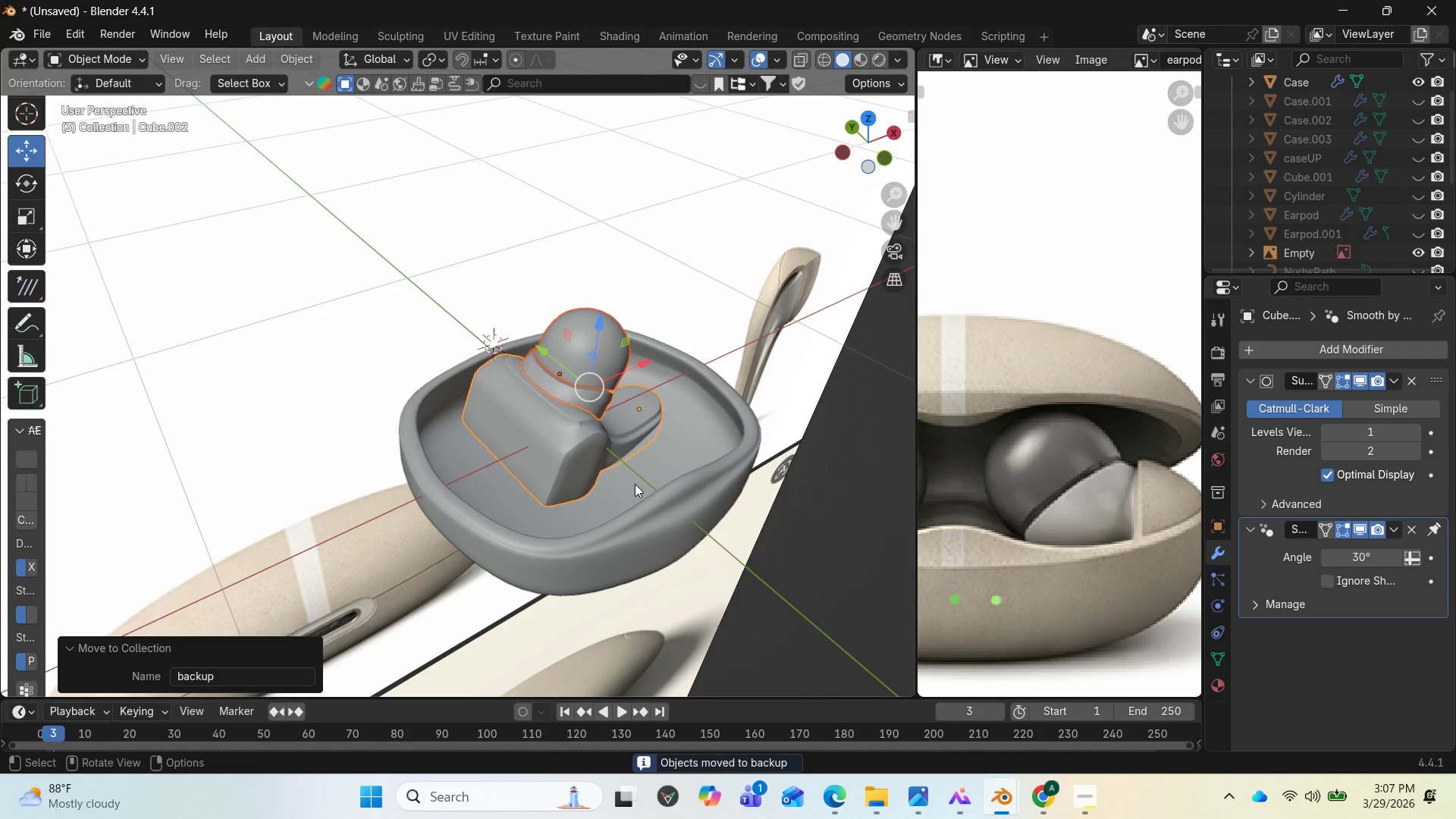 
type(rz)
 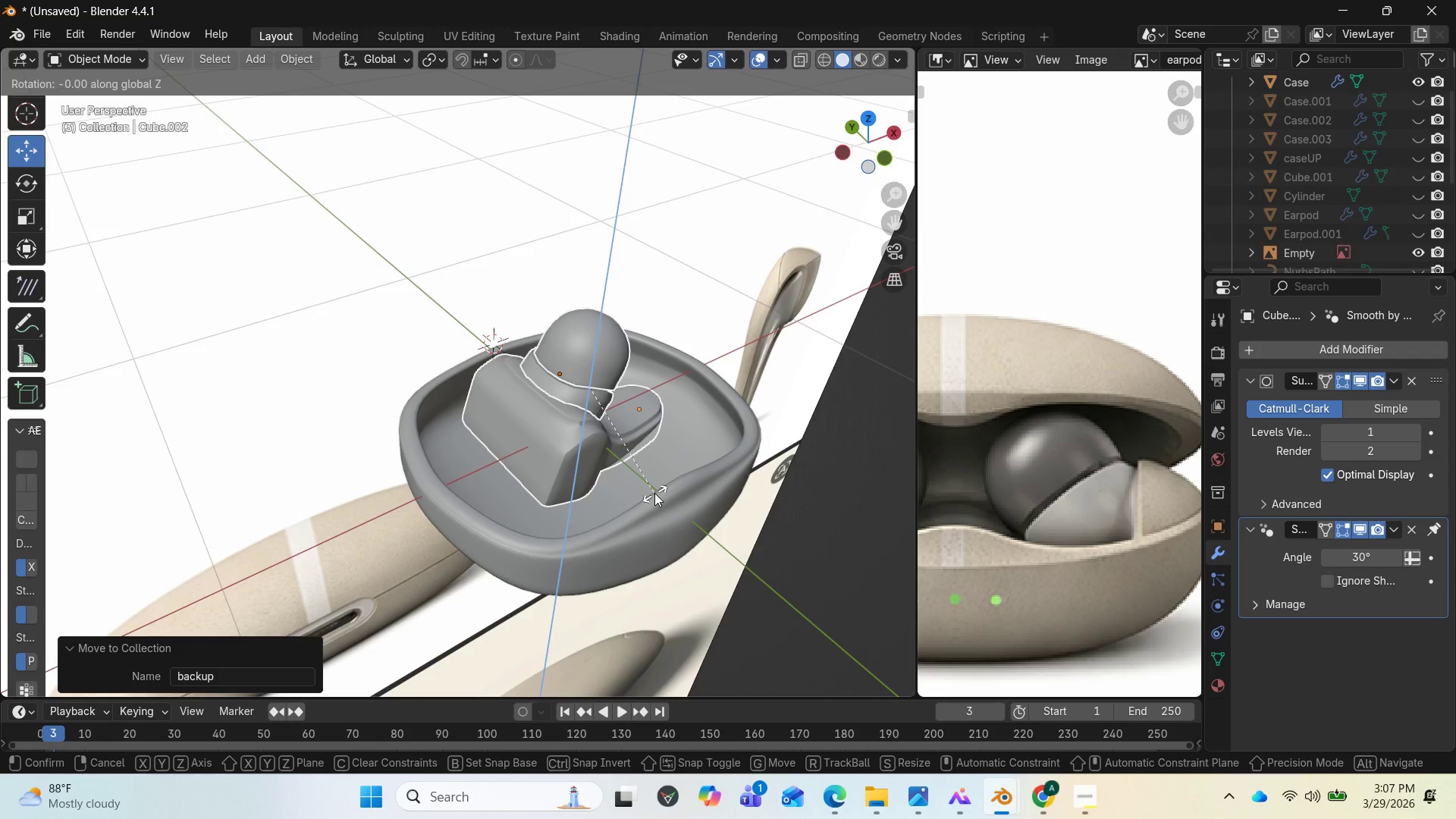 
type(90)
 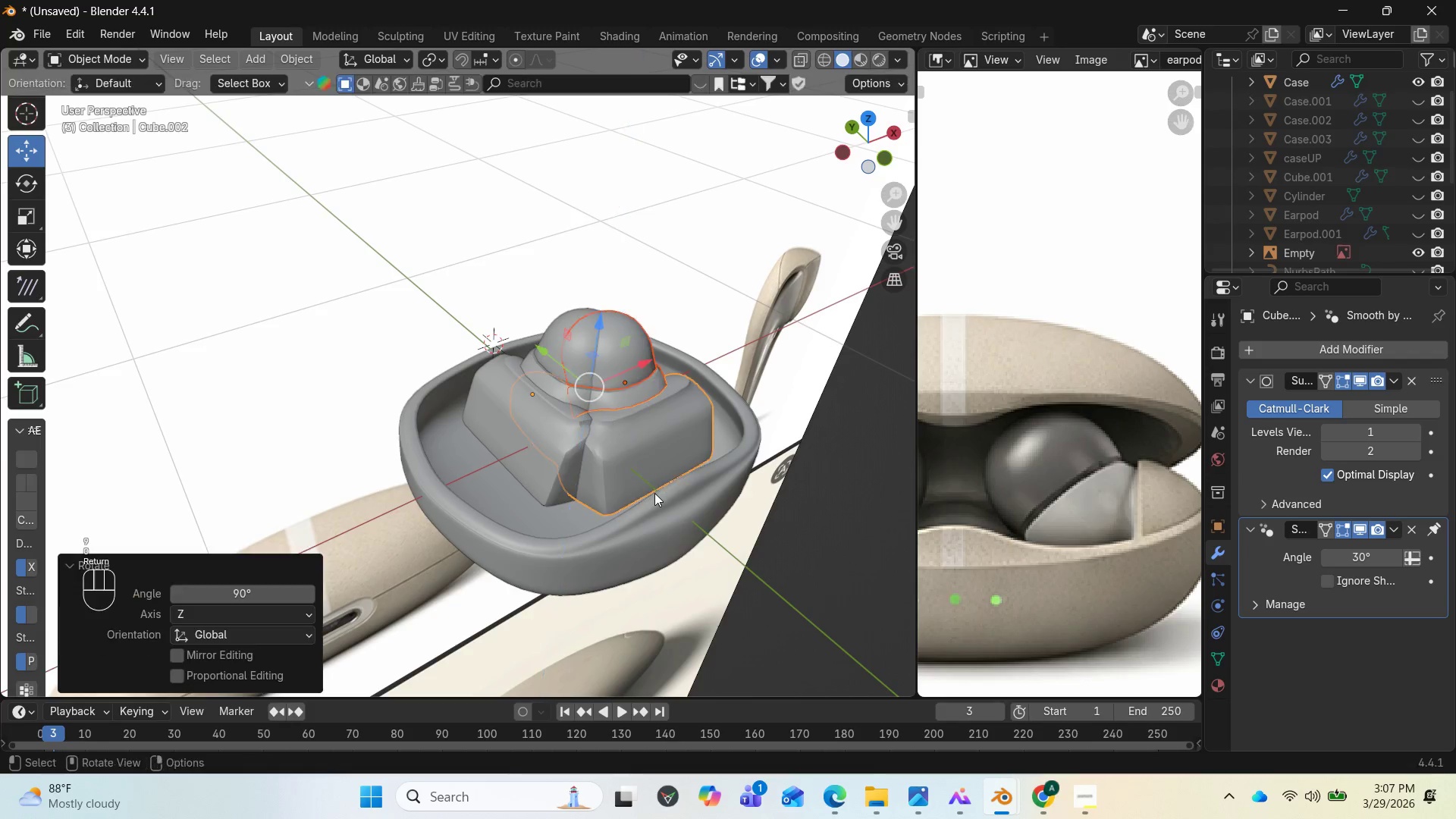 
key(Enter)
 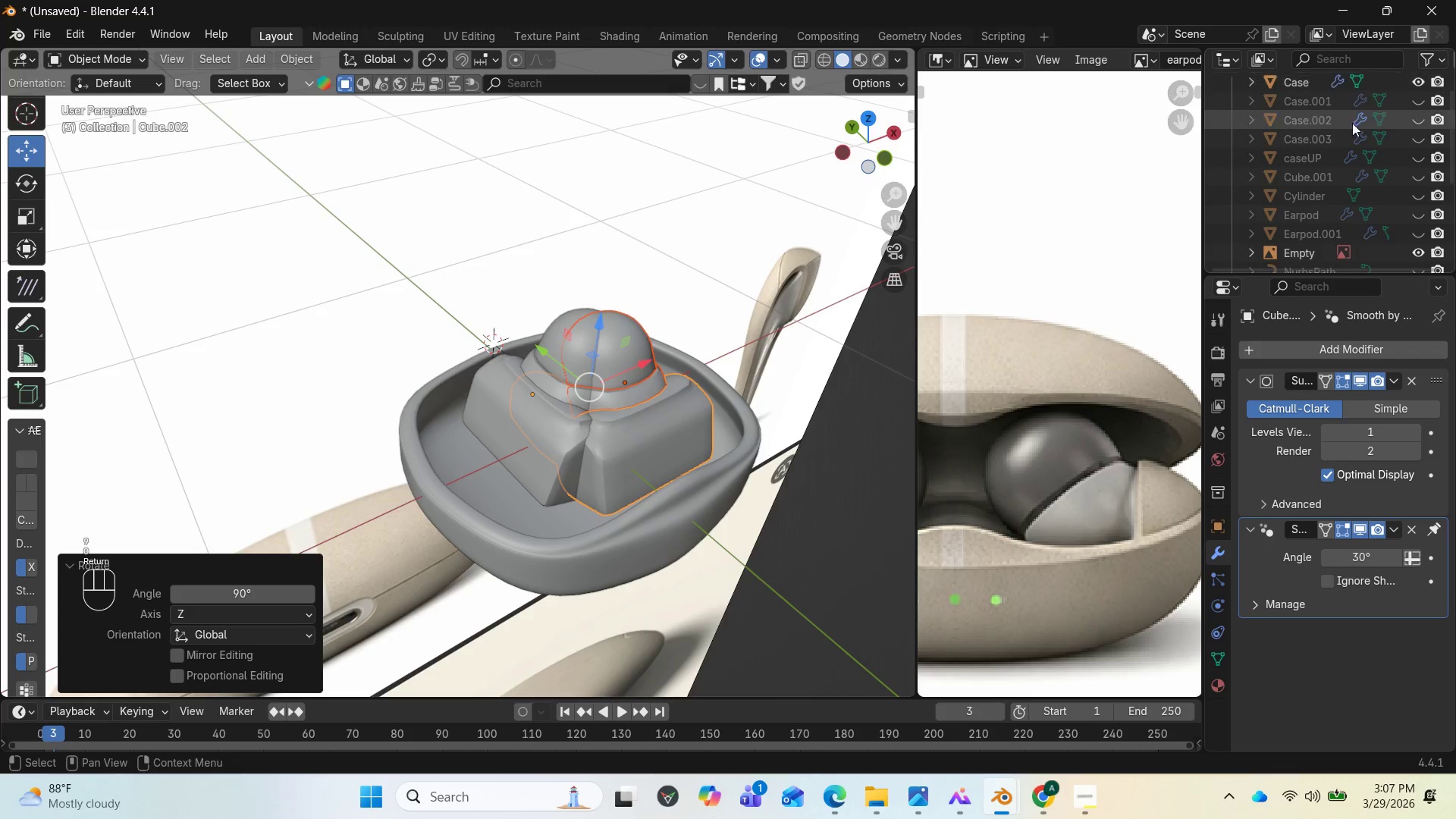 
scroll: coordinate [1348, 143], scroll_direction: down, amount: 3.0
 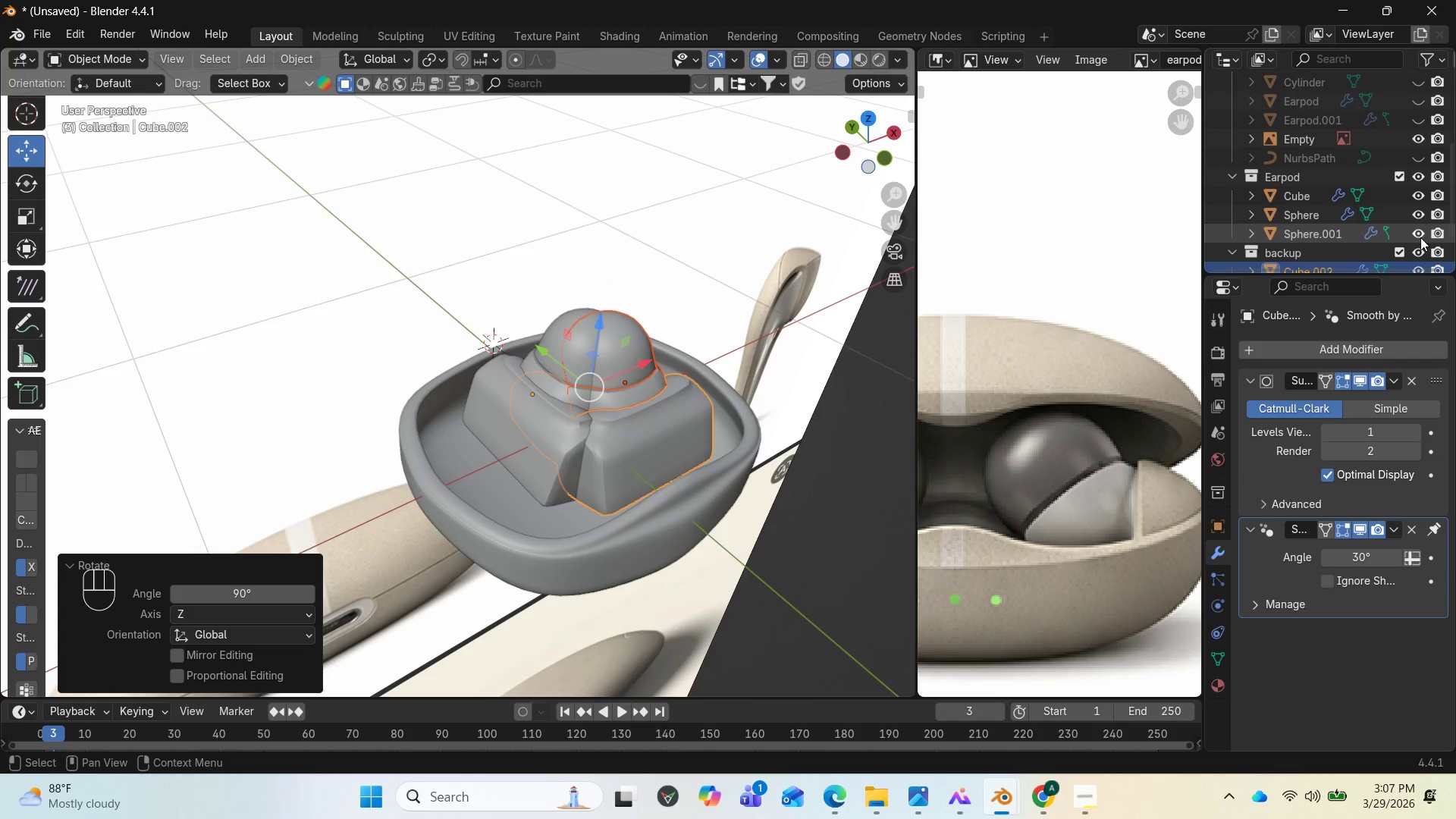 
key(Control+Z)
 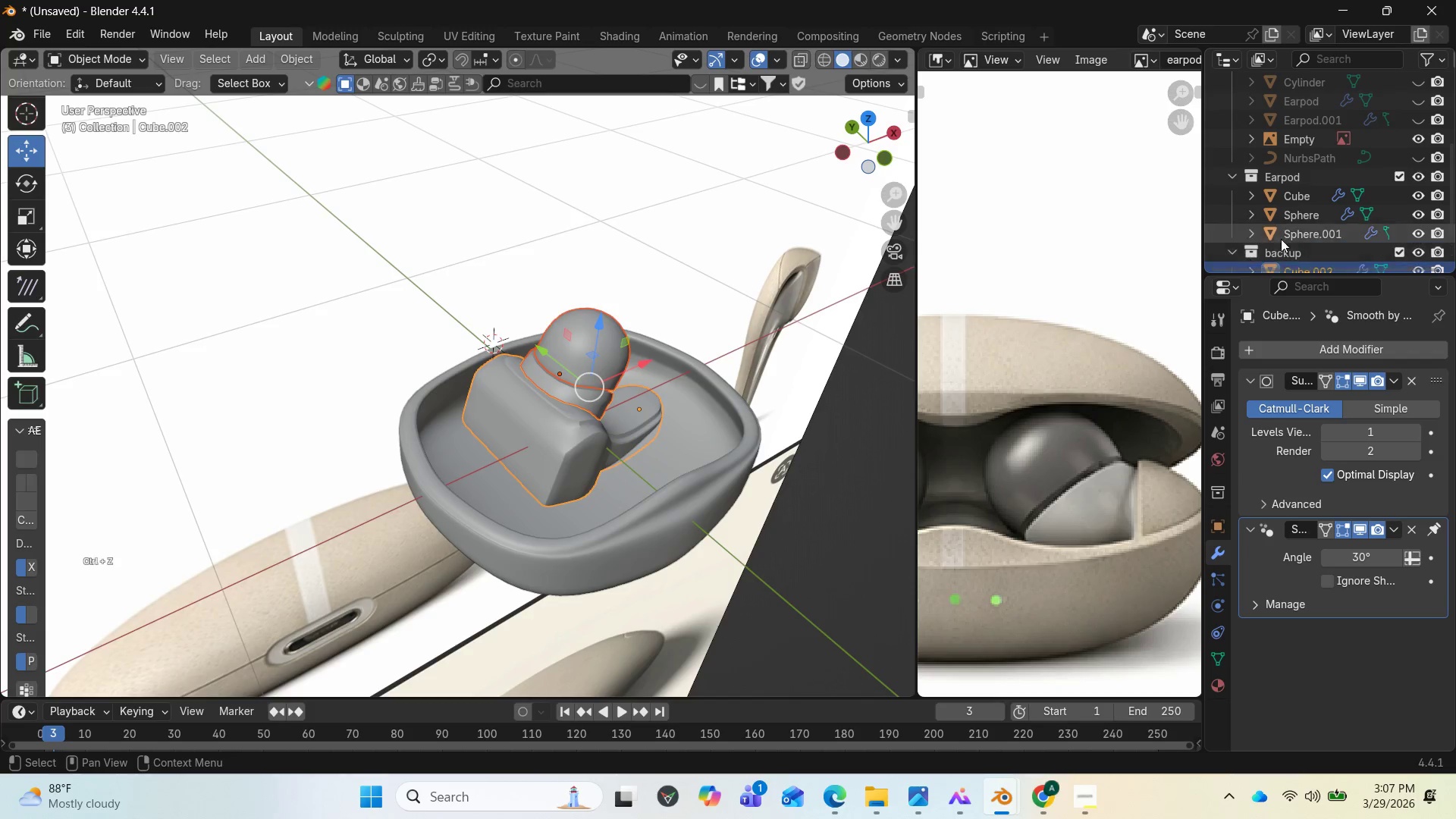 
scroll: coordinate [1295, 236], scroll_direction: down, amount: 1.0
 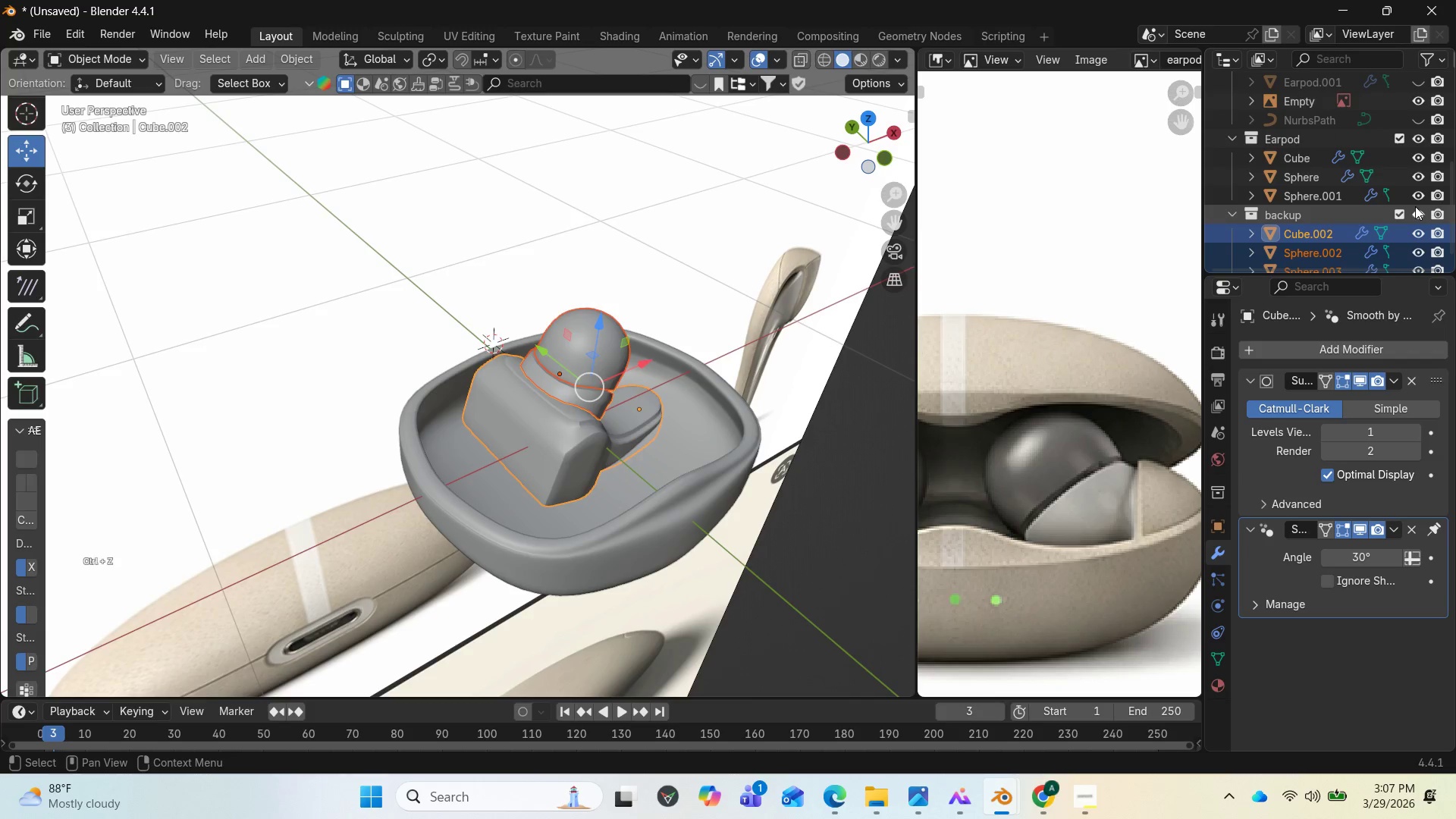 
left_click([1415, 206])
 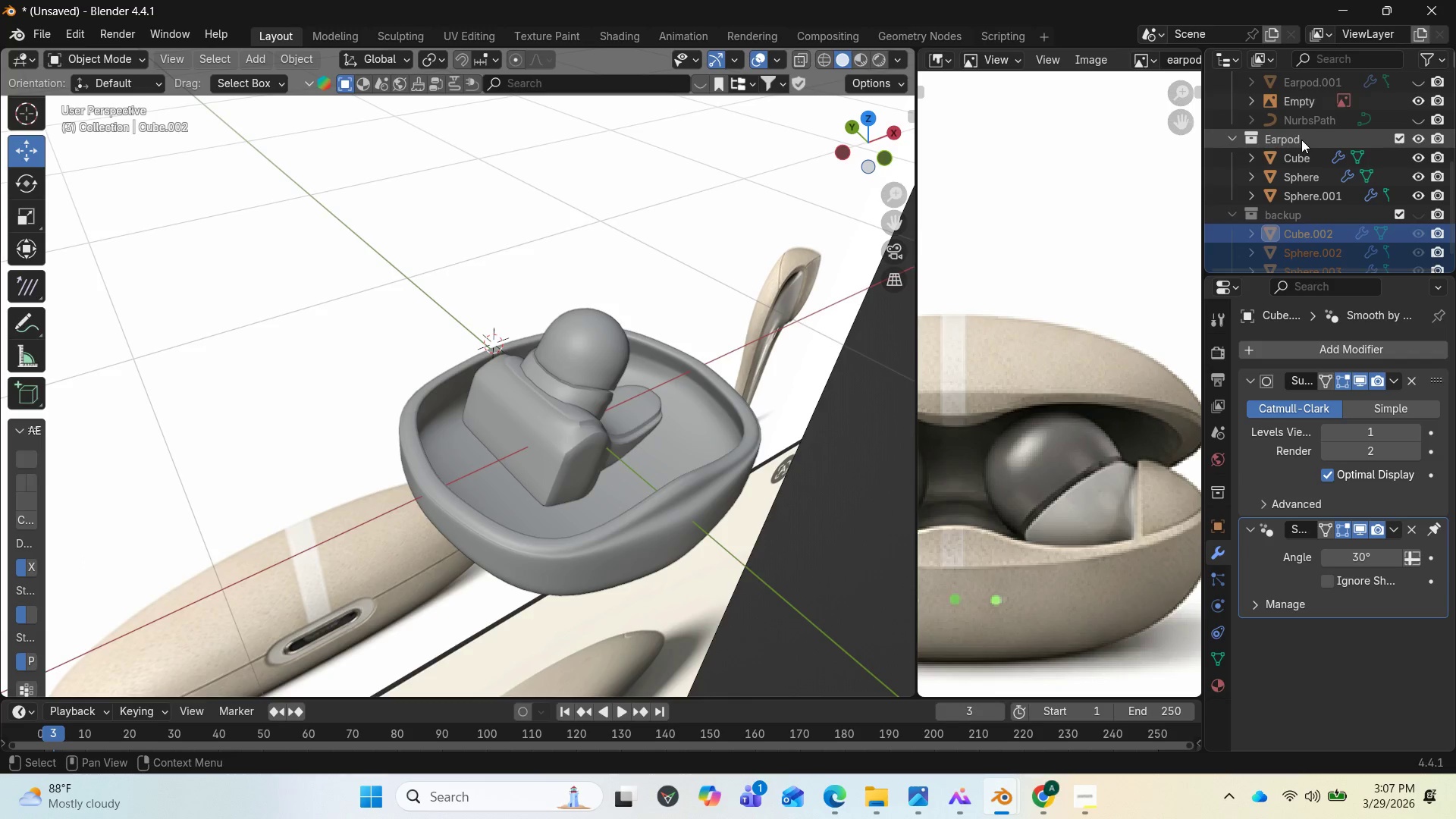 
left_click([1301, 140])
 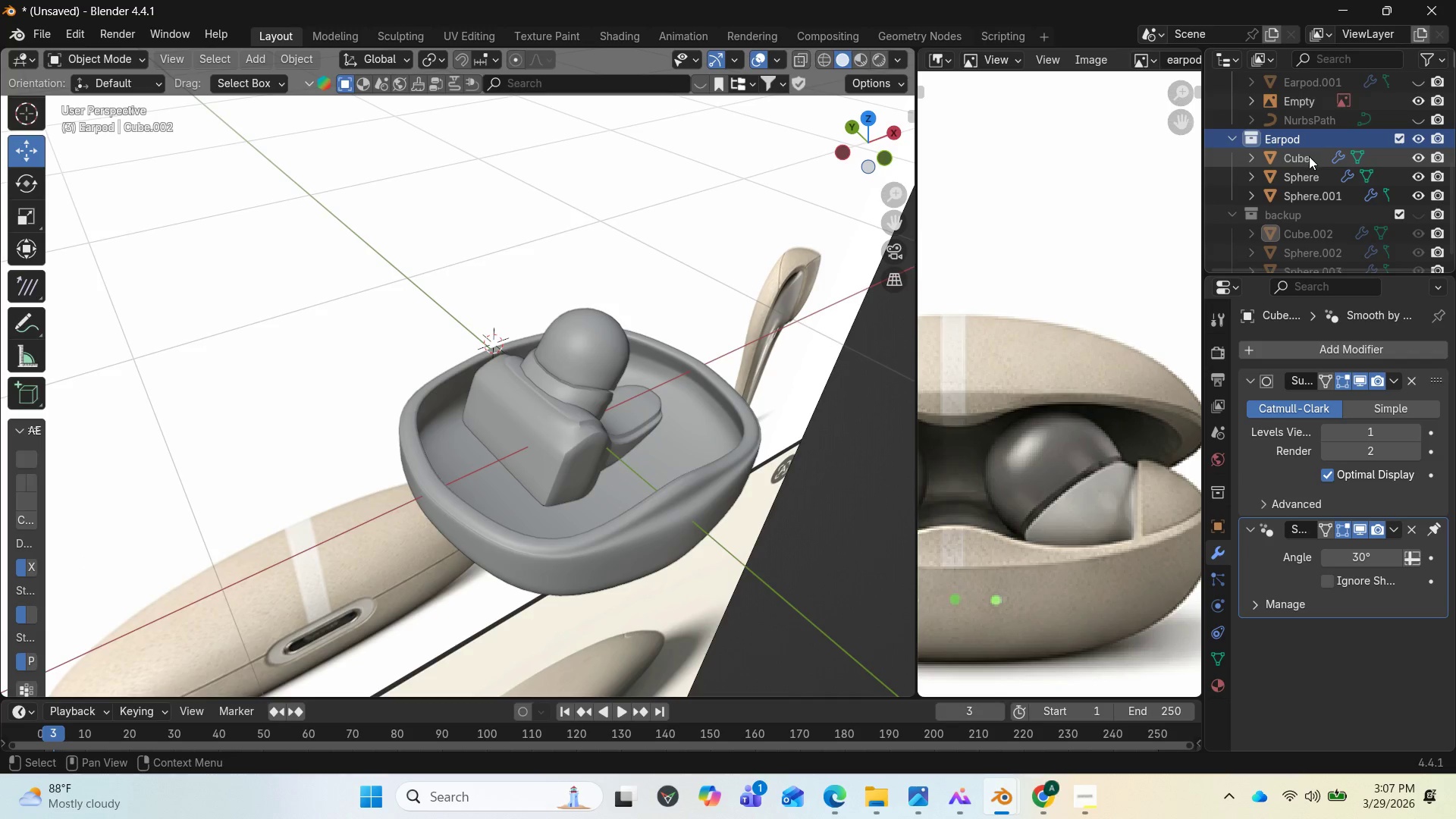 
left_click([1309, 156])
 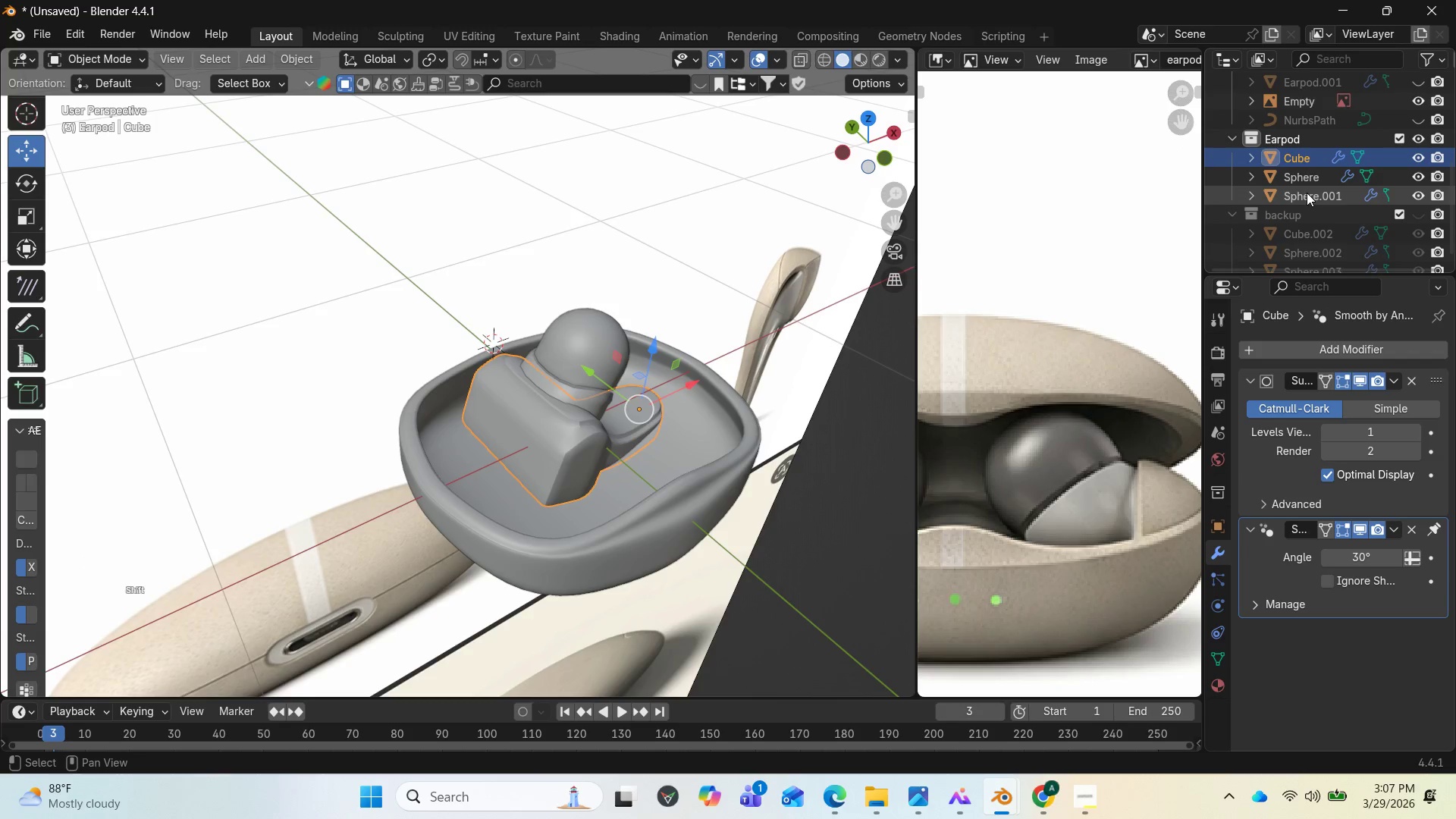 
hold_key(key=ShiftLeft, duration=1.09)
left_click([1307, 193])
 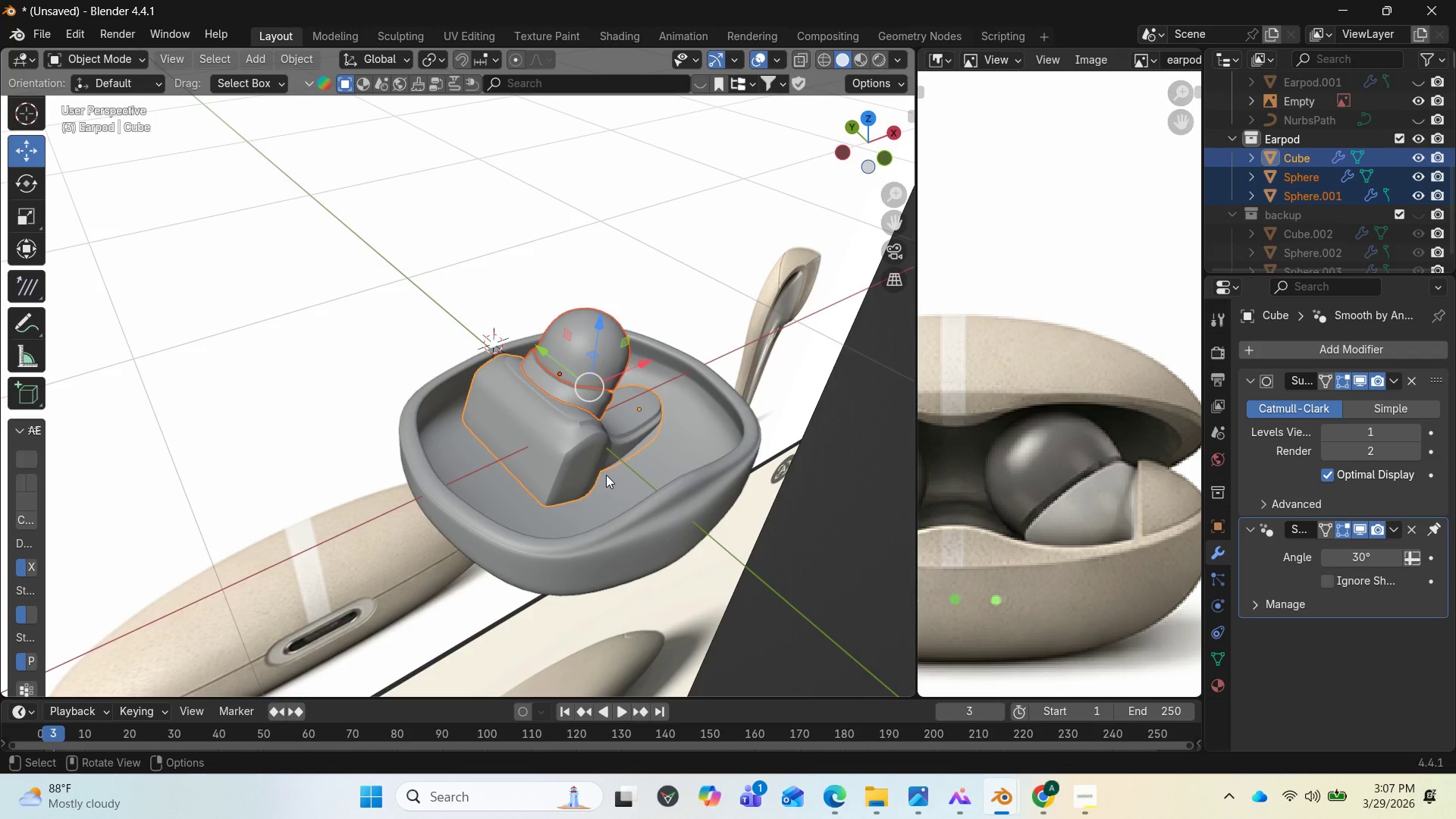 
type(rz90)
 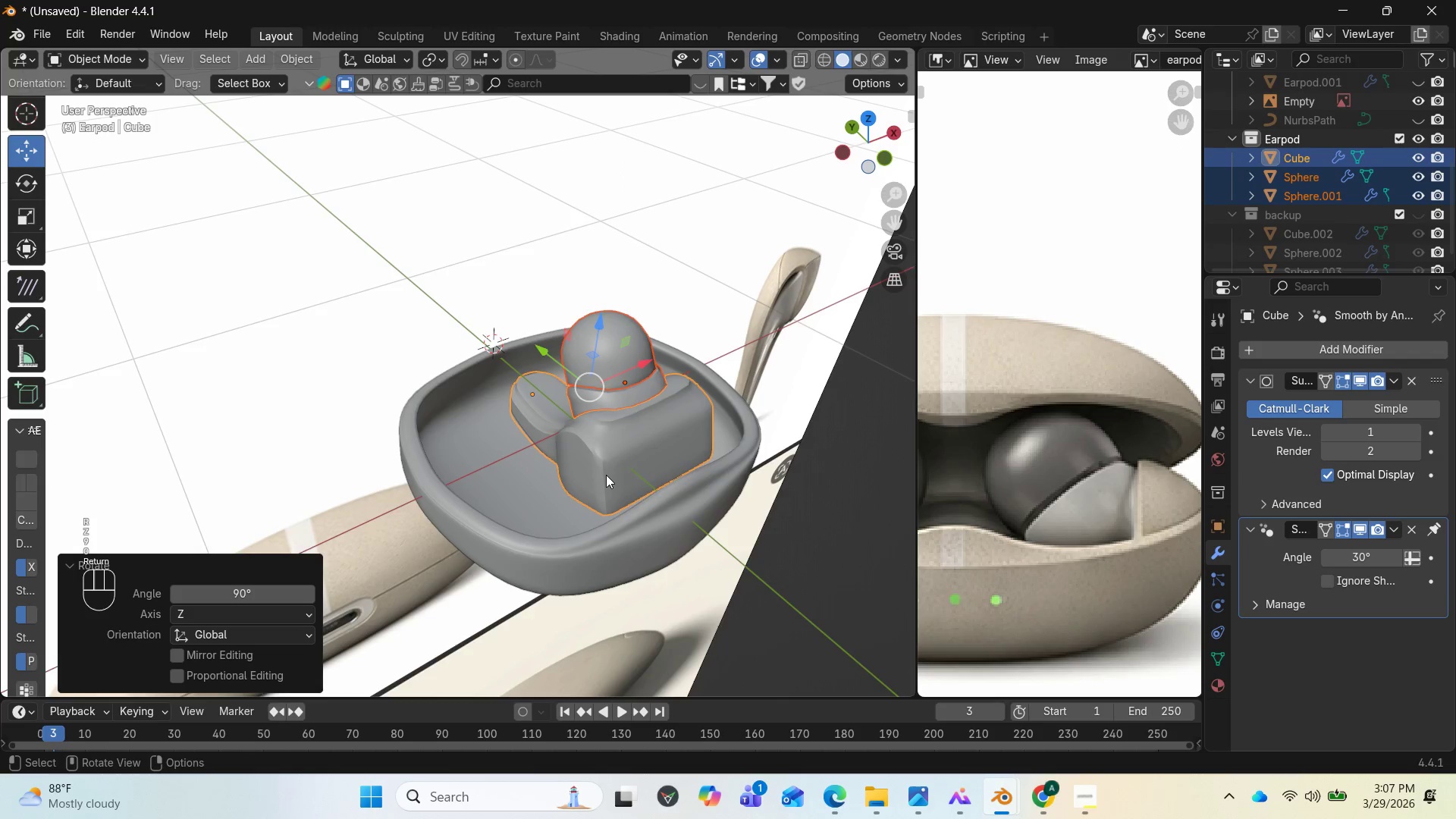 
key(Enter)
 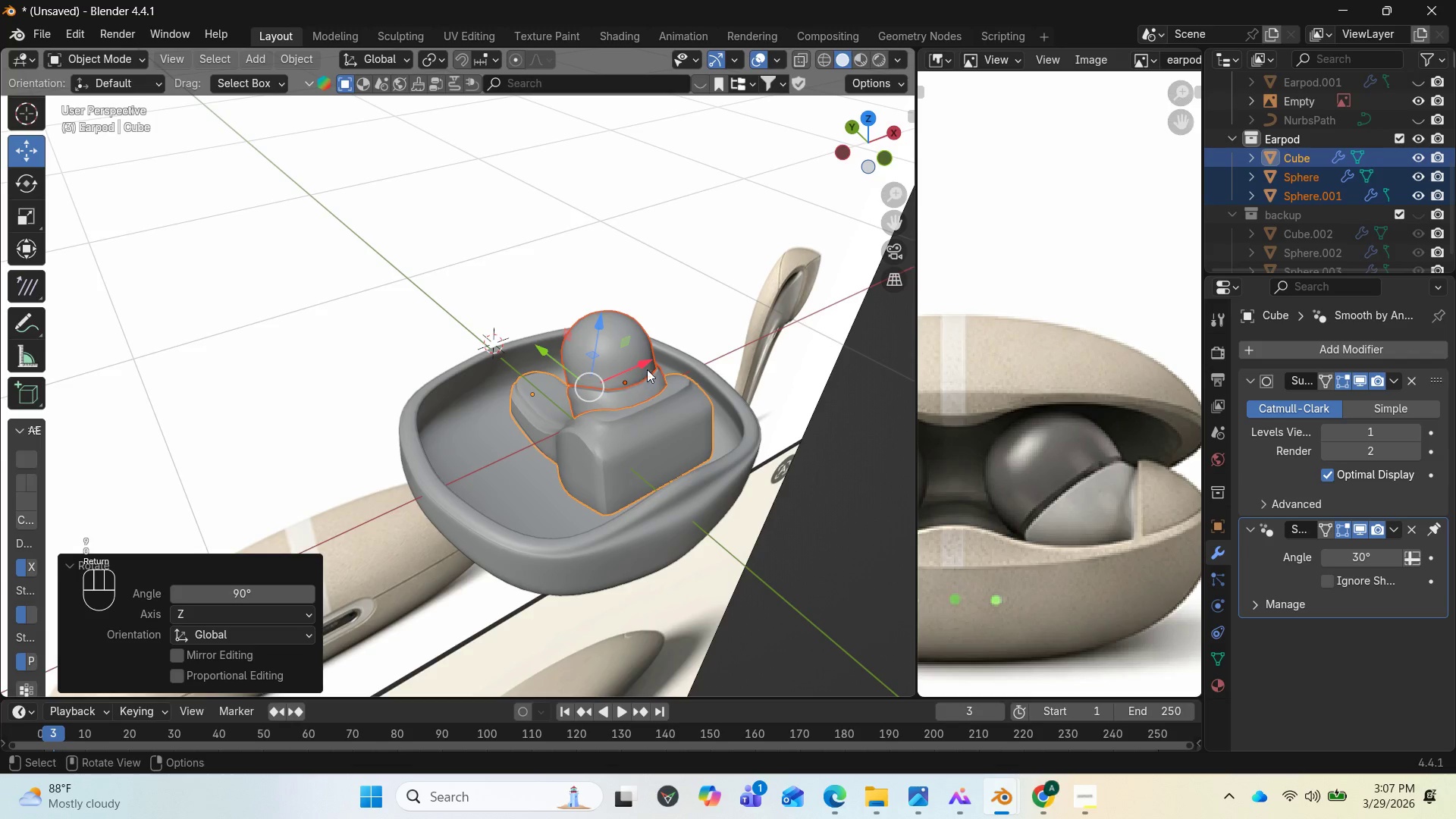 
left_click_drag(start_coordinate=[650, 365], to_coordinate=[593, 417])
 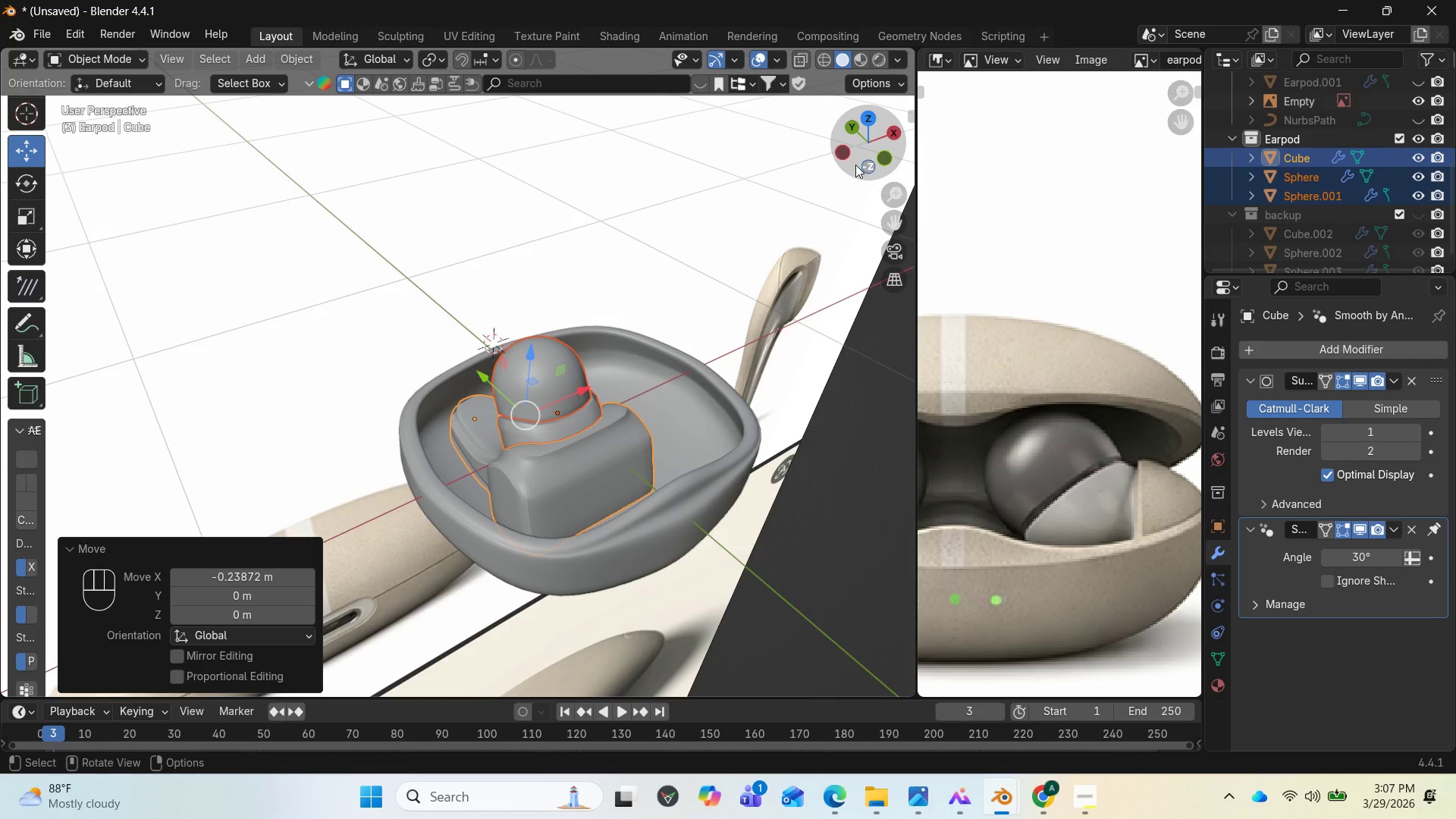 
left_click_drag(start_coordinate=[855, 165], to_coordinate=[758, 155])
 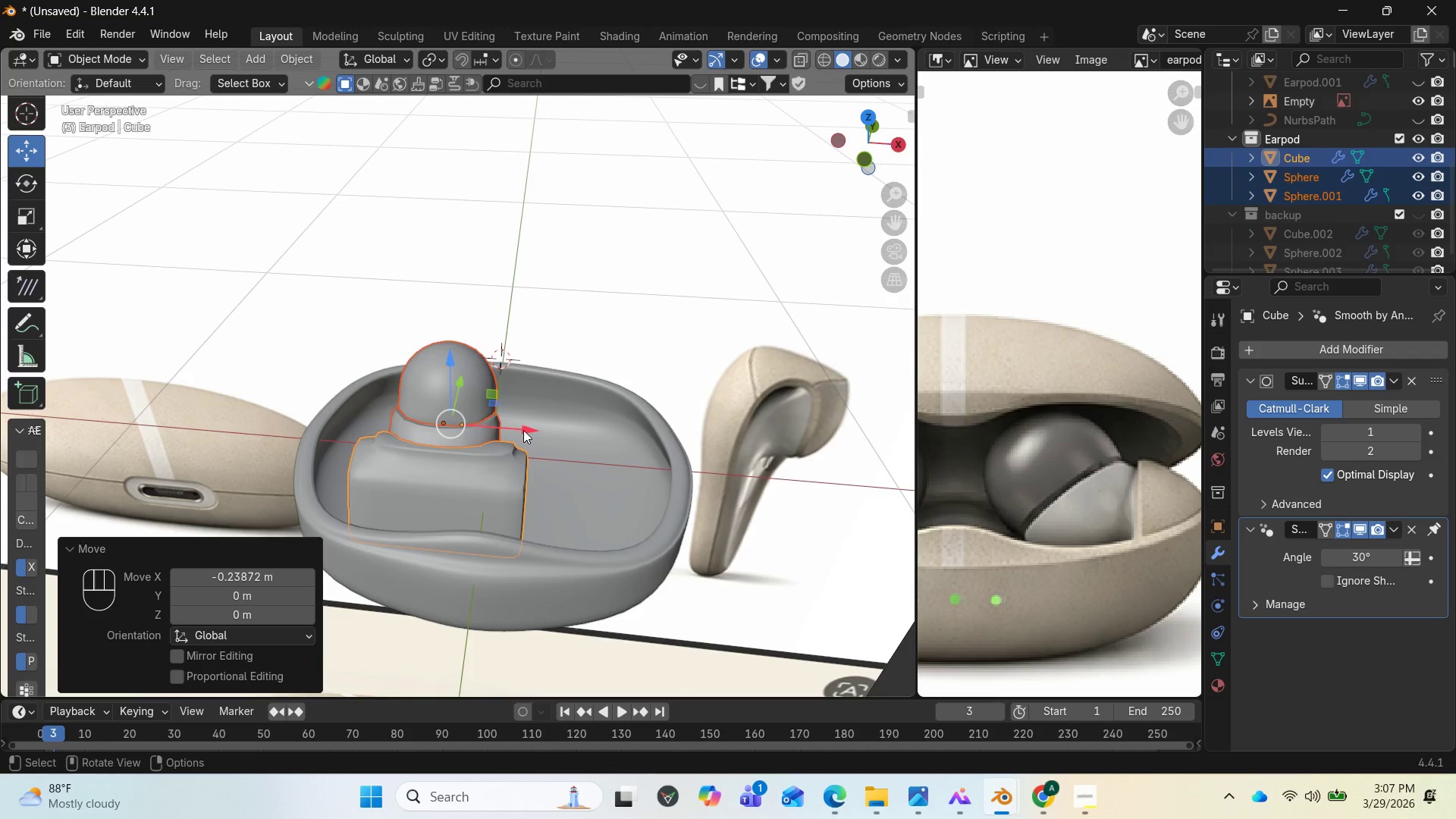 
left_click_drag(start_coordinate=[523, 430], to_coordinate=[506, 425])
 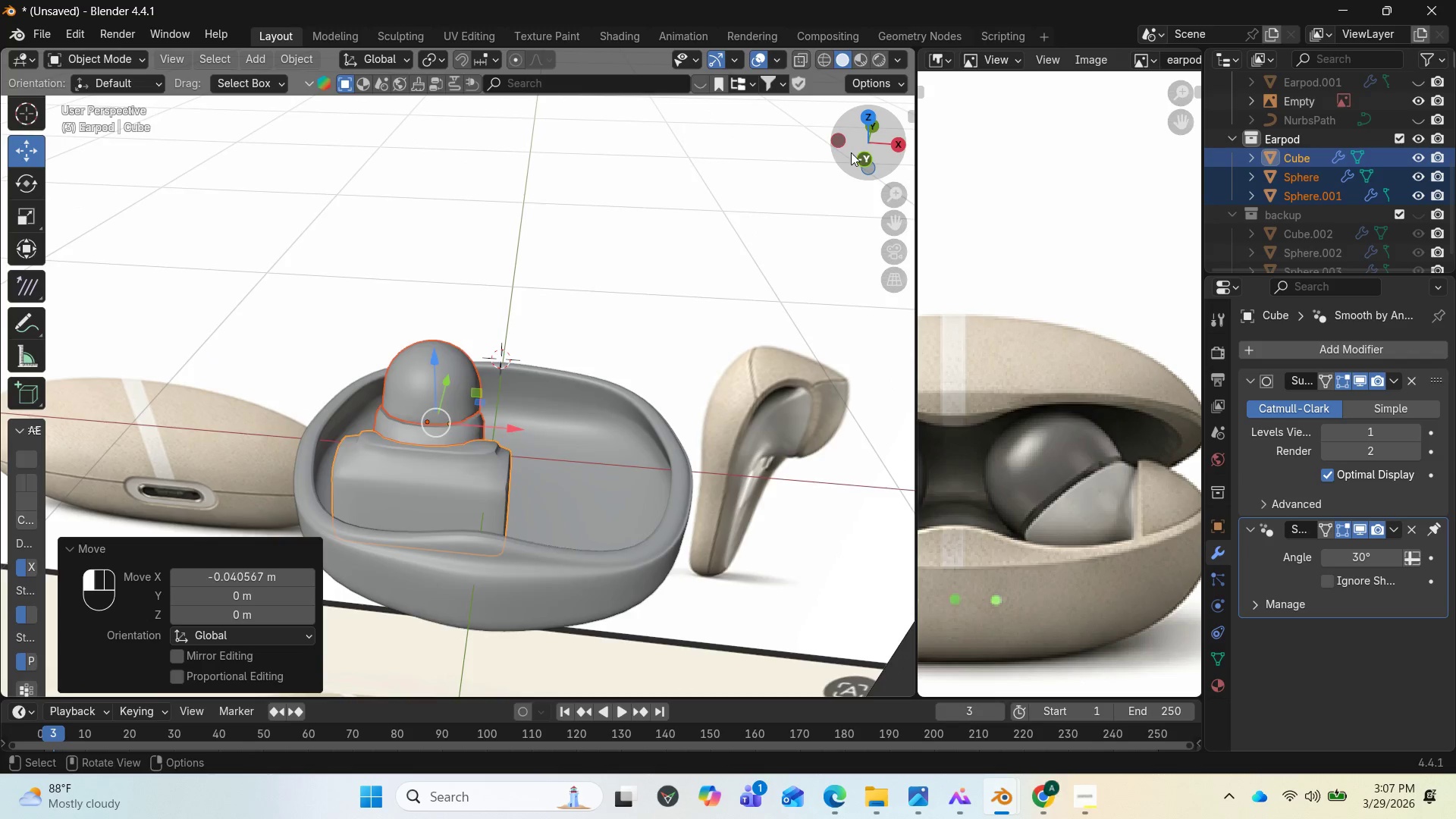 
left_click_drag(start_coordinate=[851, 152], to_coordinate=[637, 141])
 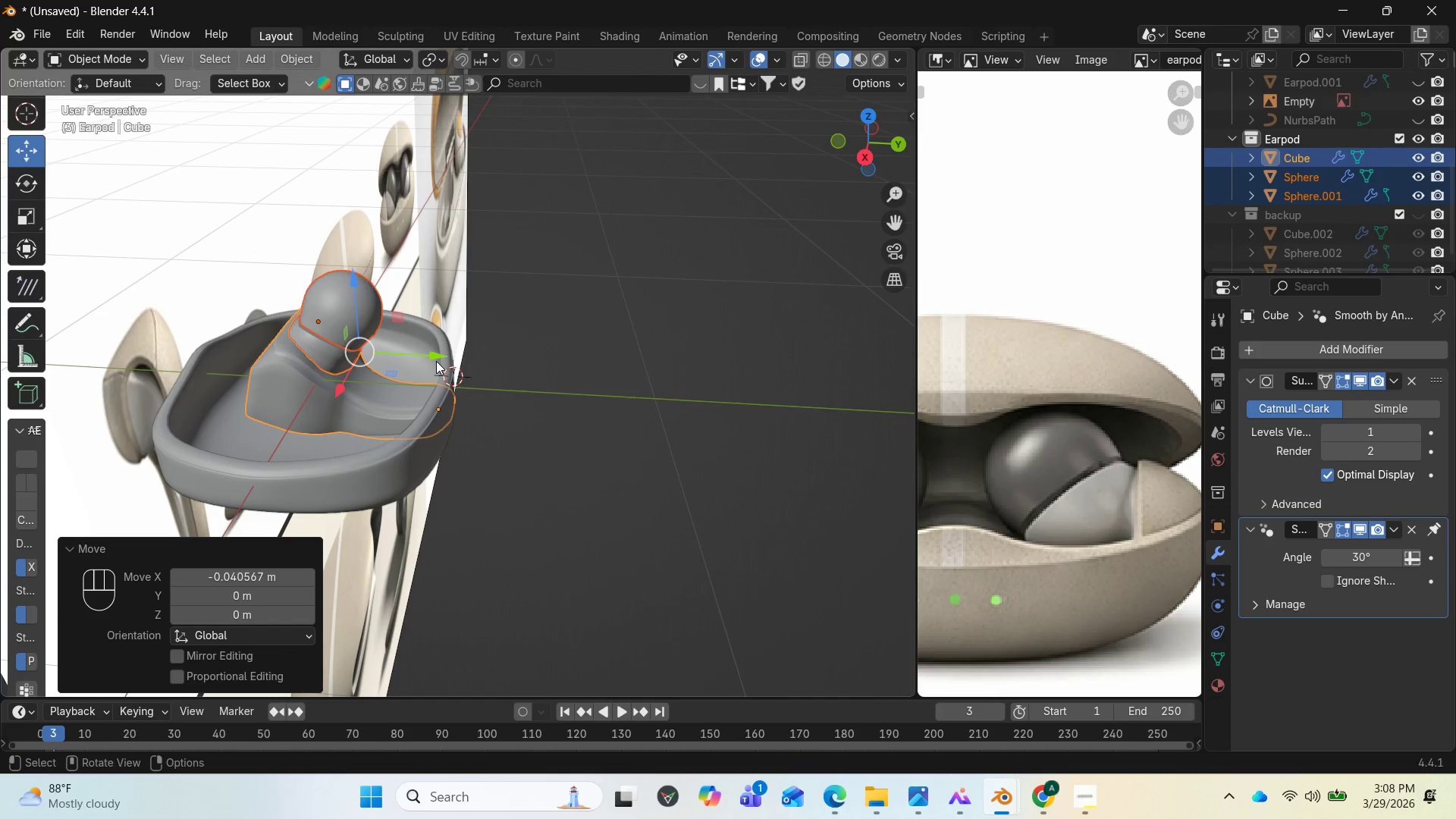 
left_click_drag(start_coordinate=[436, 361], to_coordinate=[412, 351])
 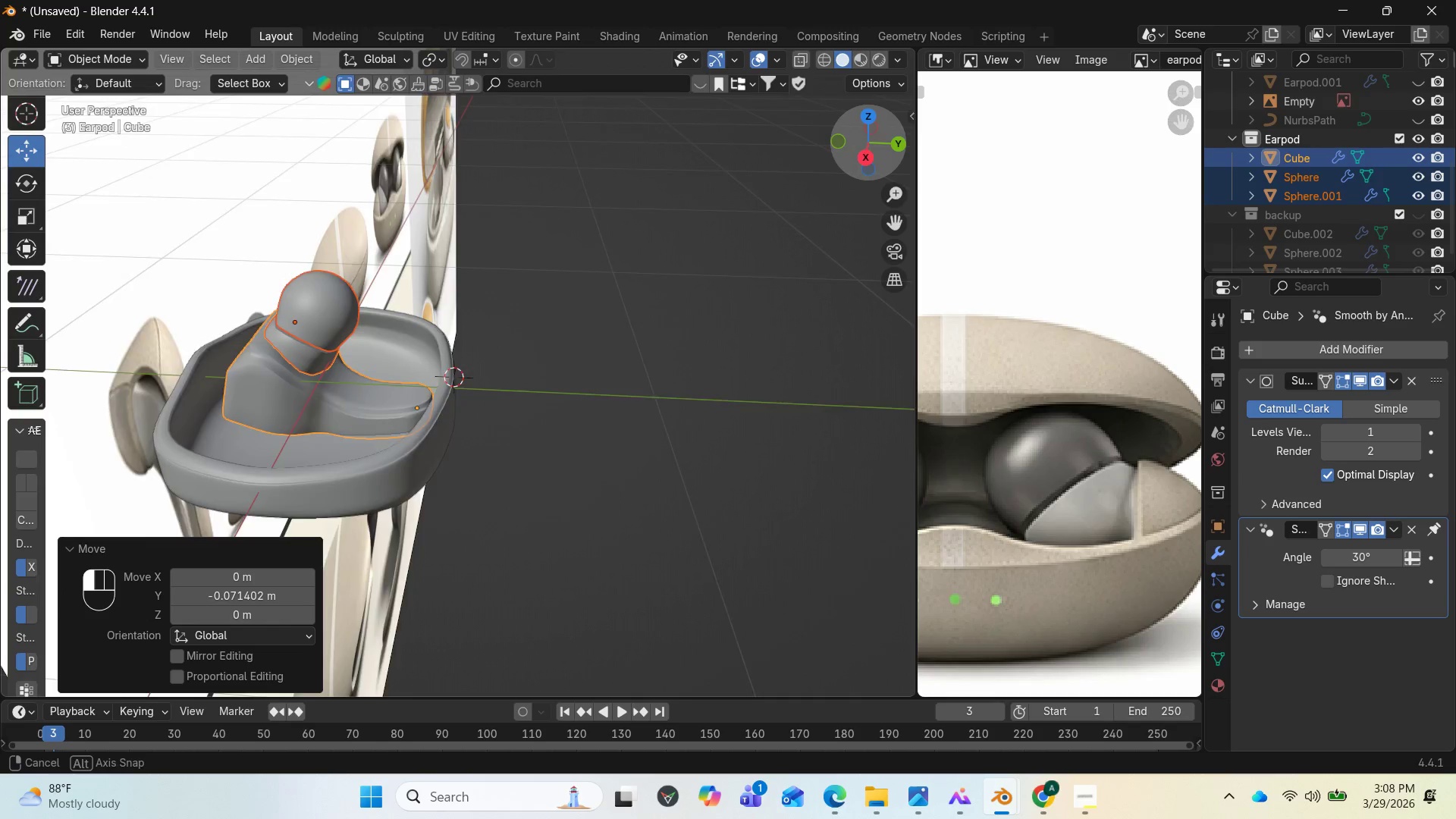 
left_click_drag(start_coordinate=[862, 143], to_coordinate=[860, 146])
 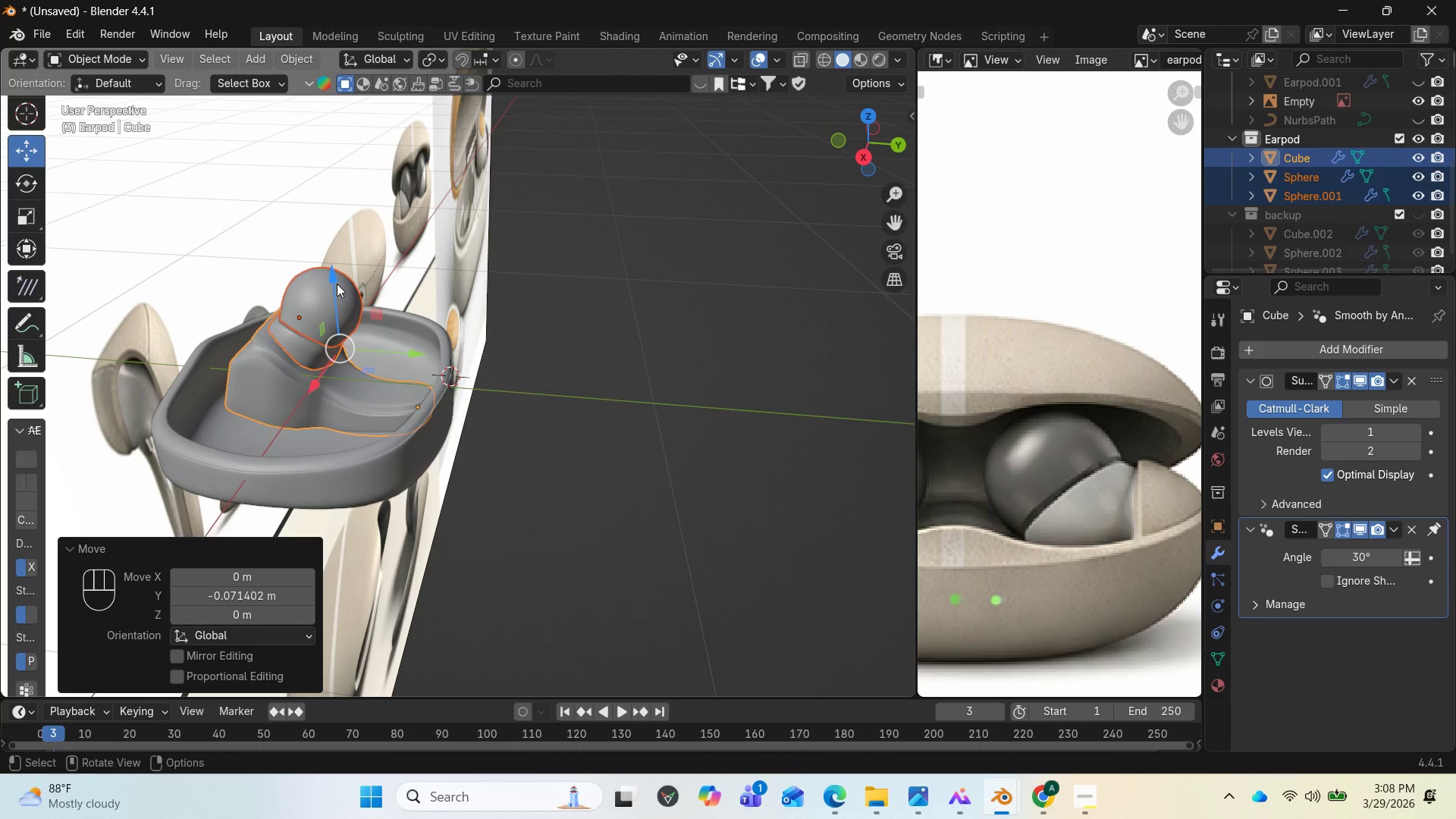 
left_click_drag(start_coordinate=[337, 283], to_coordinate=[337, 264])
 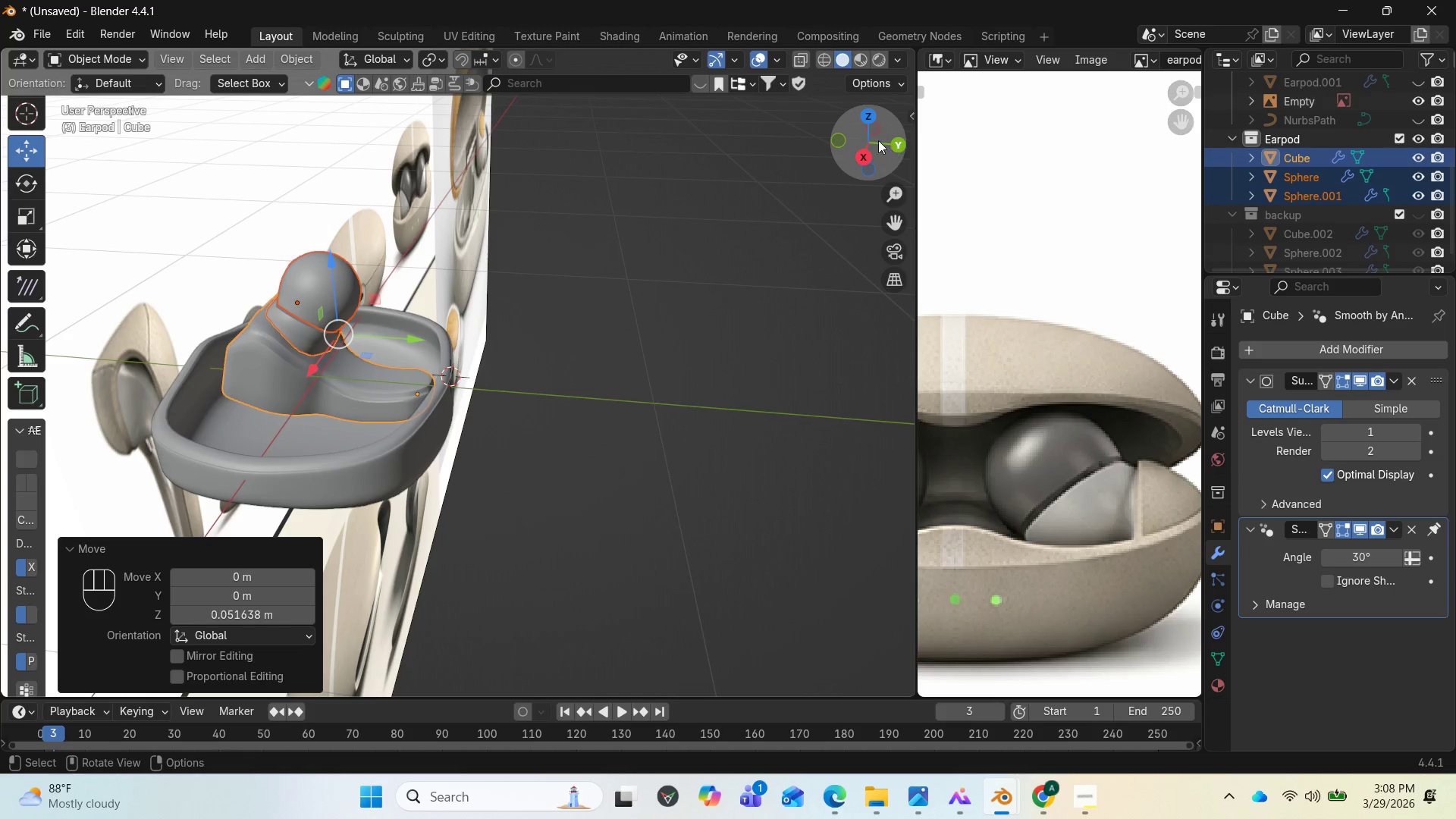 
left_click_drag(start_coordinate=[875, 139], to_coordinate=[231, 135])
 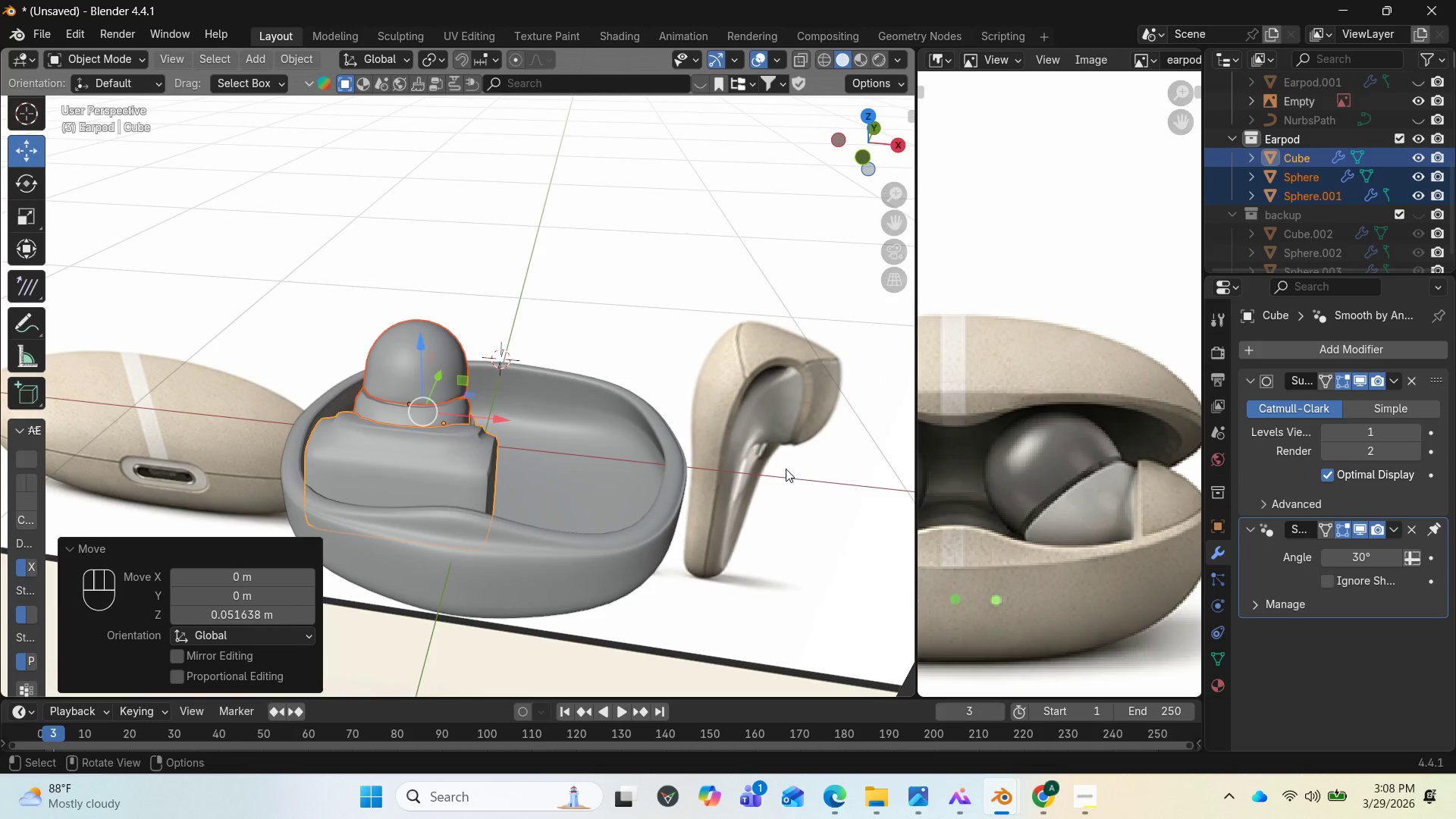 
key(Shift+D)
 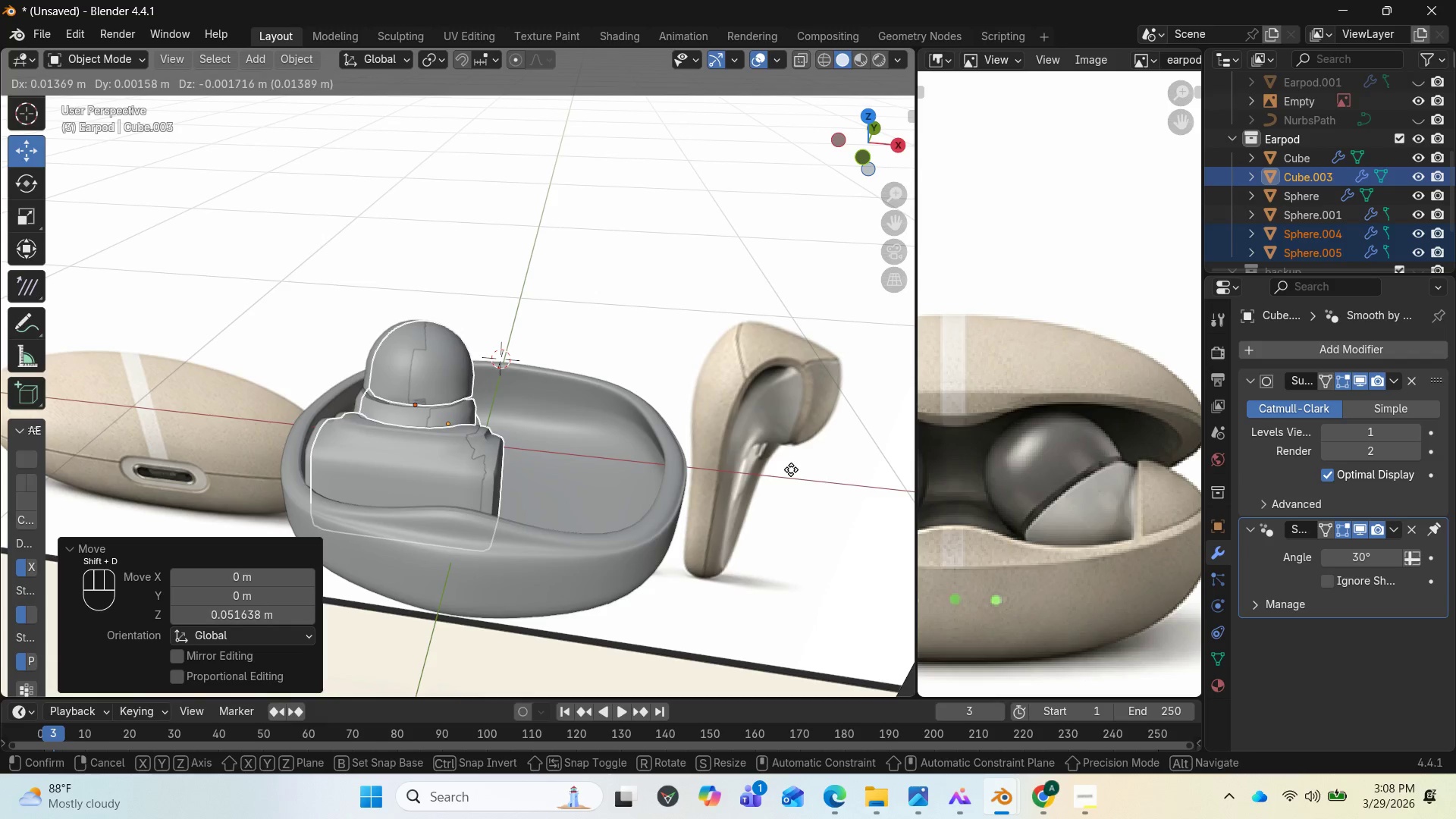 
right_click([791, 469])
 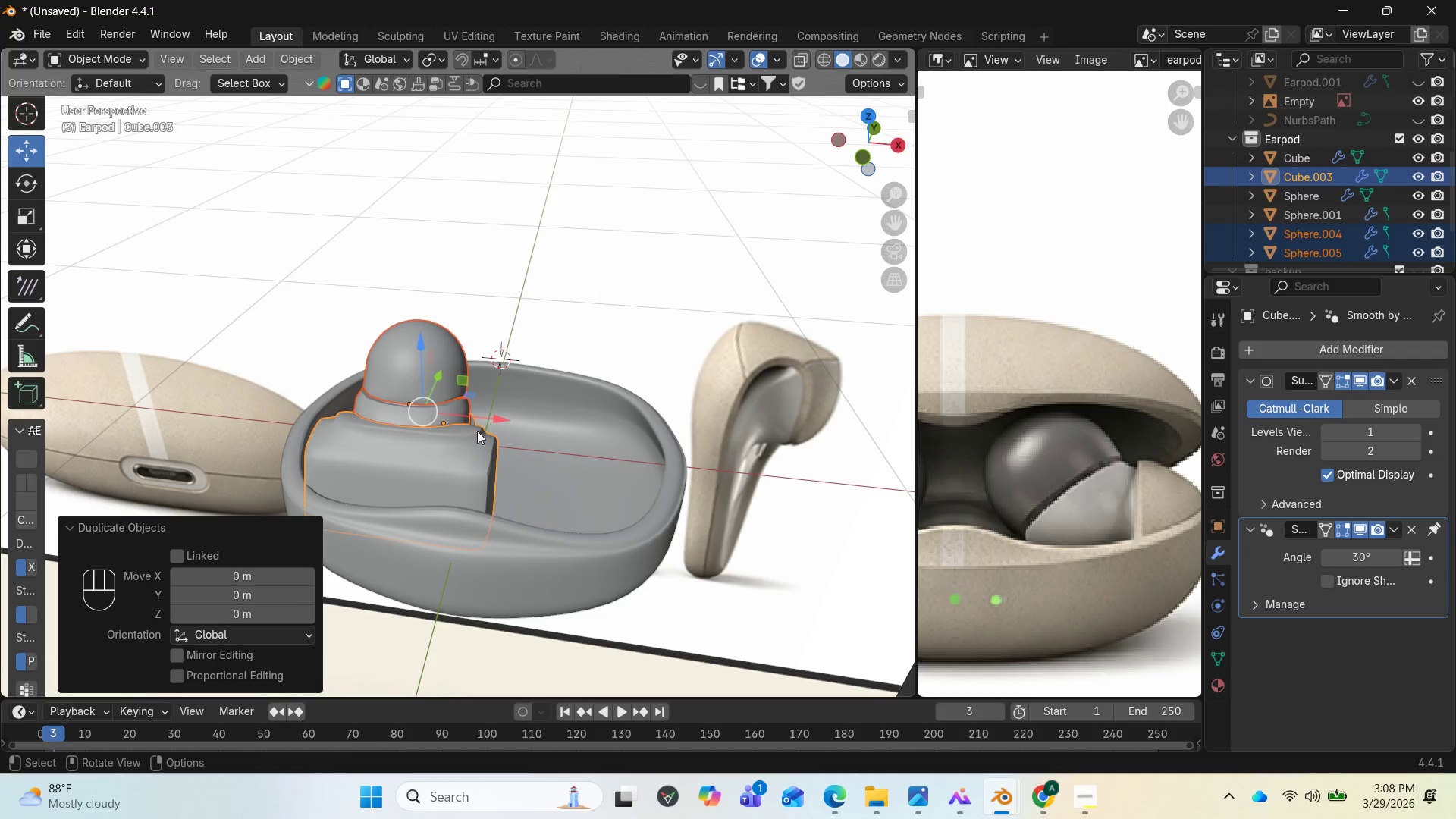 
left_click_drag(start_coordinate=[494, 419], to_coordinate=[645, 434])
 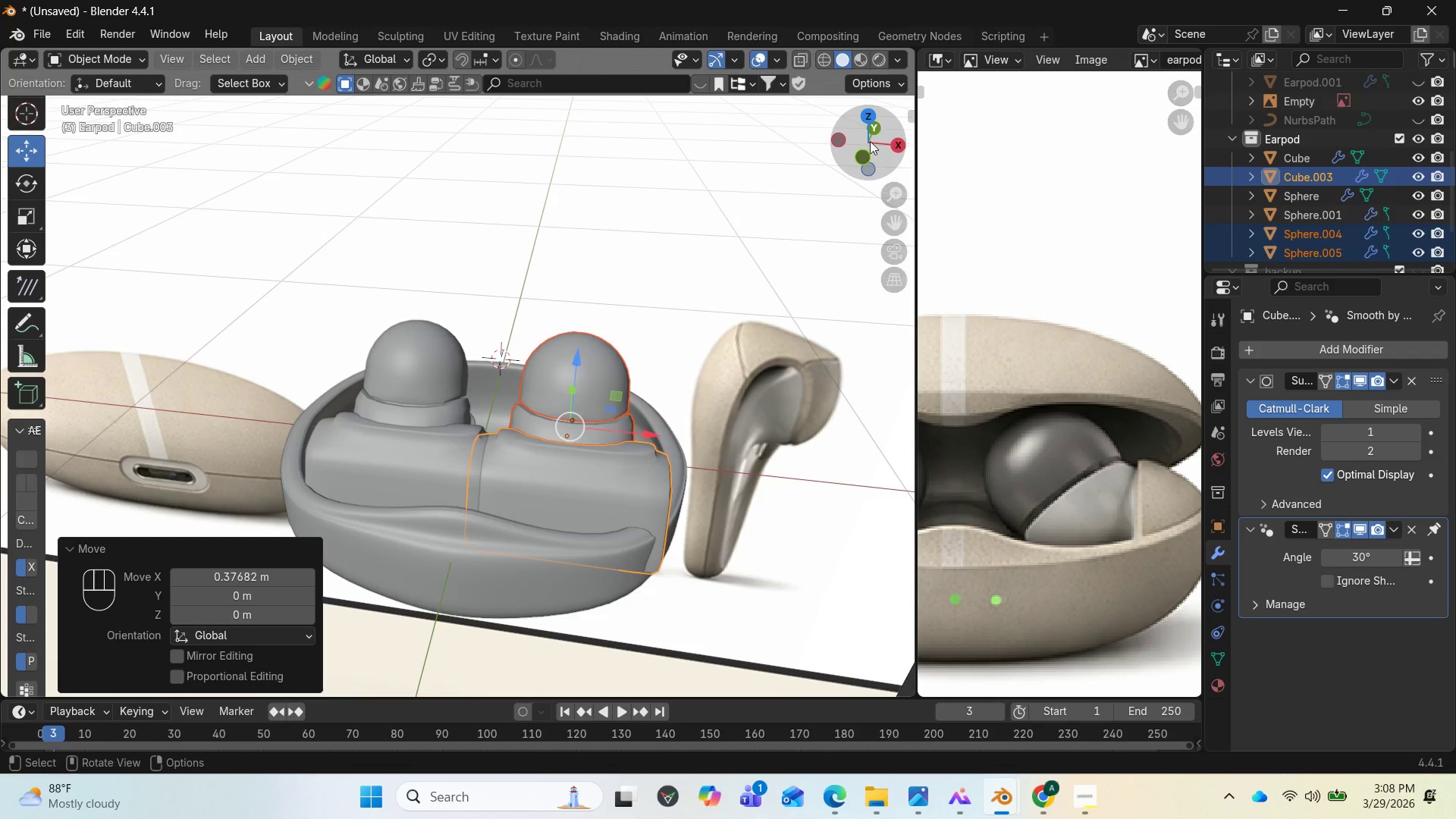 
left_click_drag(start_coordinate=[866, 140], to_coordinate=[873, 179])
 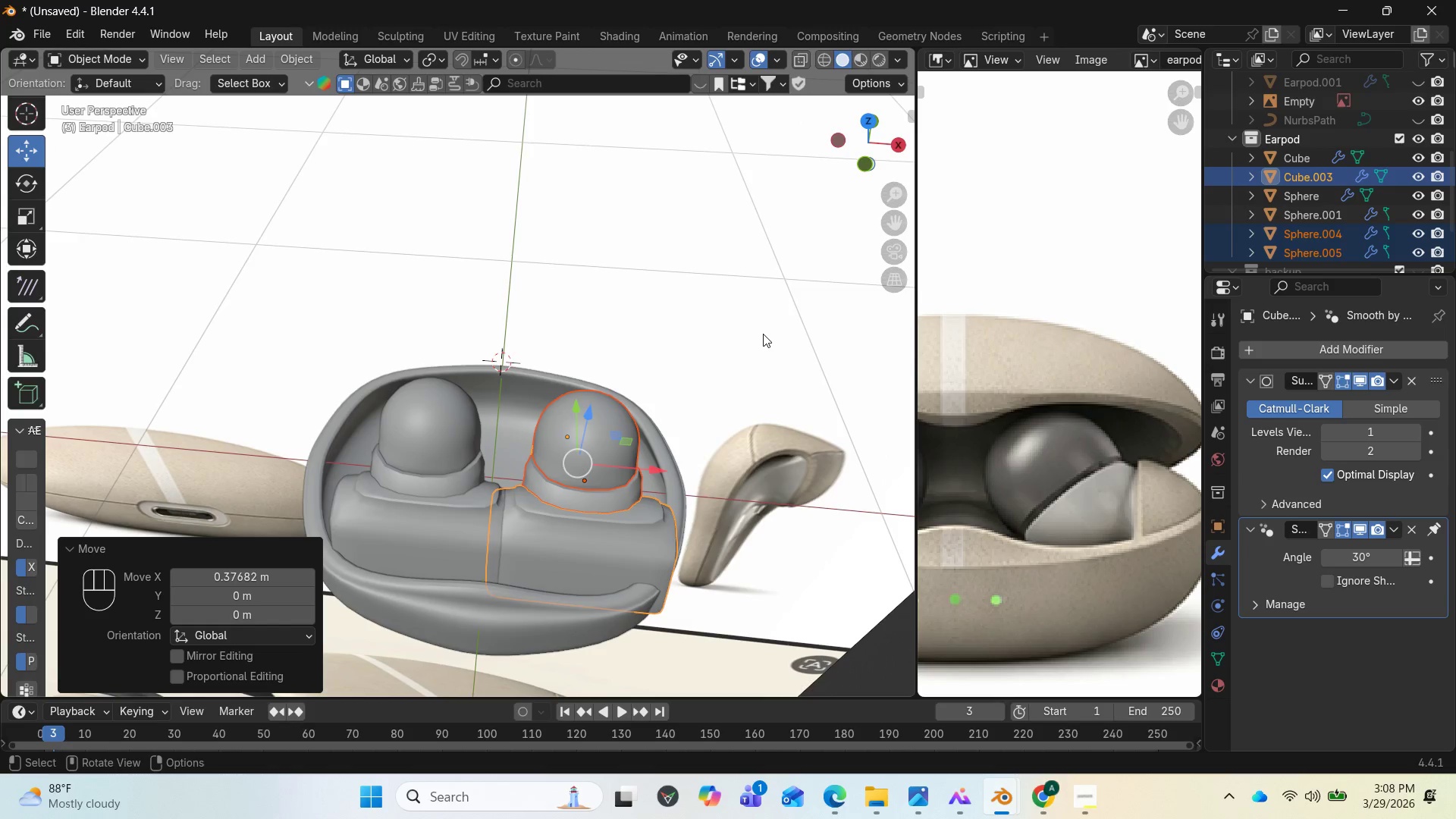 
key(Control+Z)
 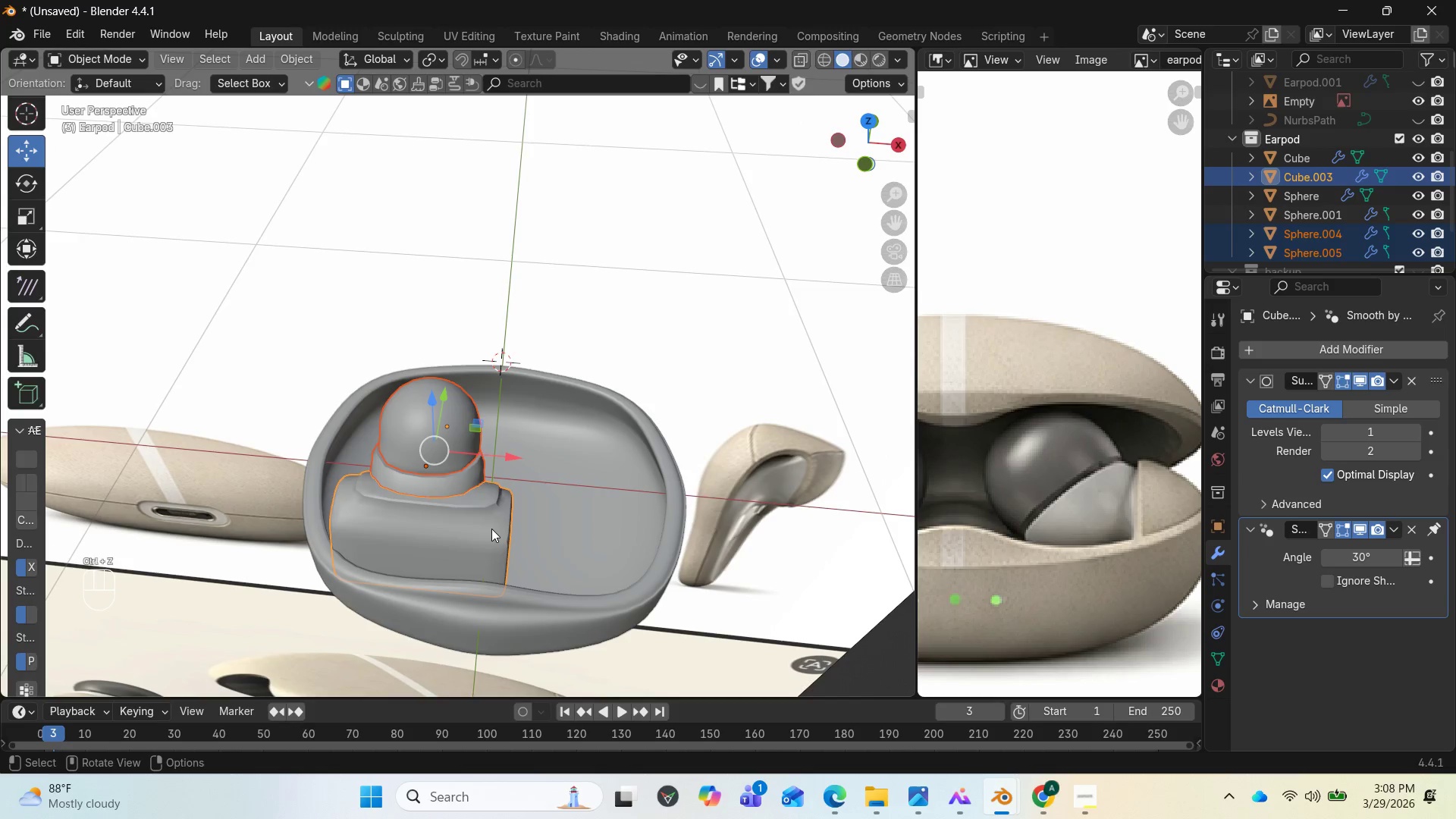 
left_click([491, 529])
 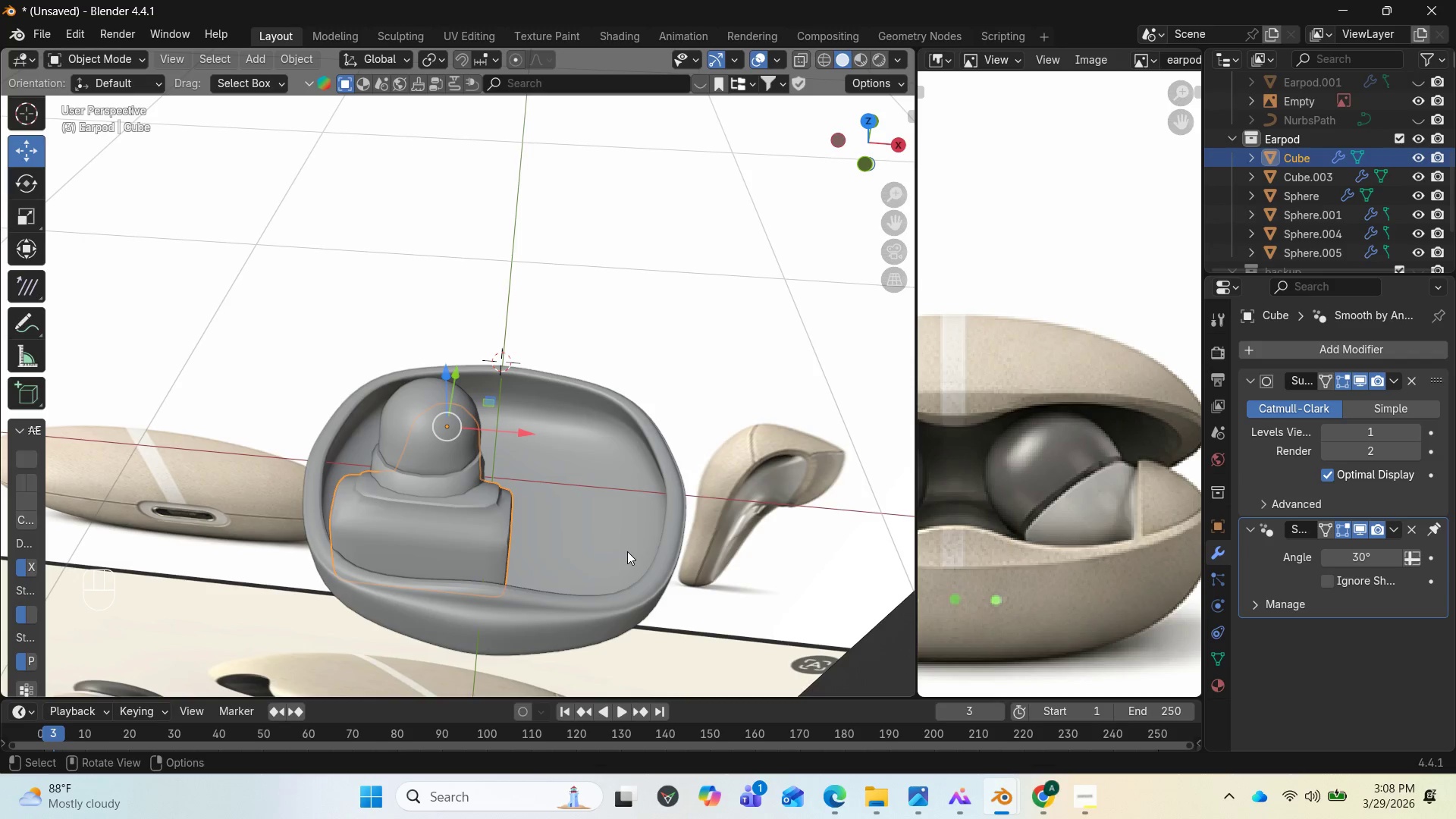 
type(sx)
 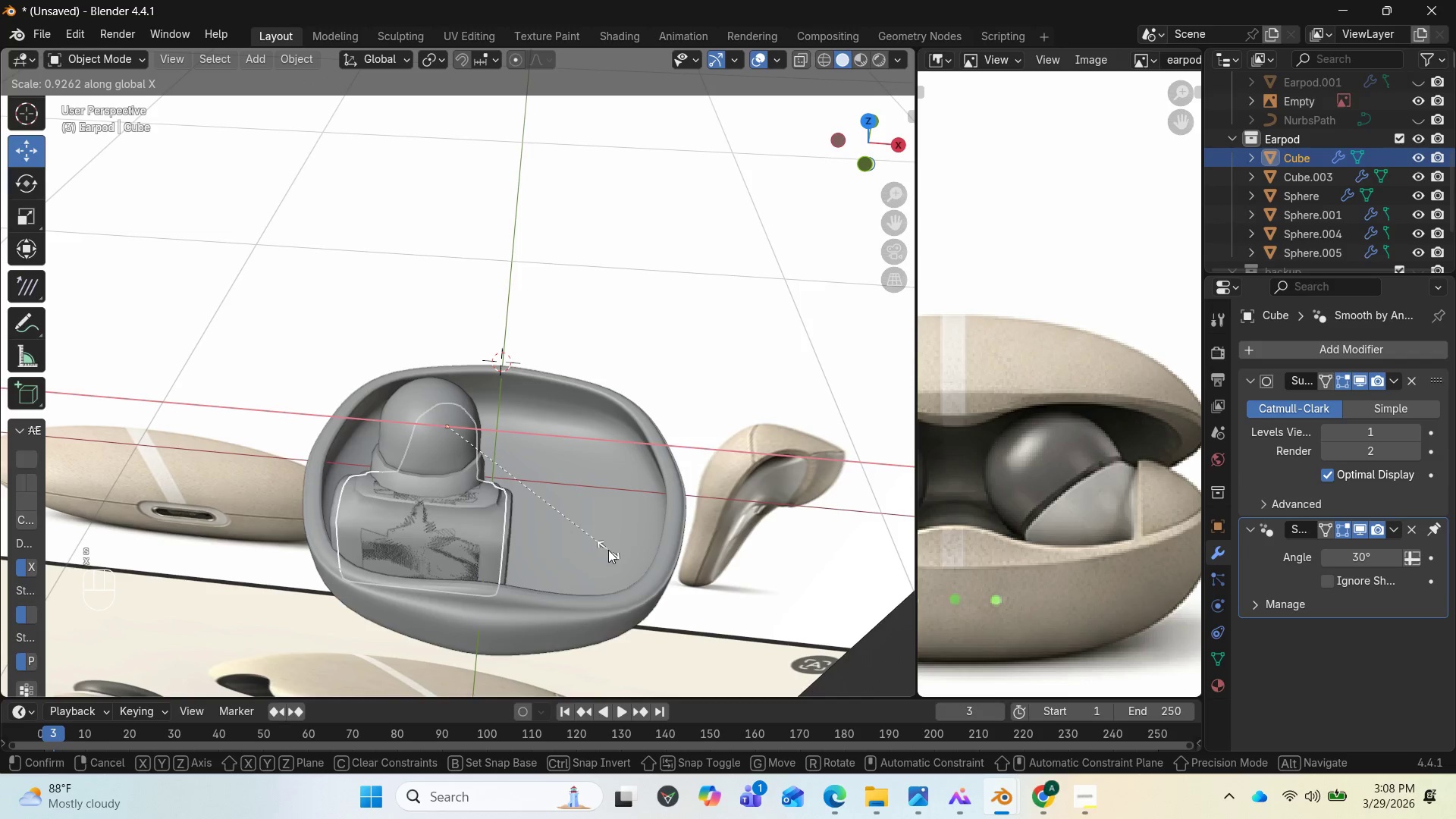 
left_click([607, 550])
 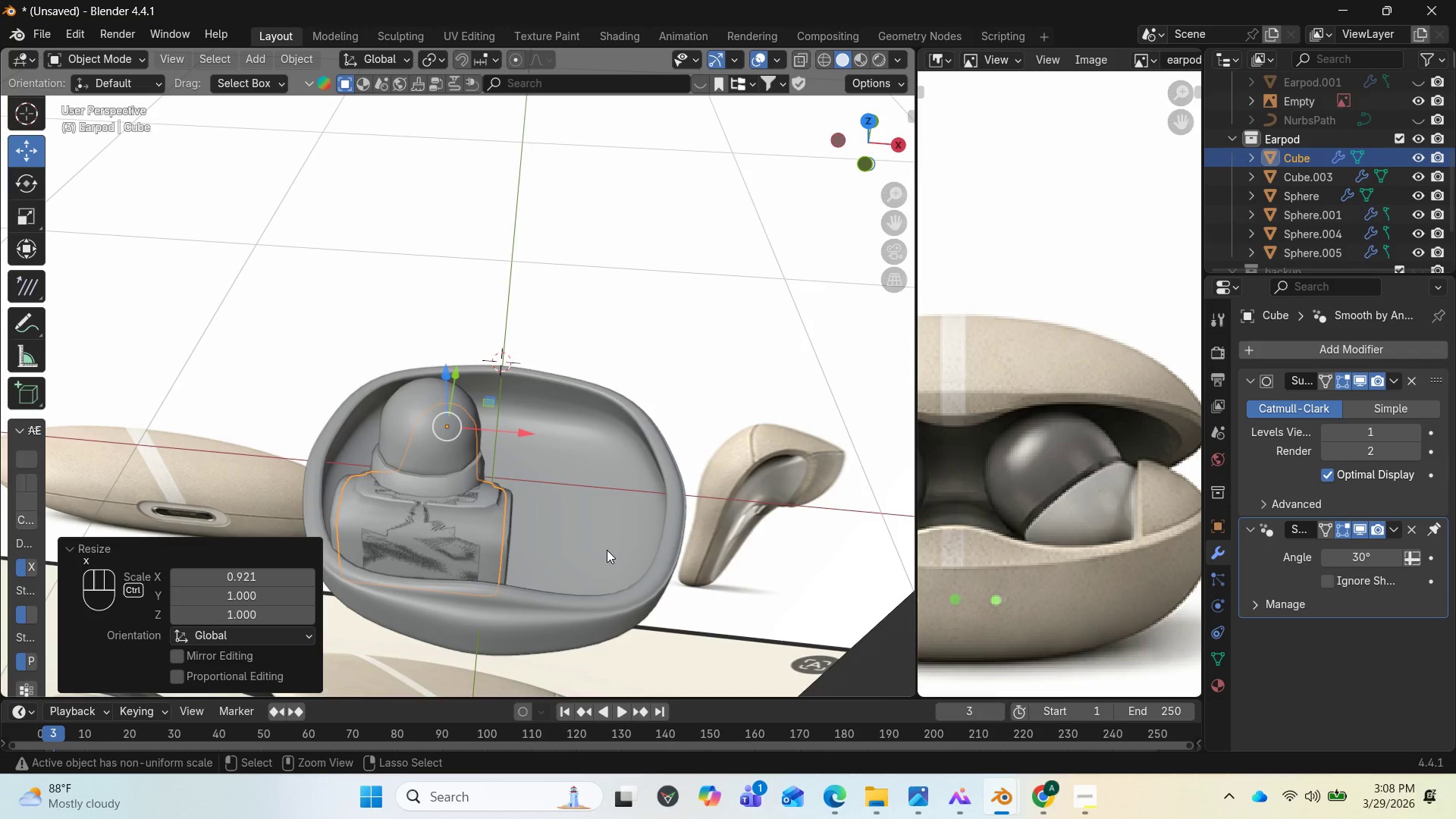 
key(Control+Z)
 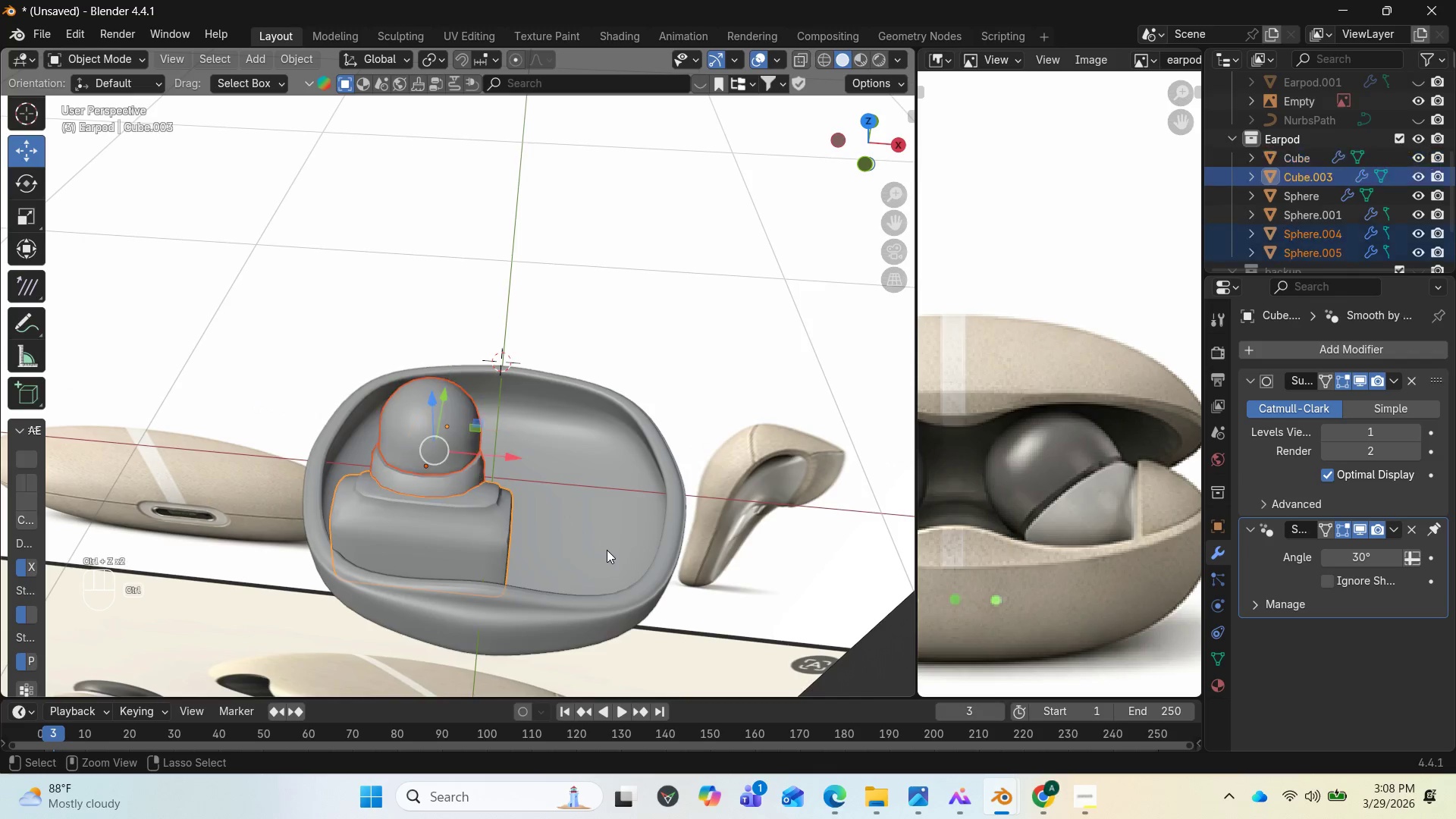 
key(Control+Z)
 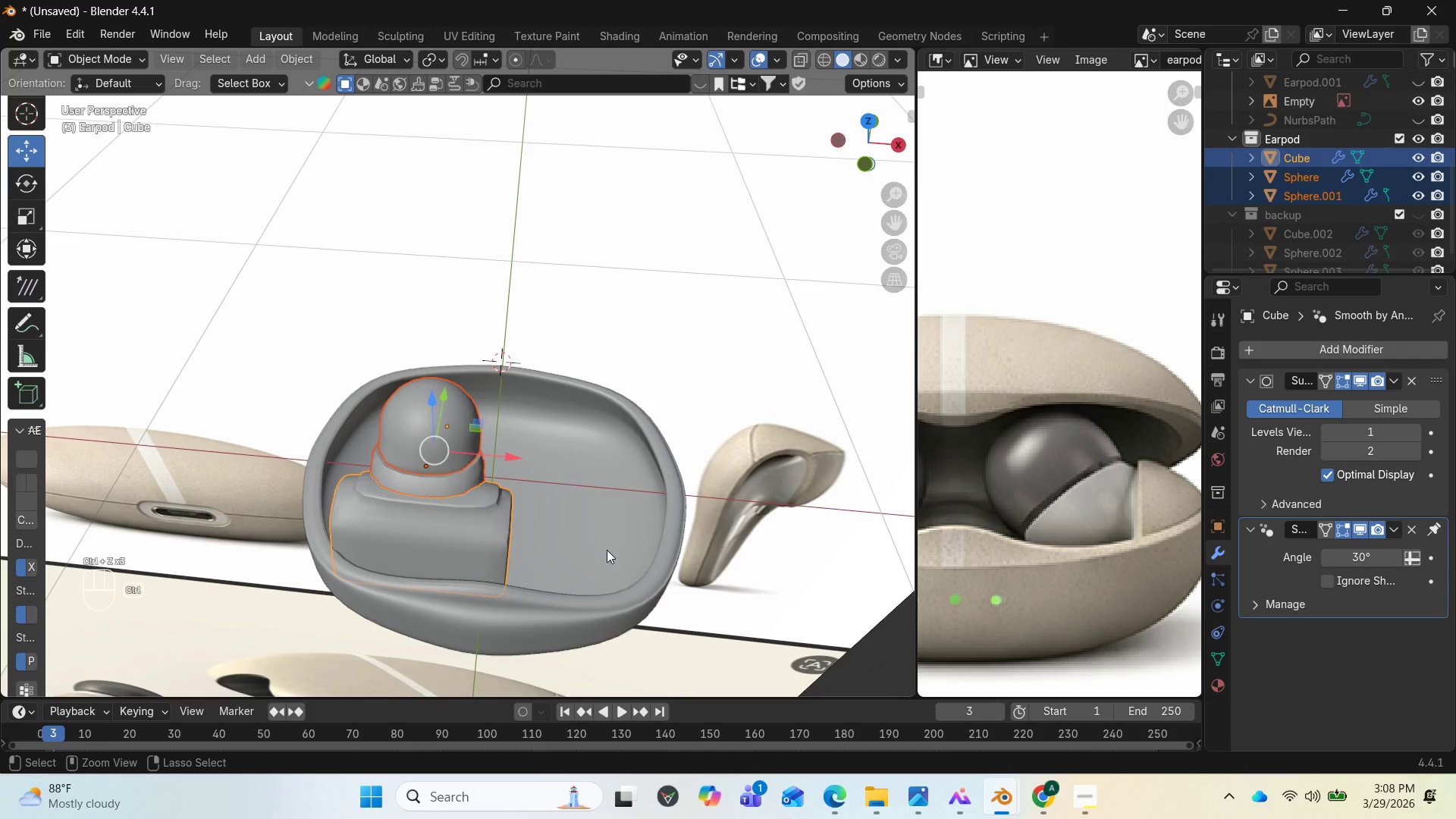 
key(Control+Z)
 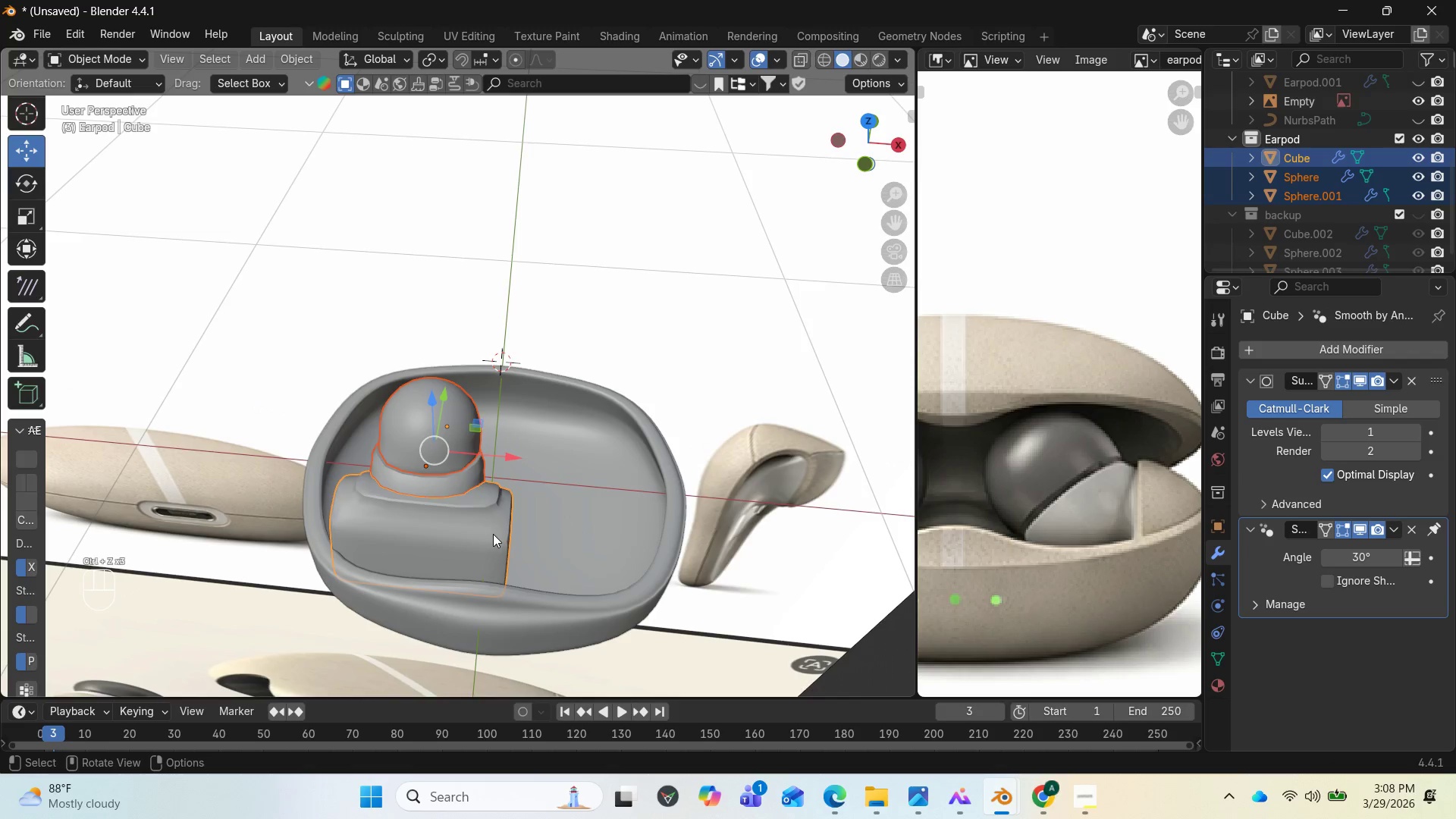 
left_click([493, 534])
 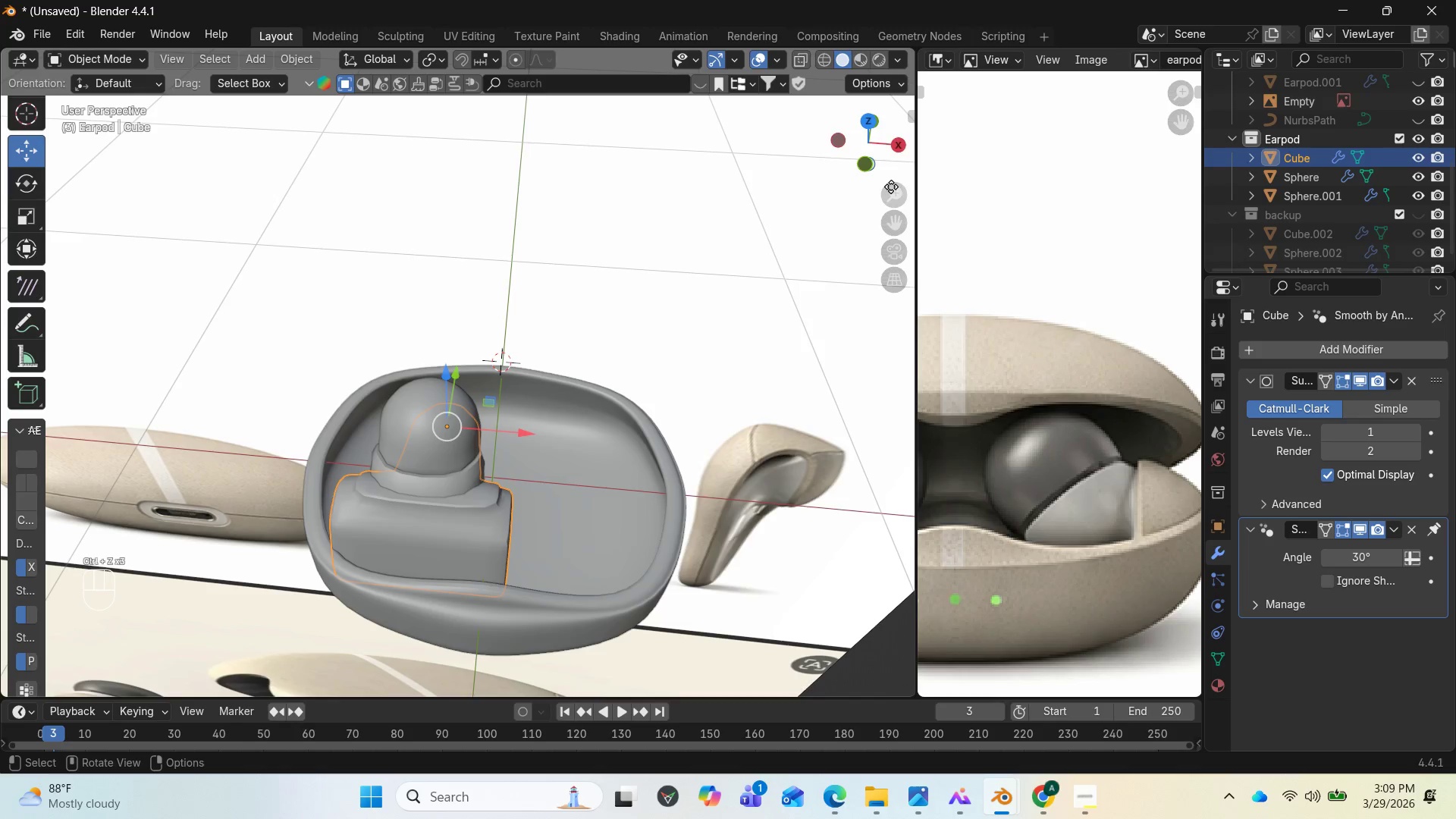 
left_click_drag(start_coordinate=[880, 158], to_coordinate=[883, 152])
 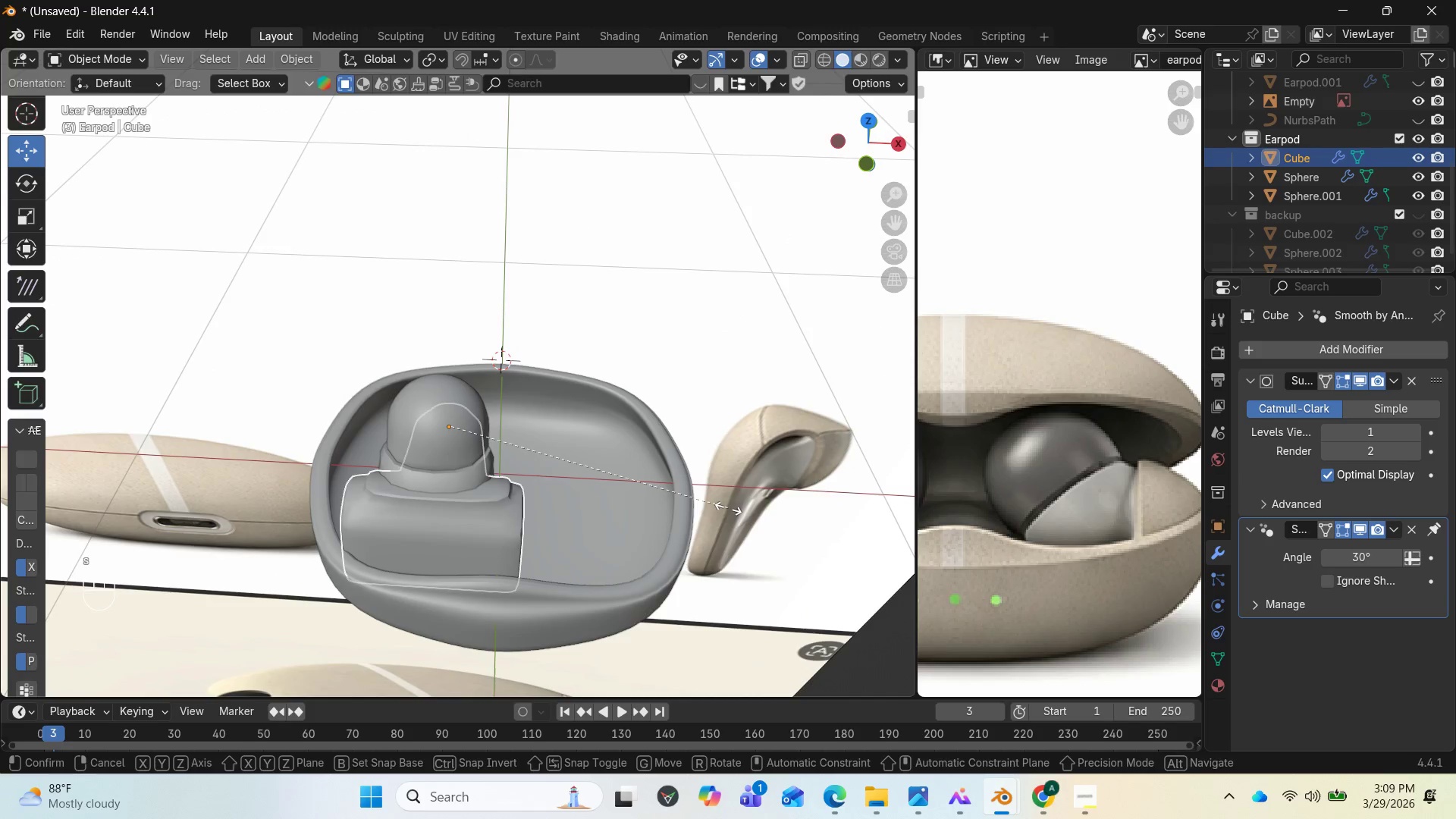 
type(syx)
 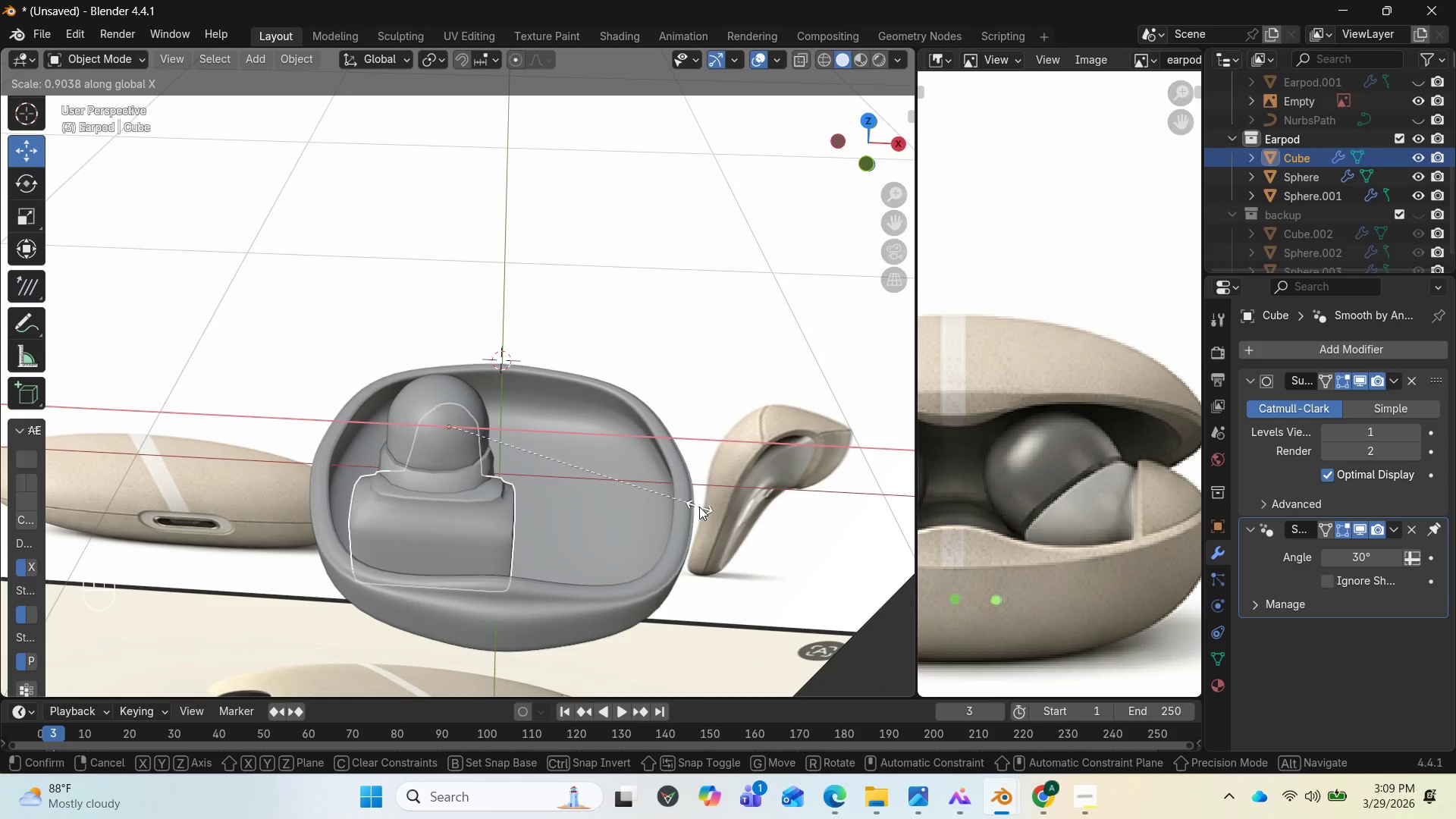 
left_click([698, 507])
 